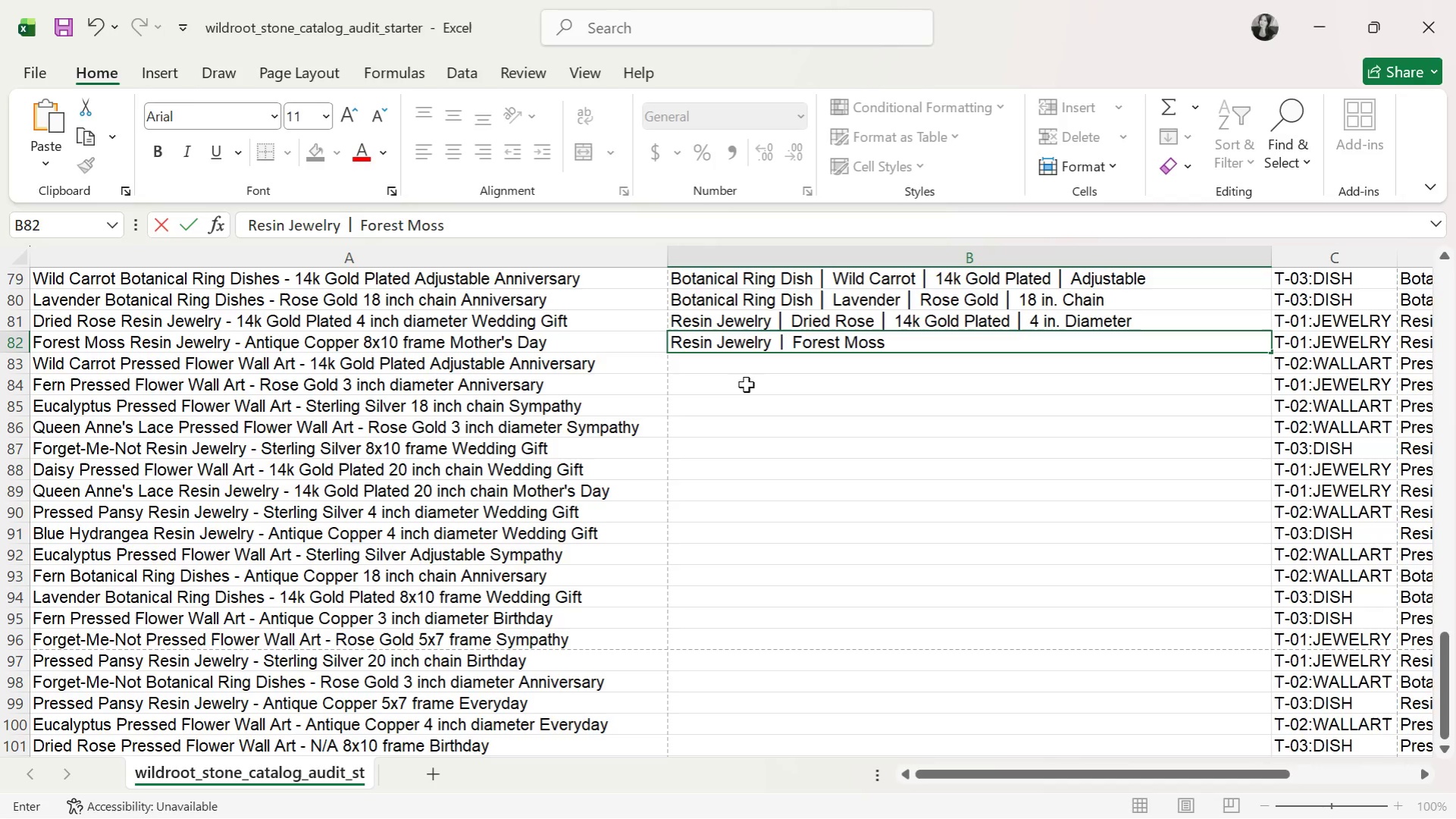 
key(Control+ControlLeft)
 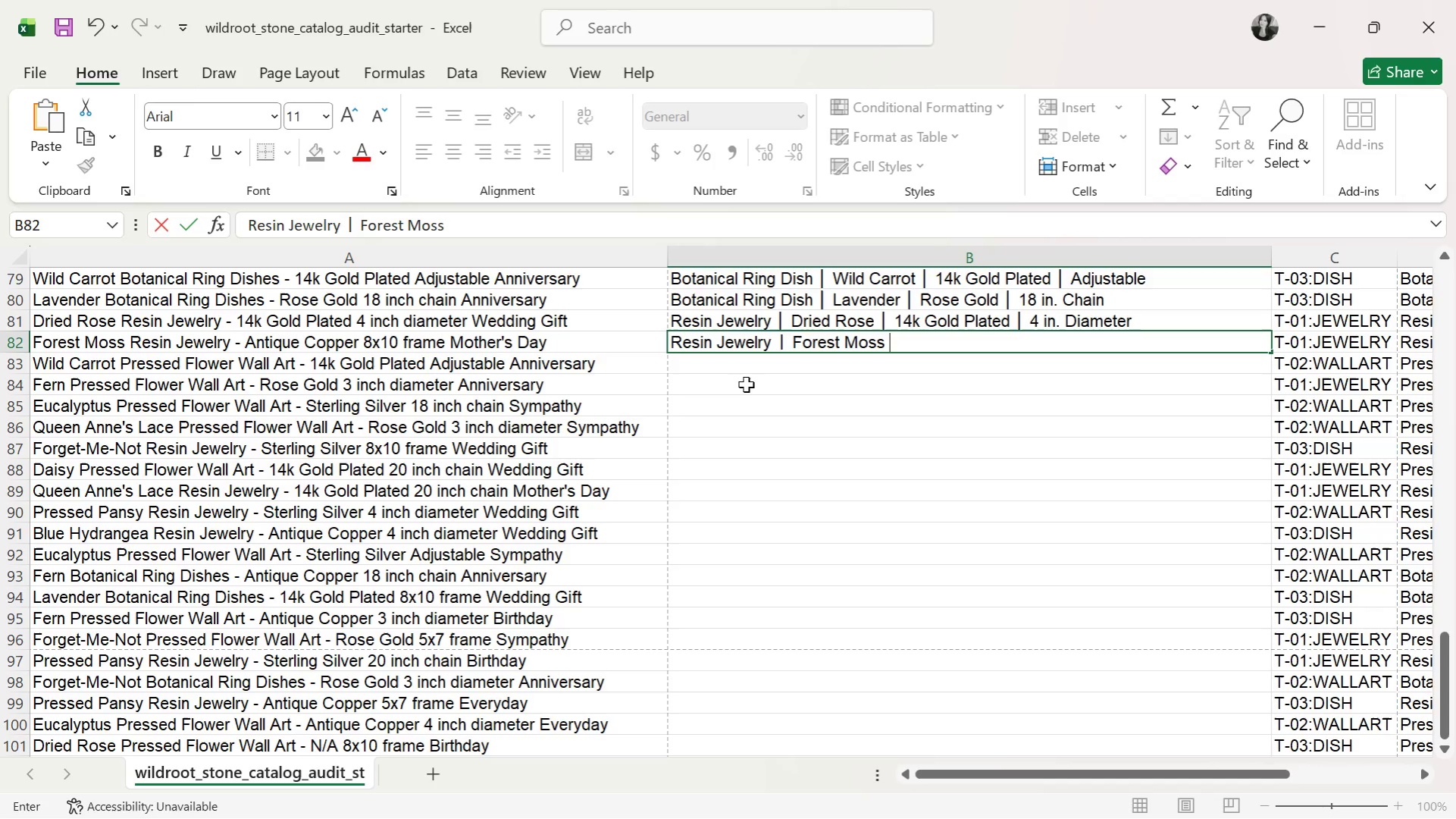 
key(Control+V)
 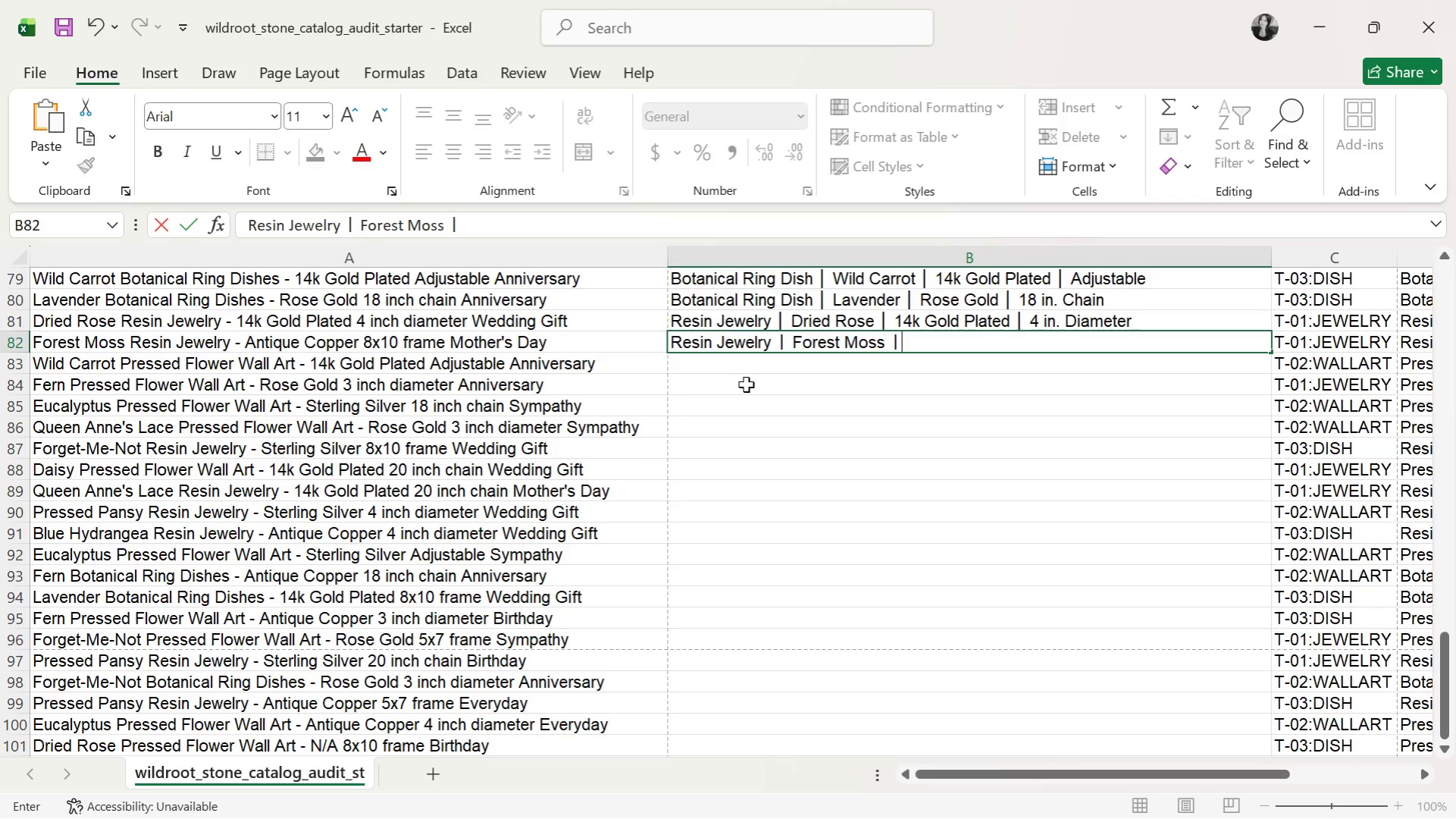 
type( Antique Copper )
 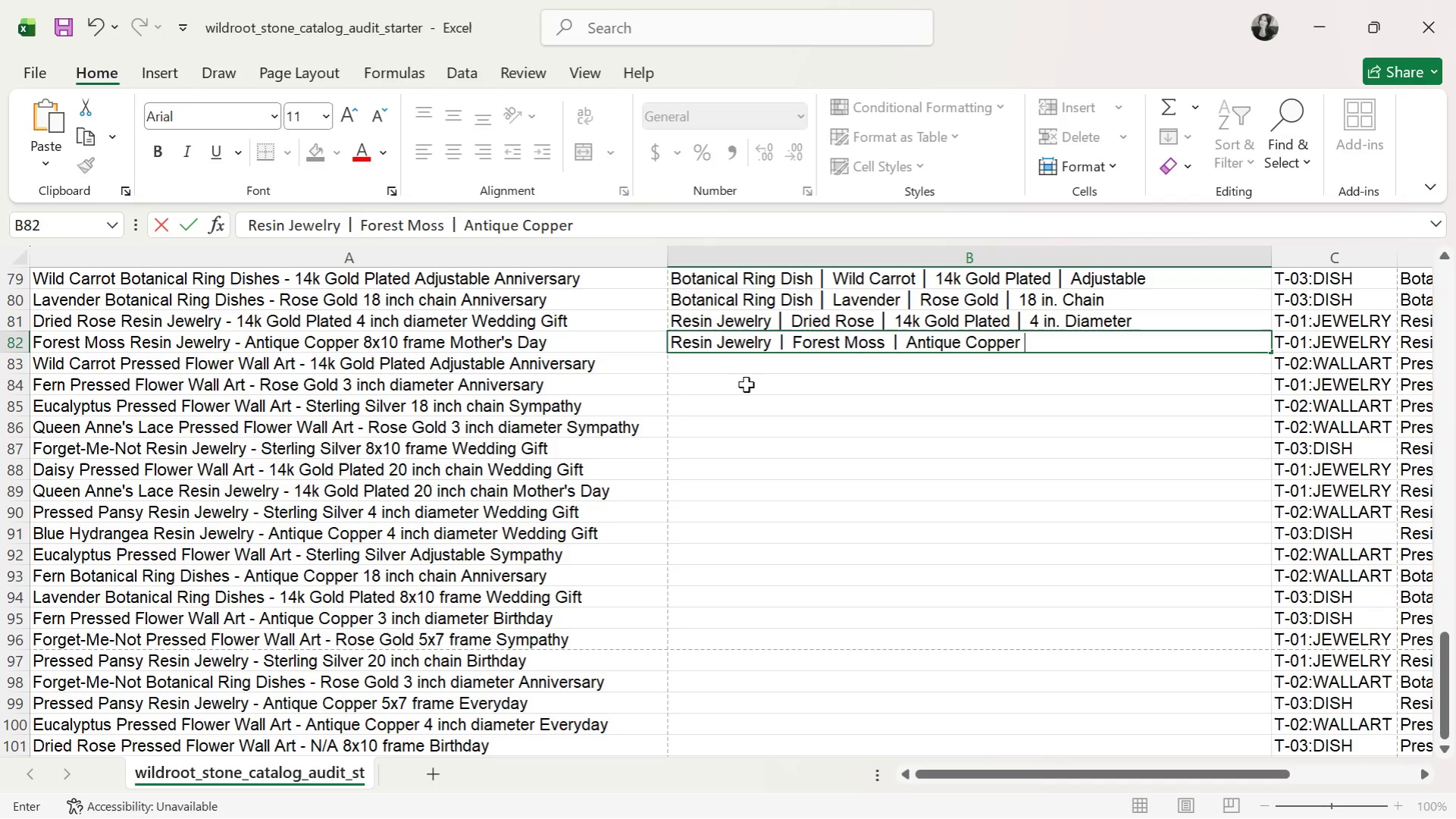 
key(Control+V)
 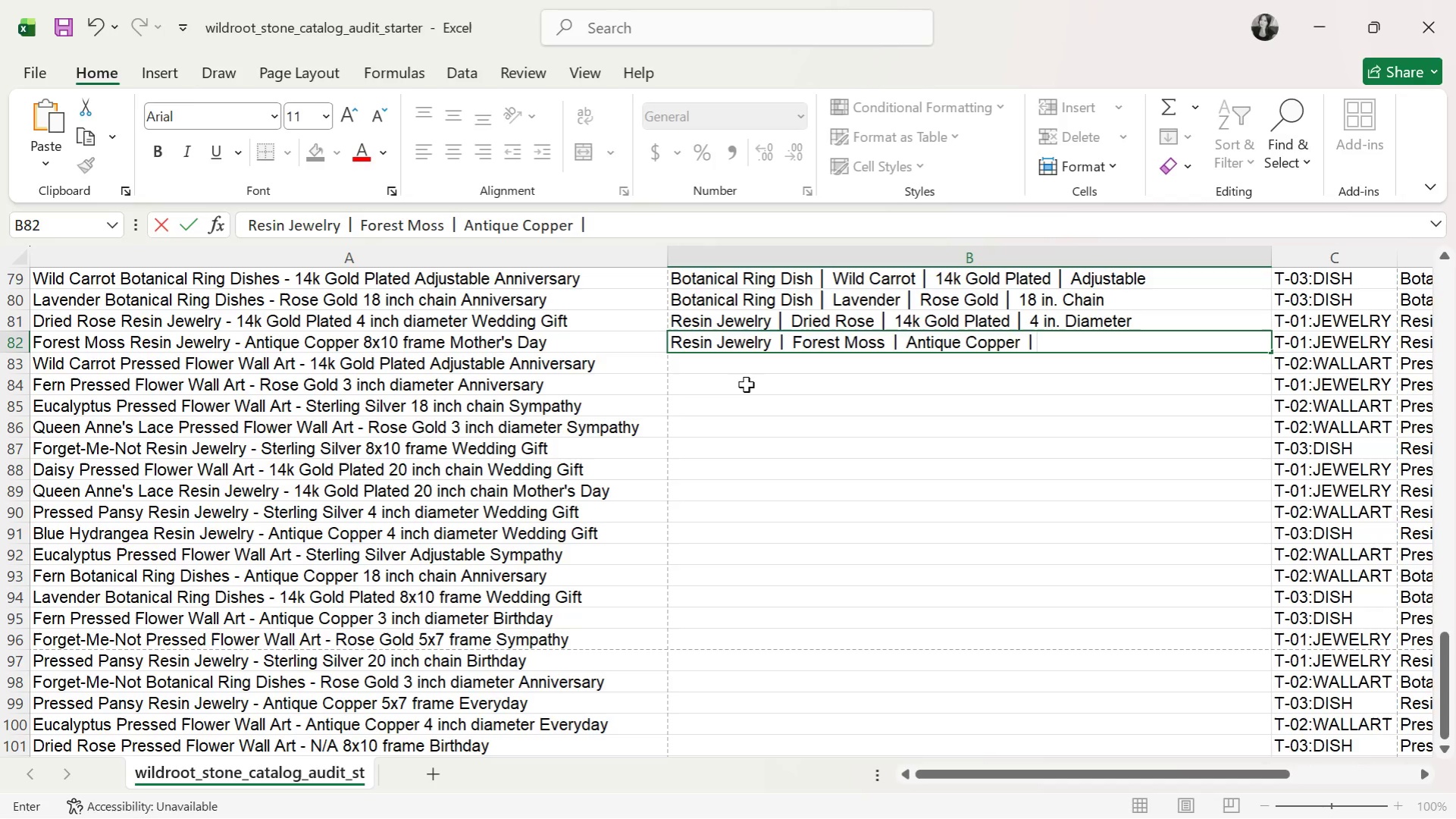 
type( 8x10 Frame)
 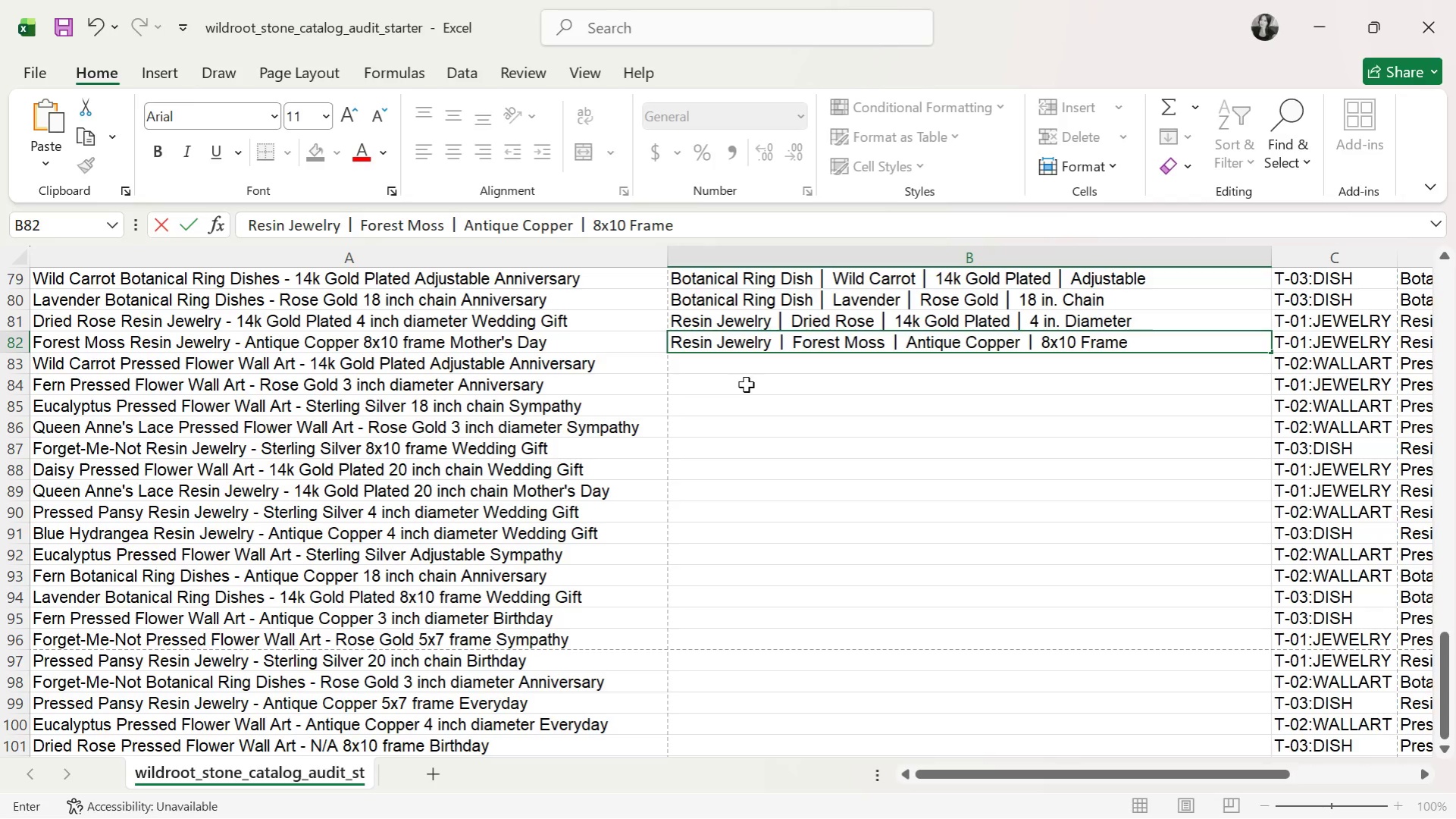 
key(ArrowLeft)
 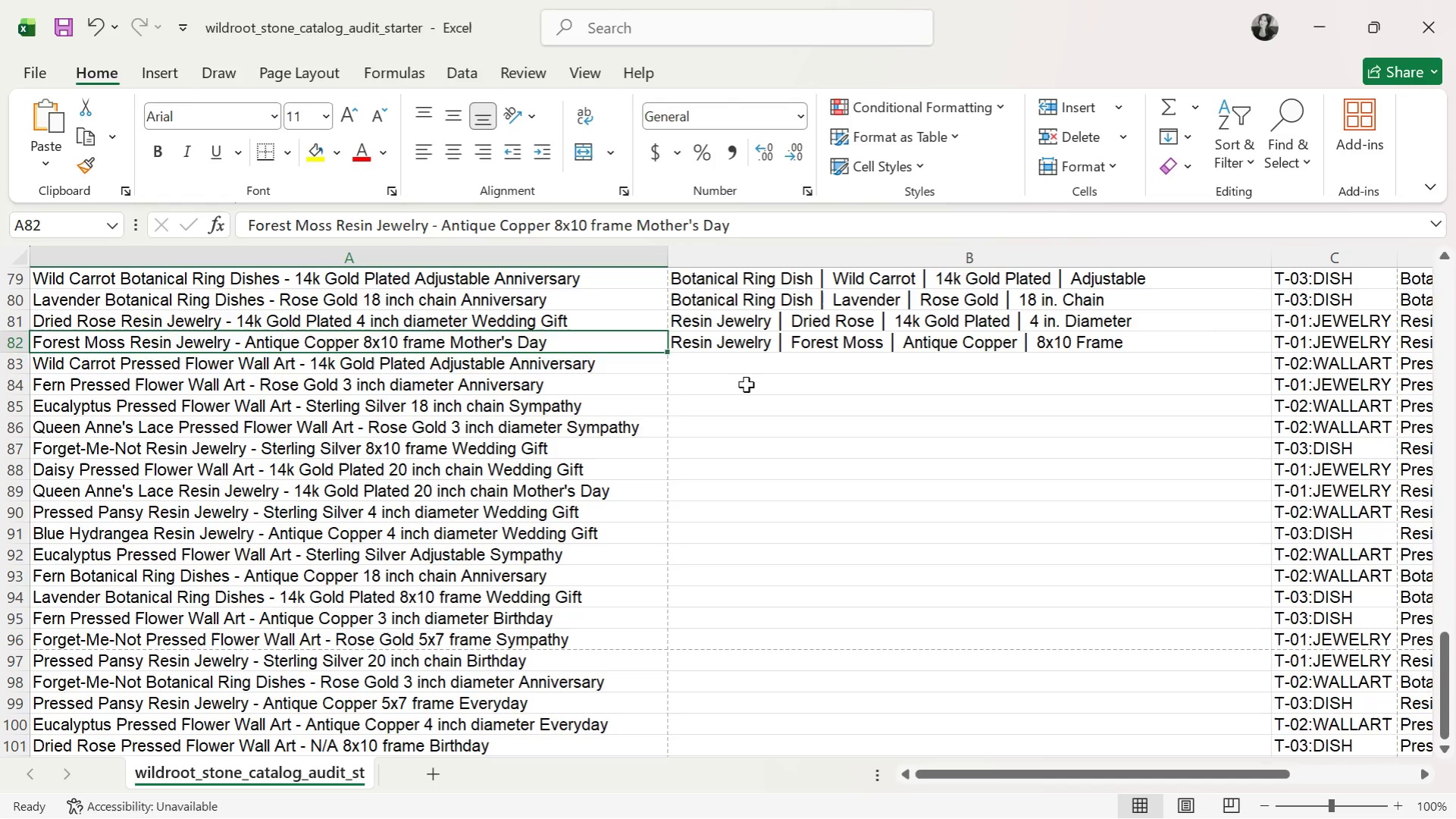 
key(ArrowDown)
 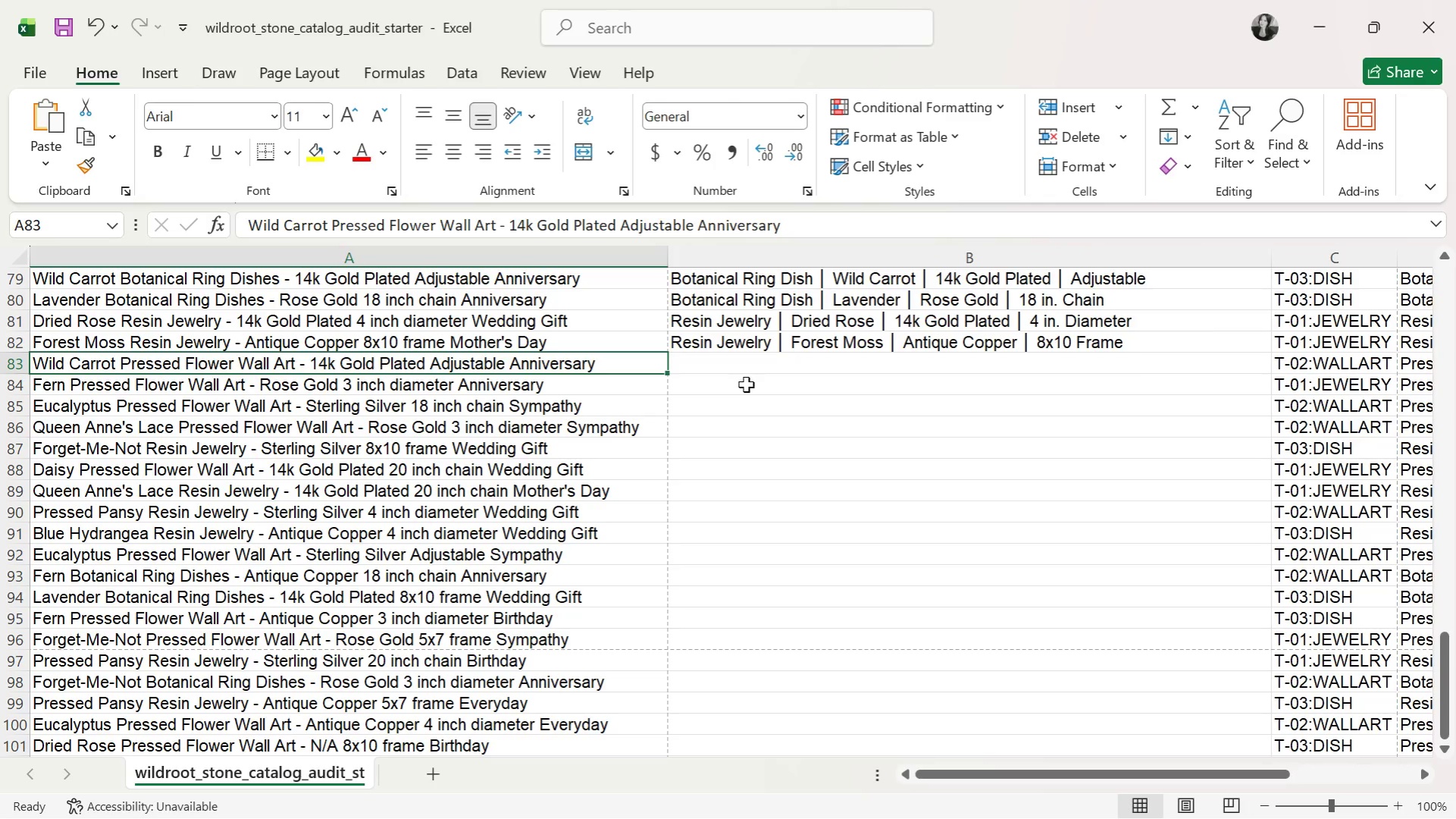 
key(ArrowRight)
 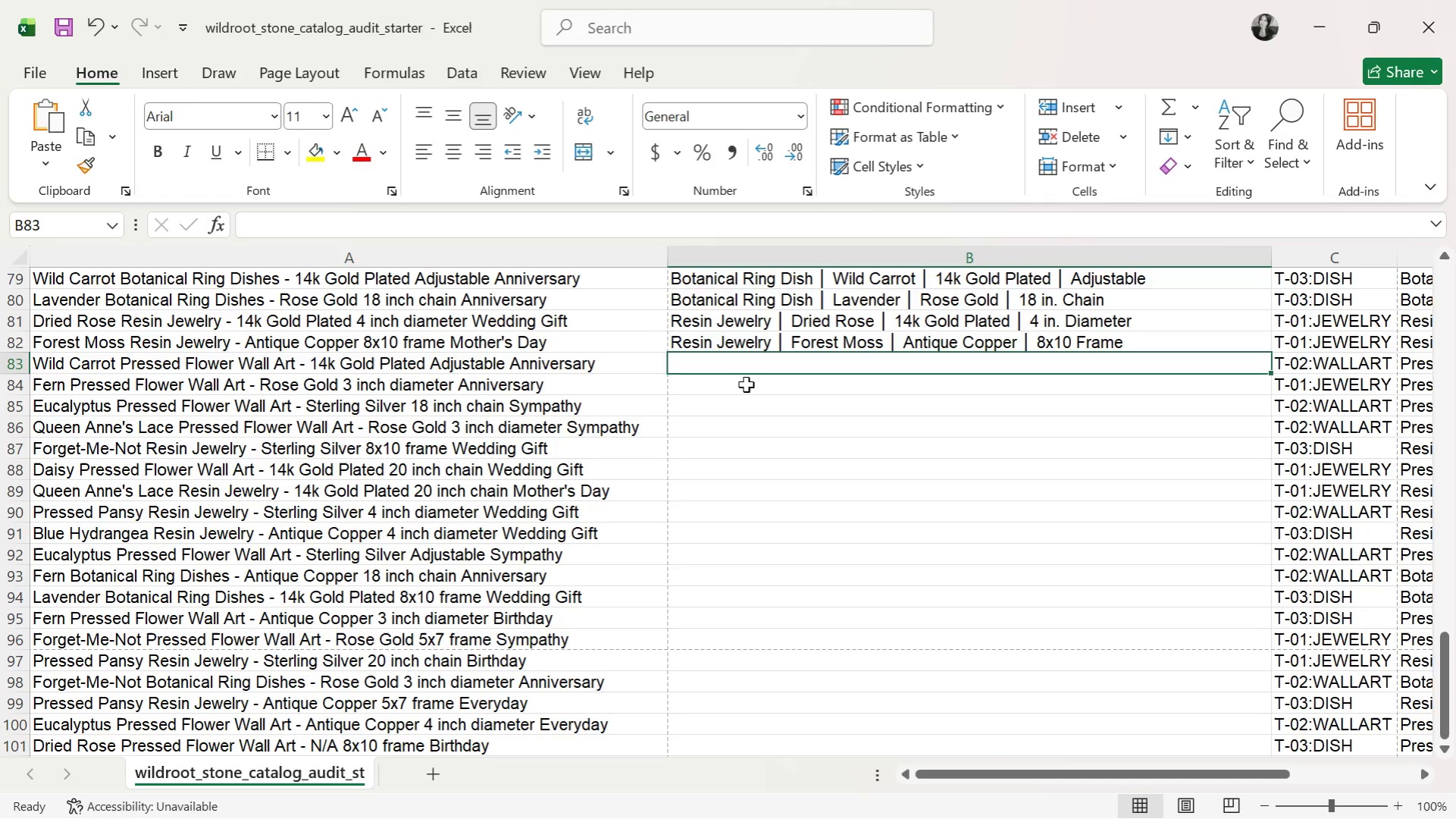 
key(ArrowUp)
 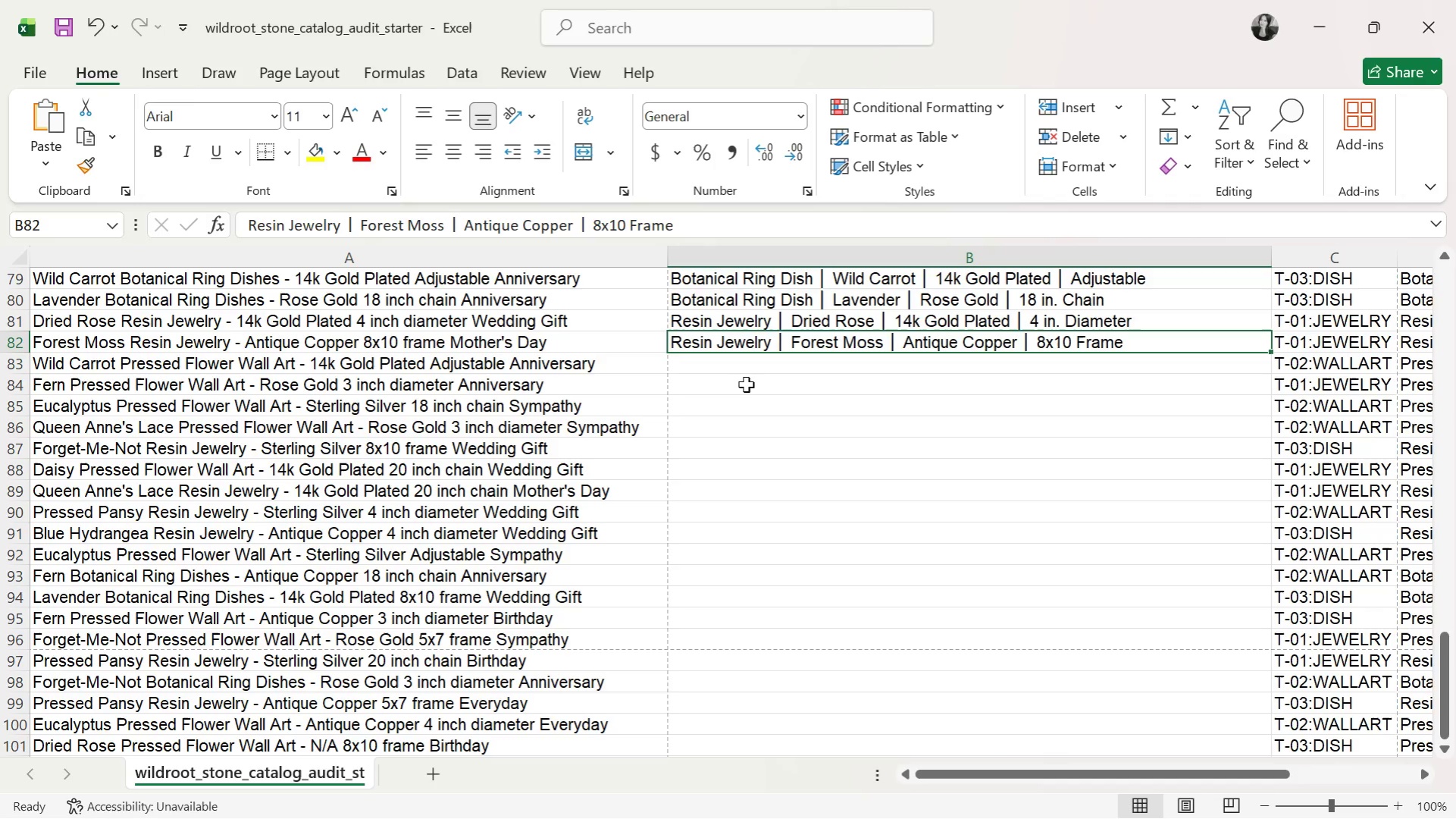 
wait(6.55)
 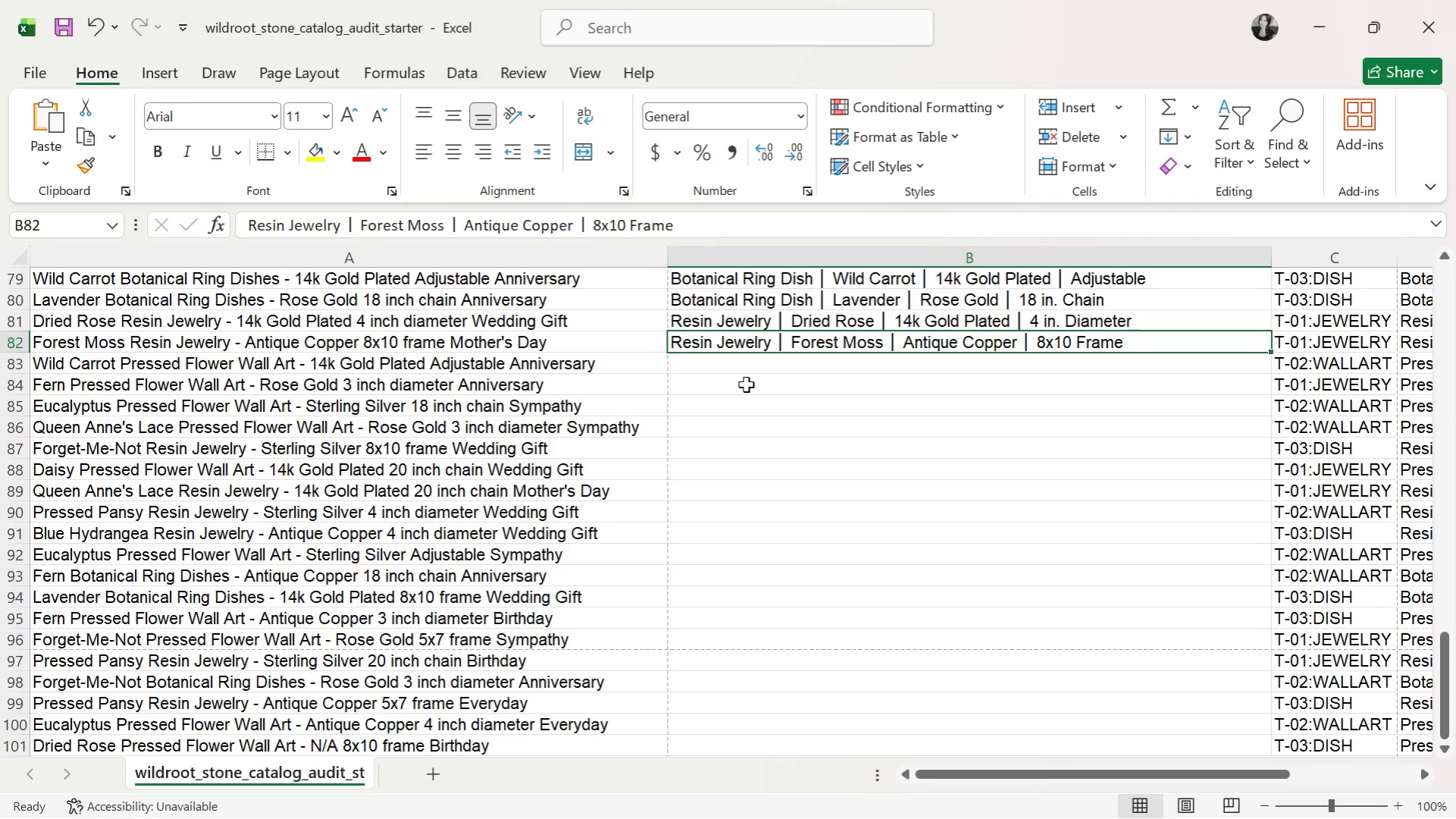 
key(ArrowDown)
 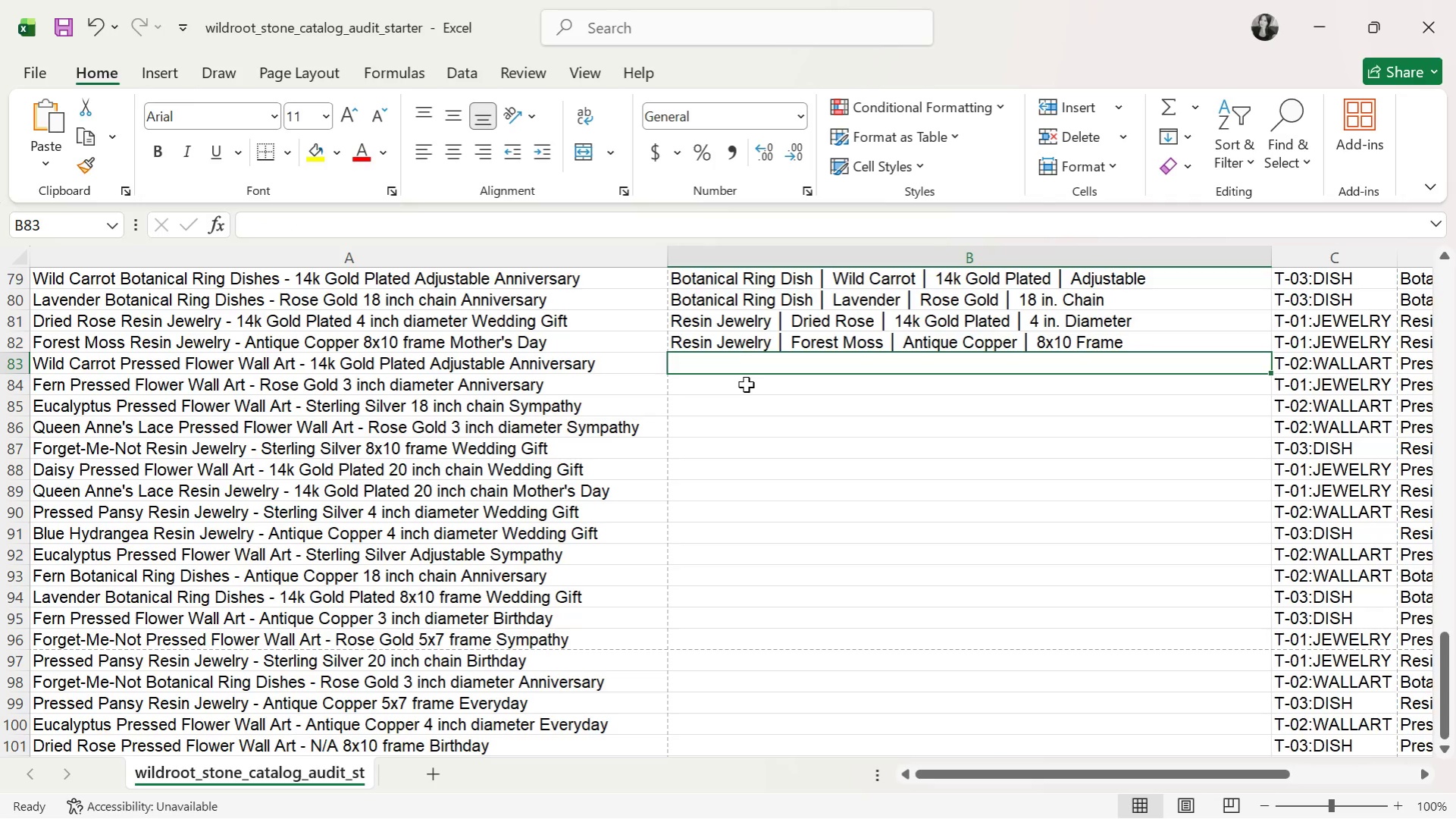 
type(Pressed Flower Wall Art )
 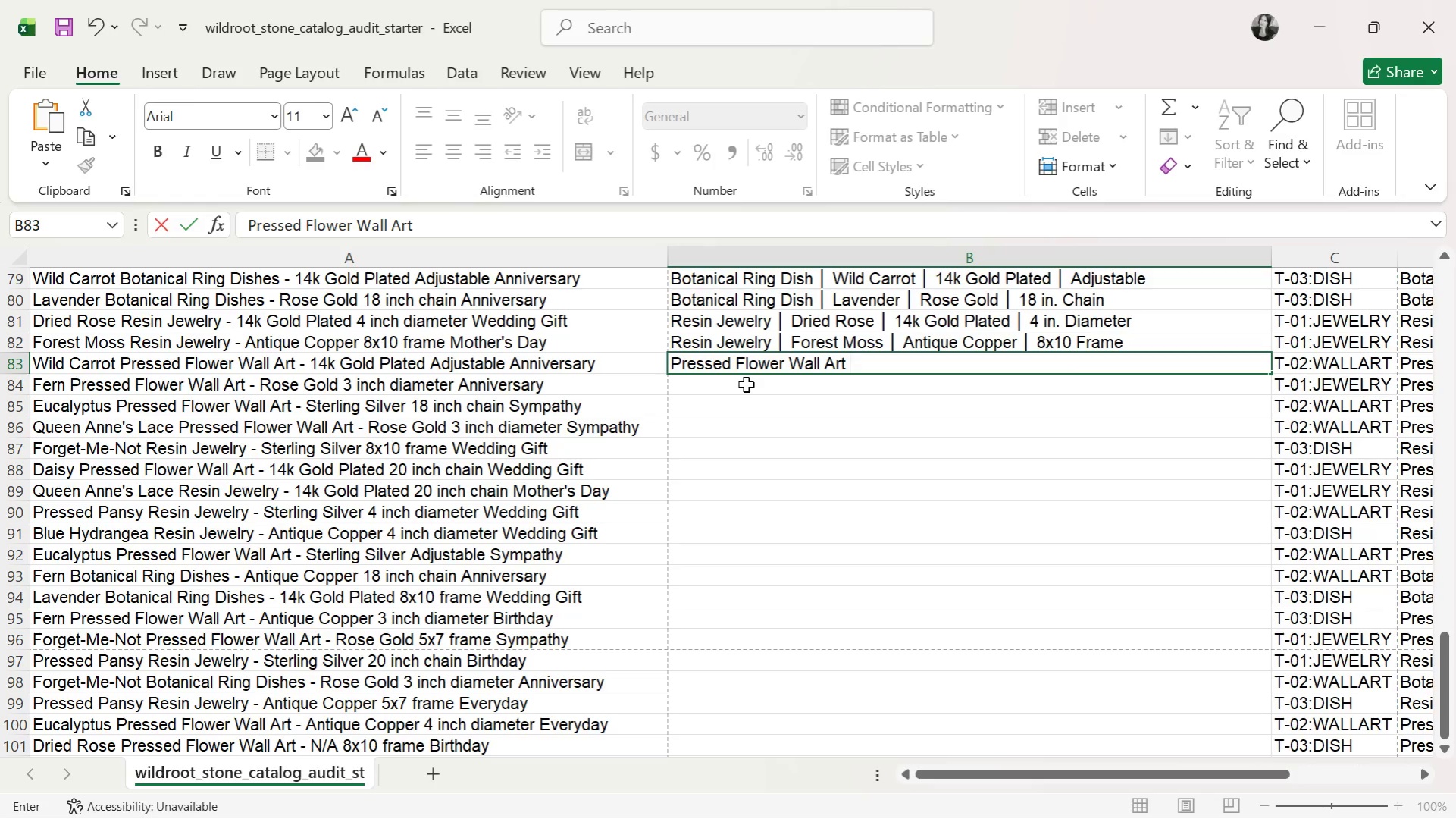 
key(Control+ControlLeft)
 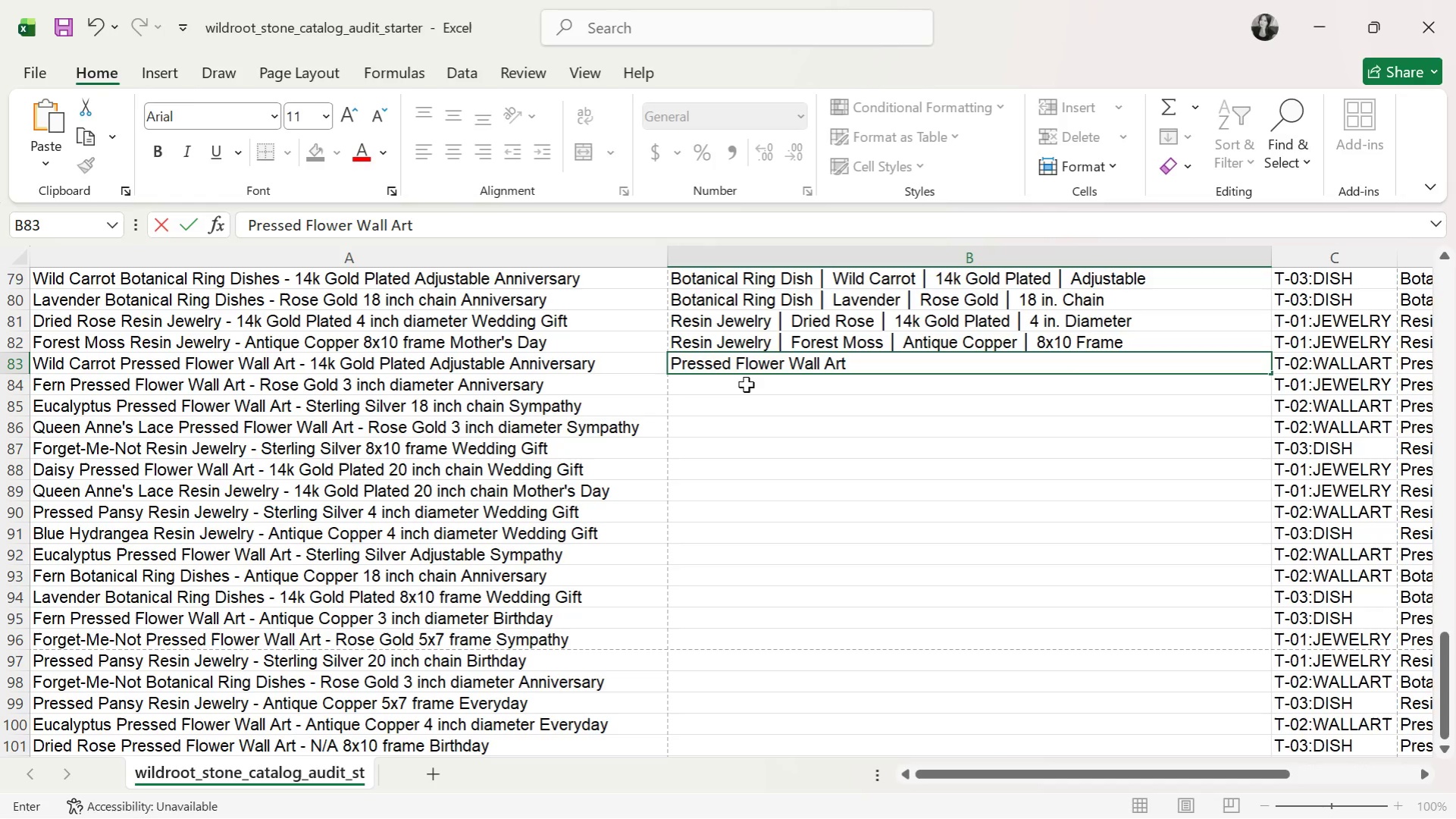 
key(Control+V)
 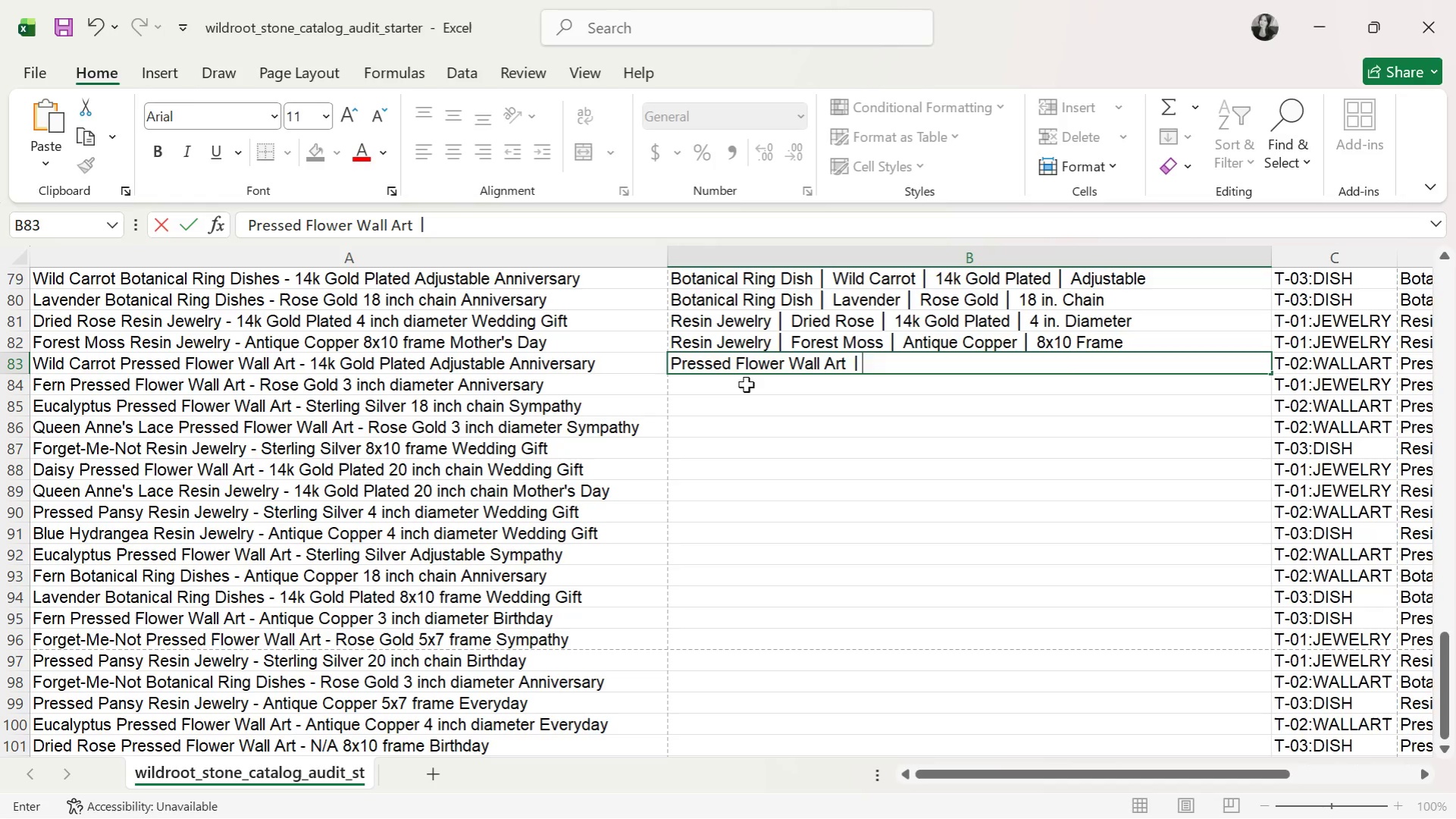 
type( Wild Carrot )
 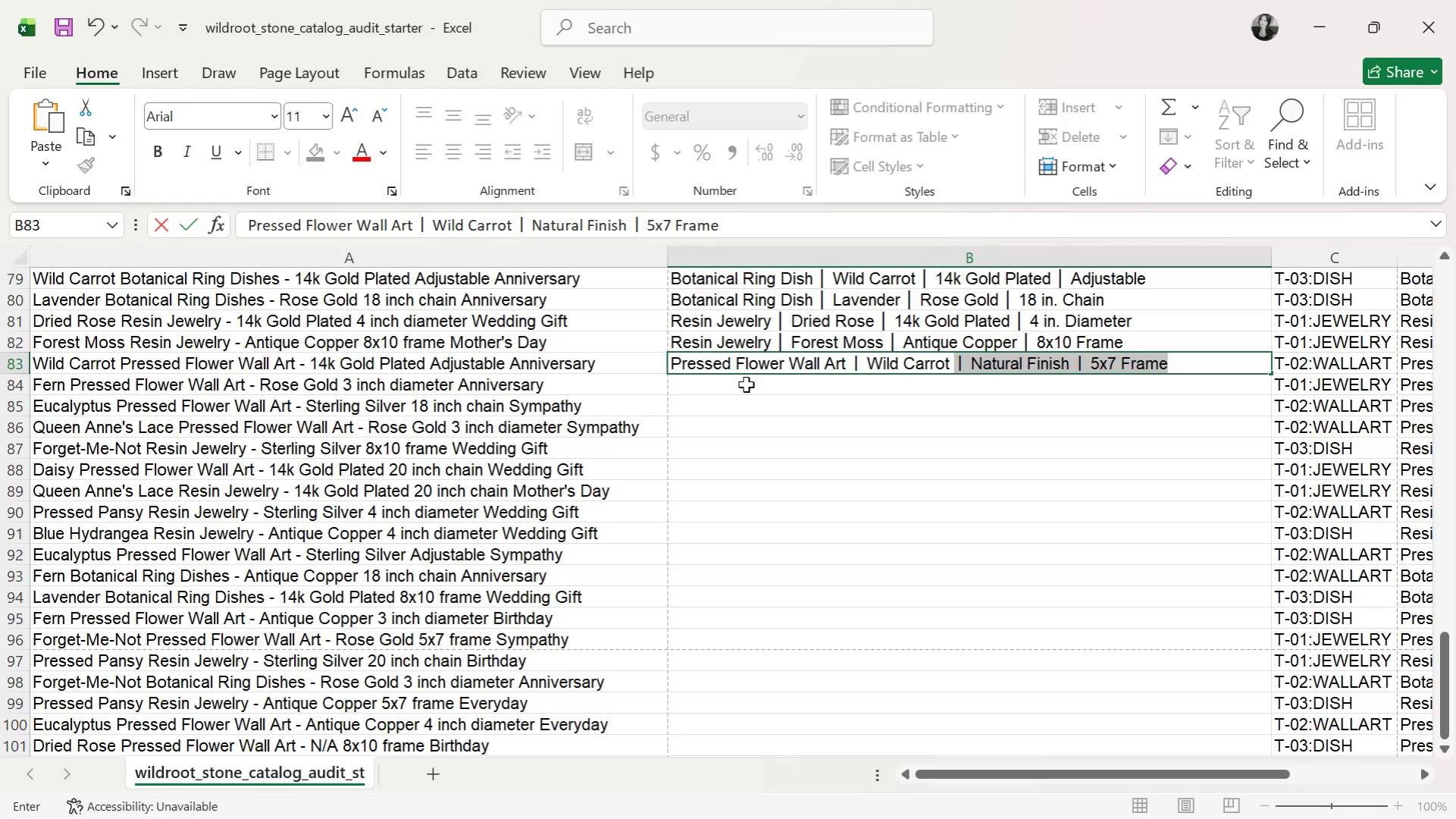 
key(Control+V)
 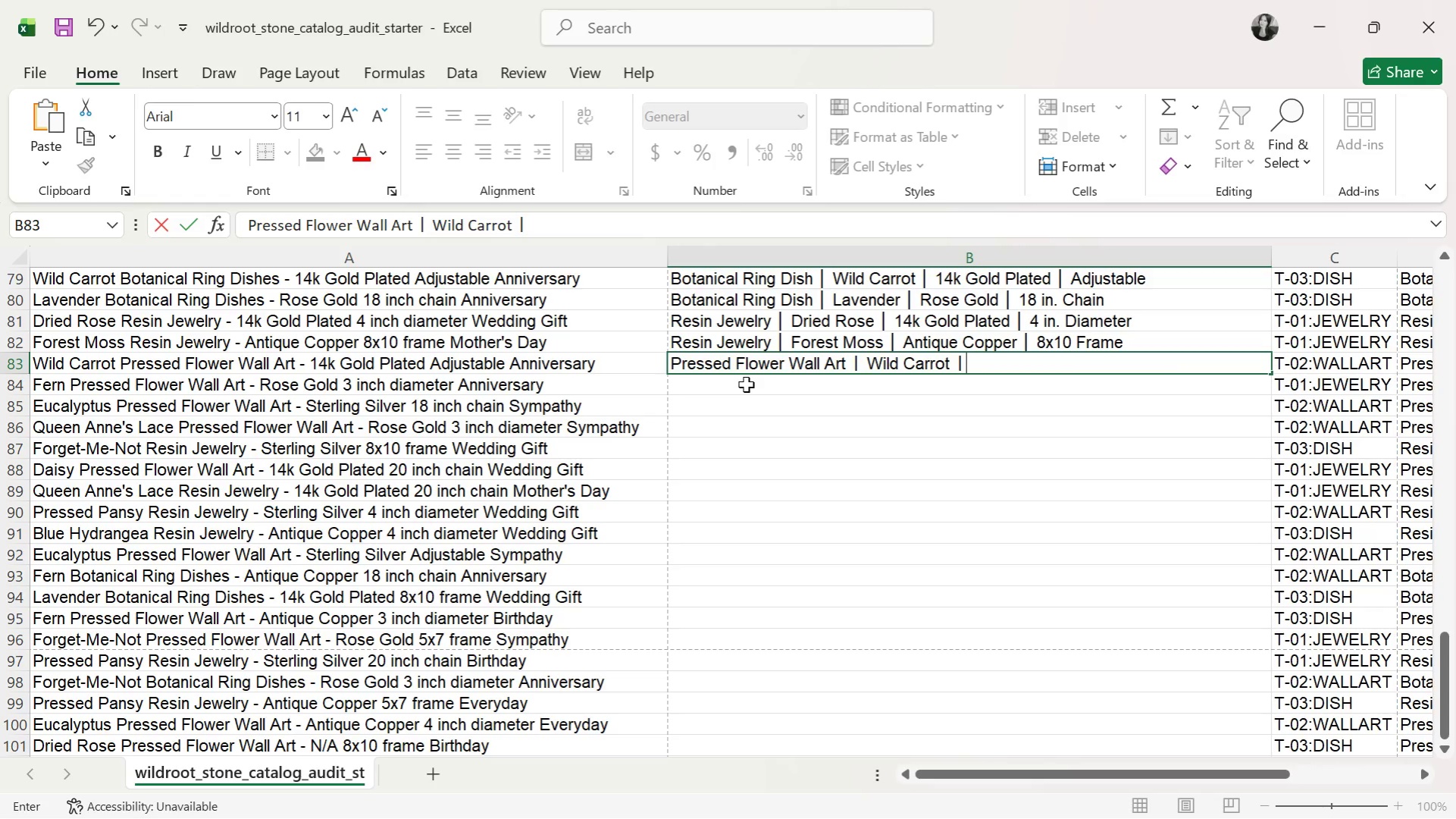 
key(Space)
 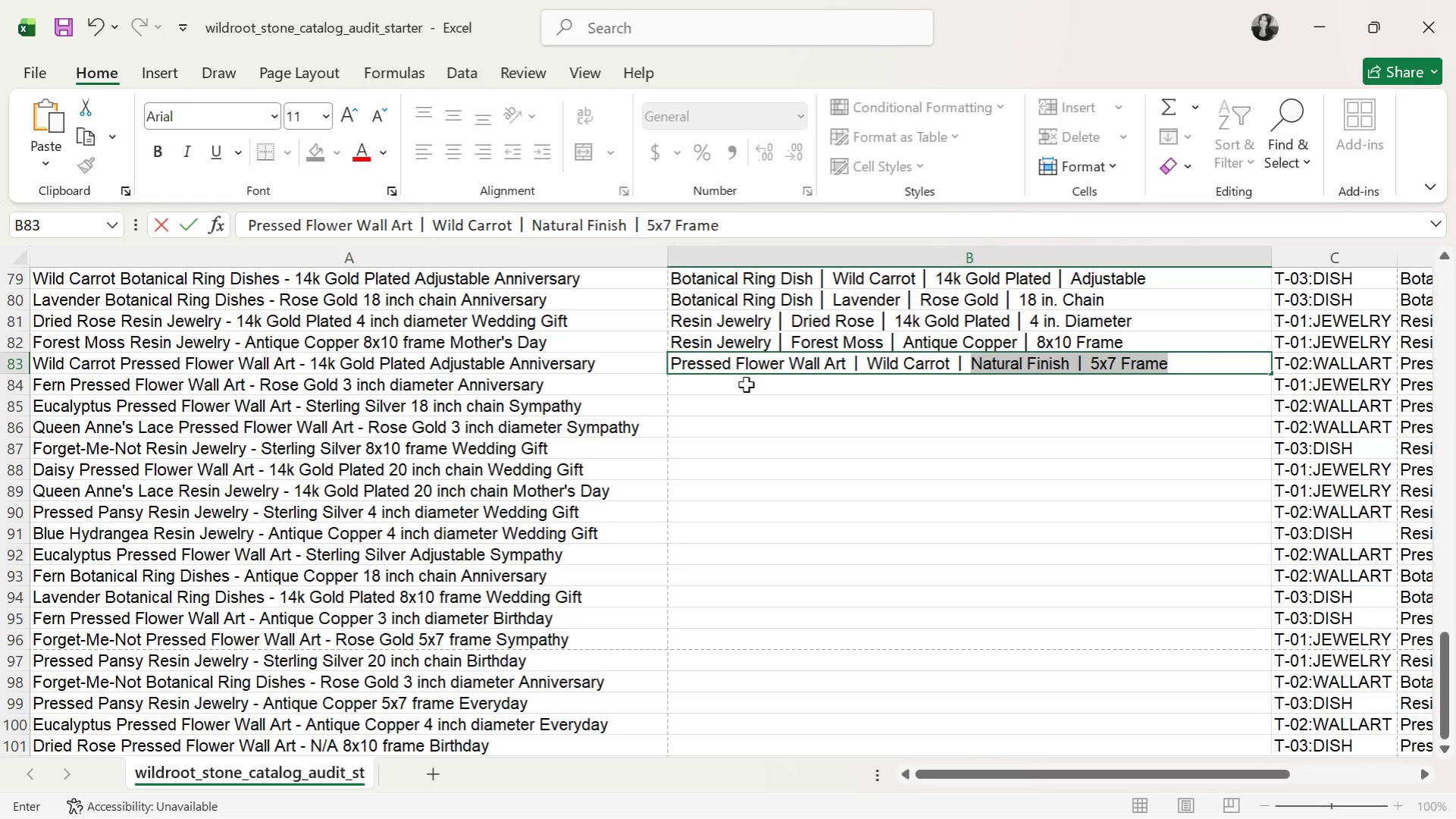 
type(14k G)
 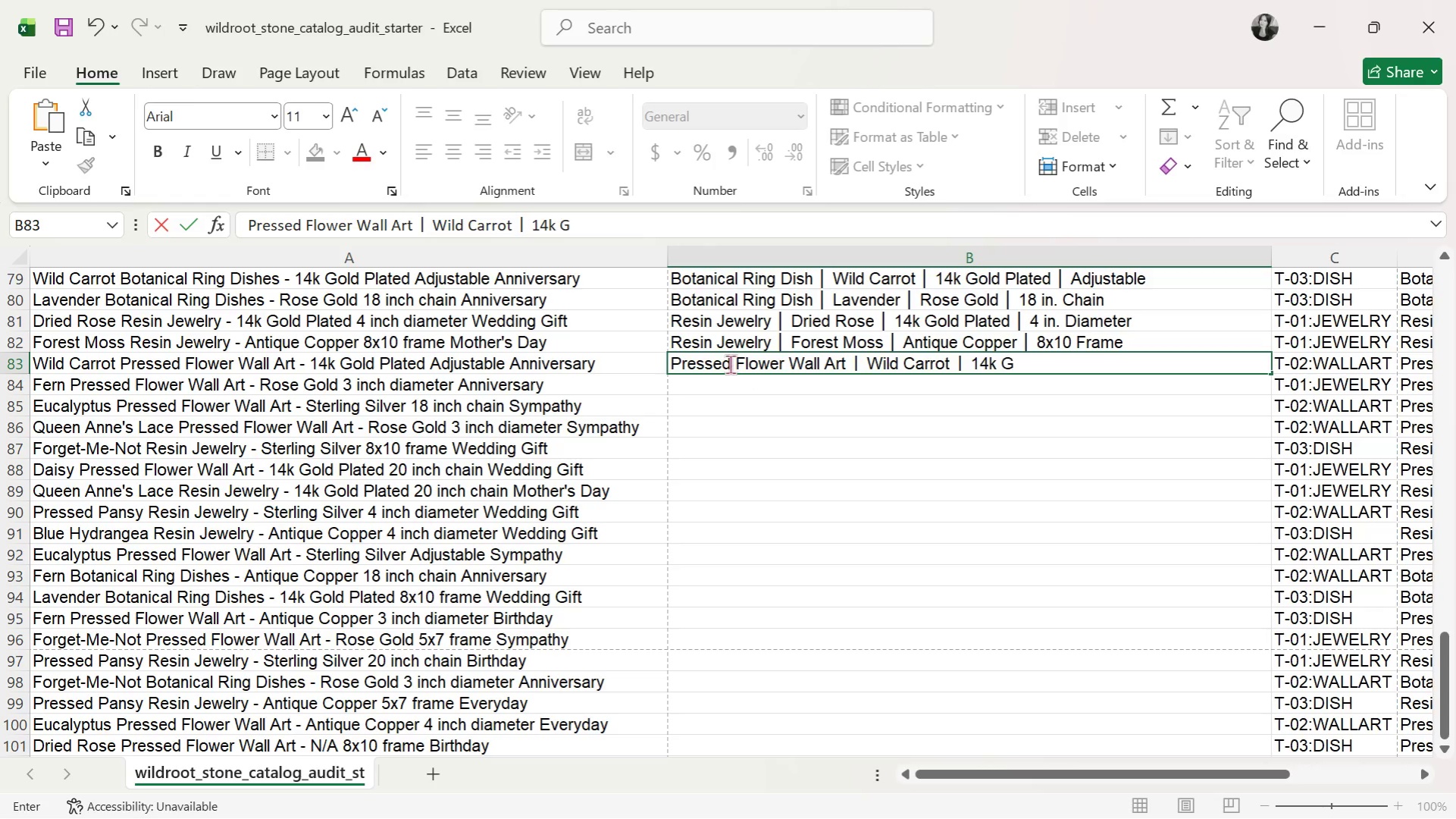 
type(old Plated )
 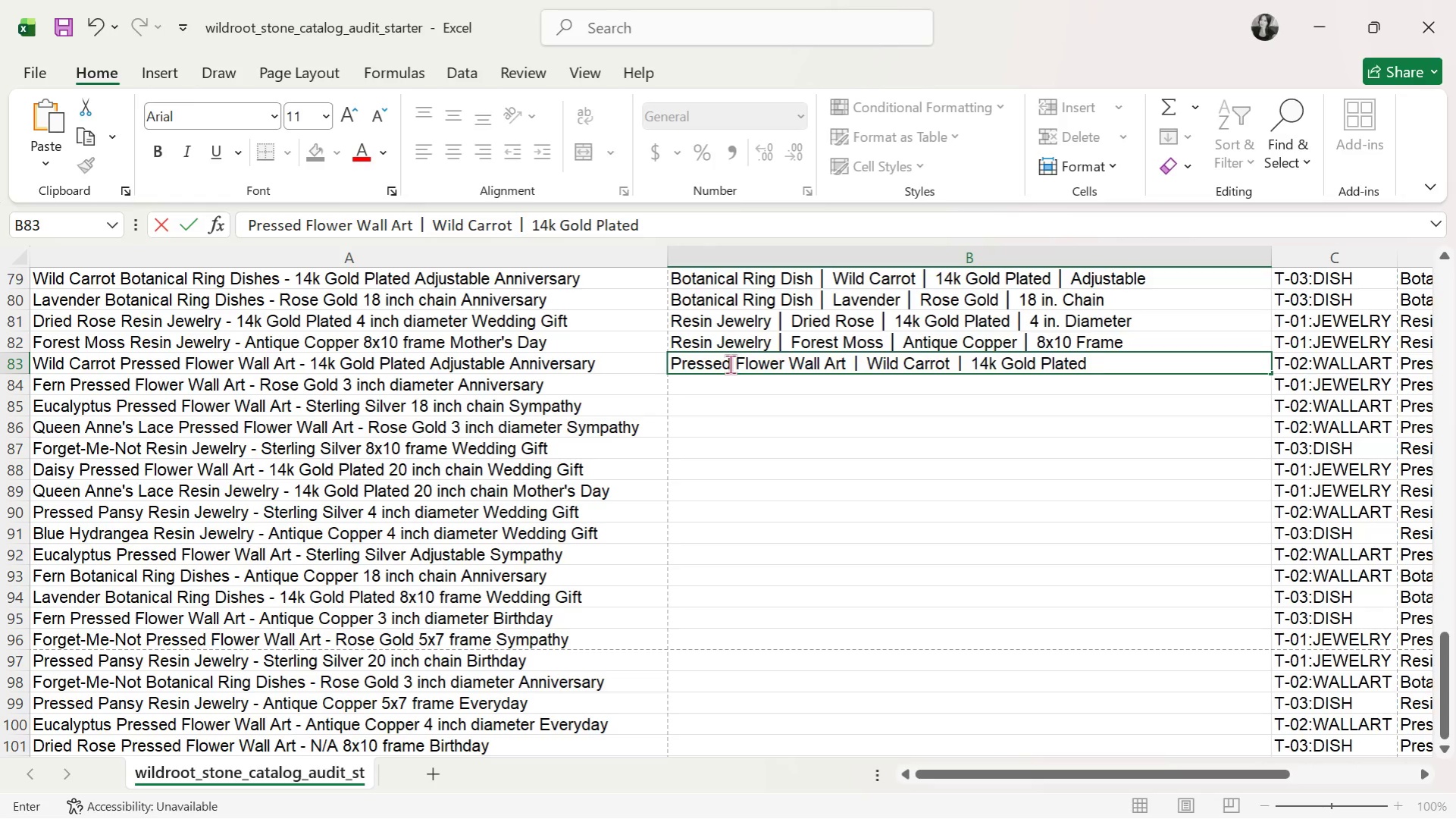 
key(Control+ControlLeft)
 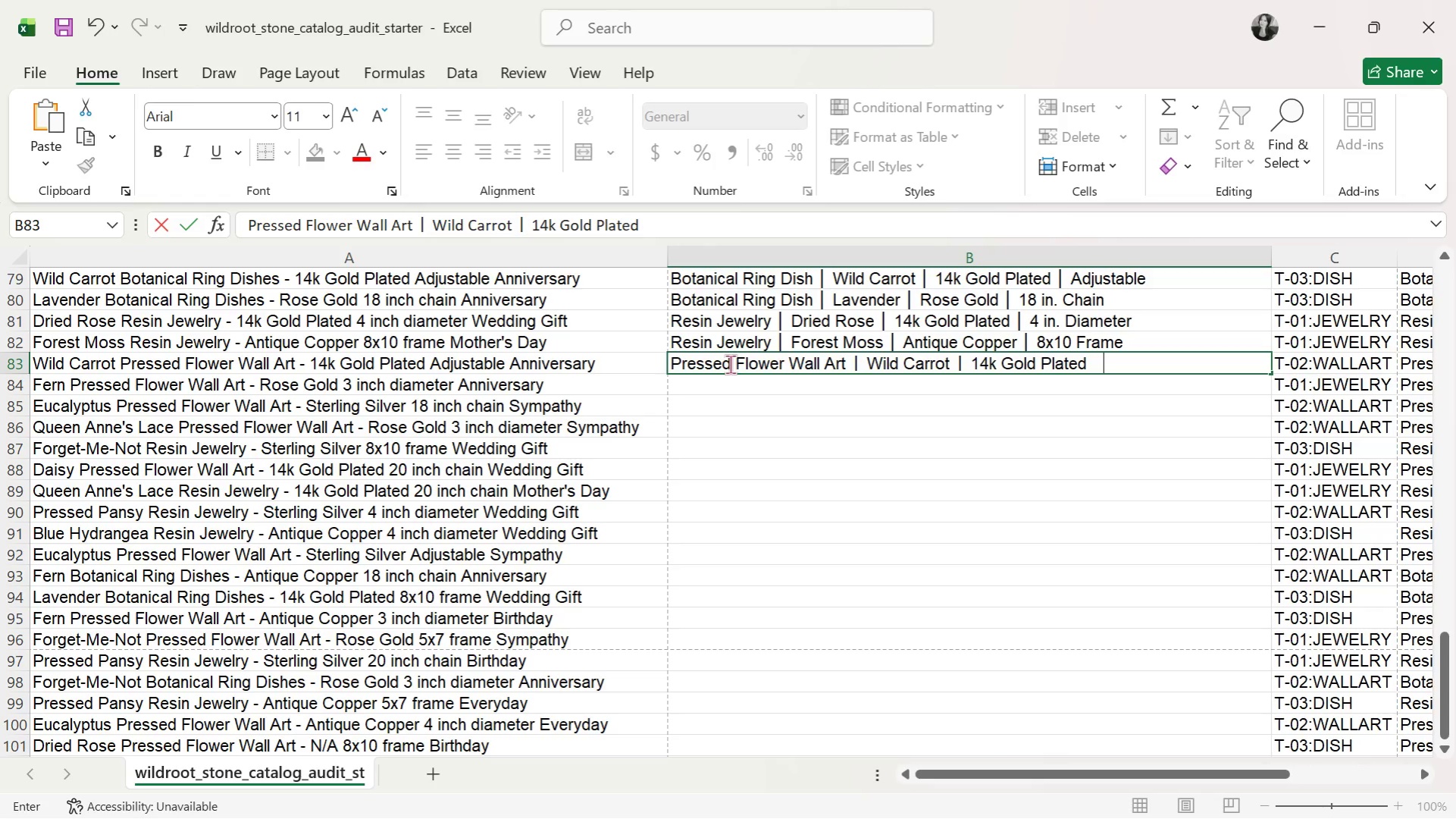 
key(Control+V)
 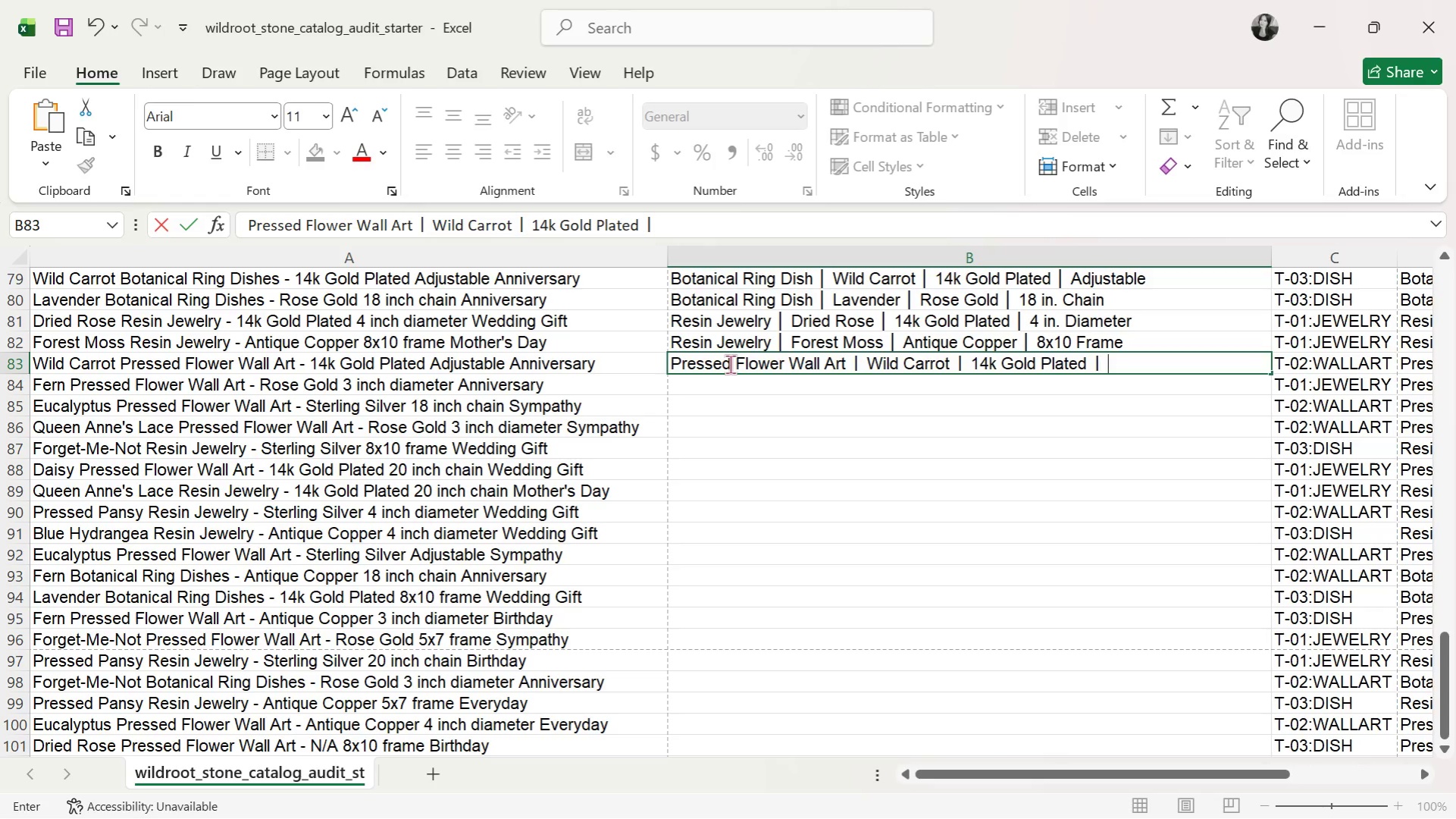 
type( Adjustable)
 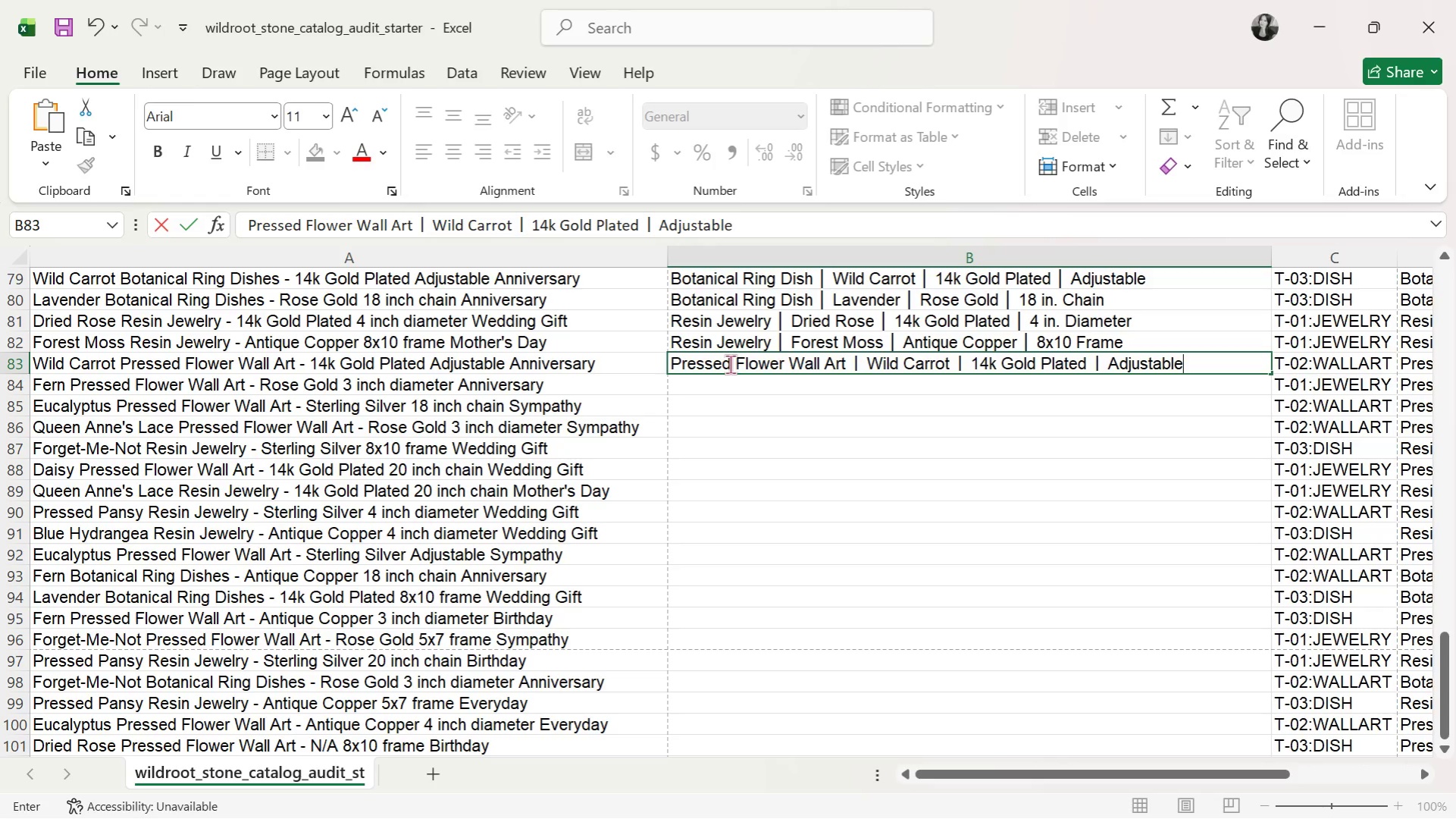 
key(Enter)
 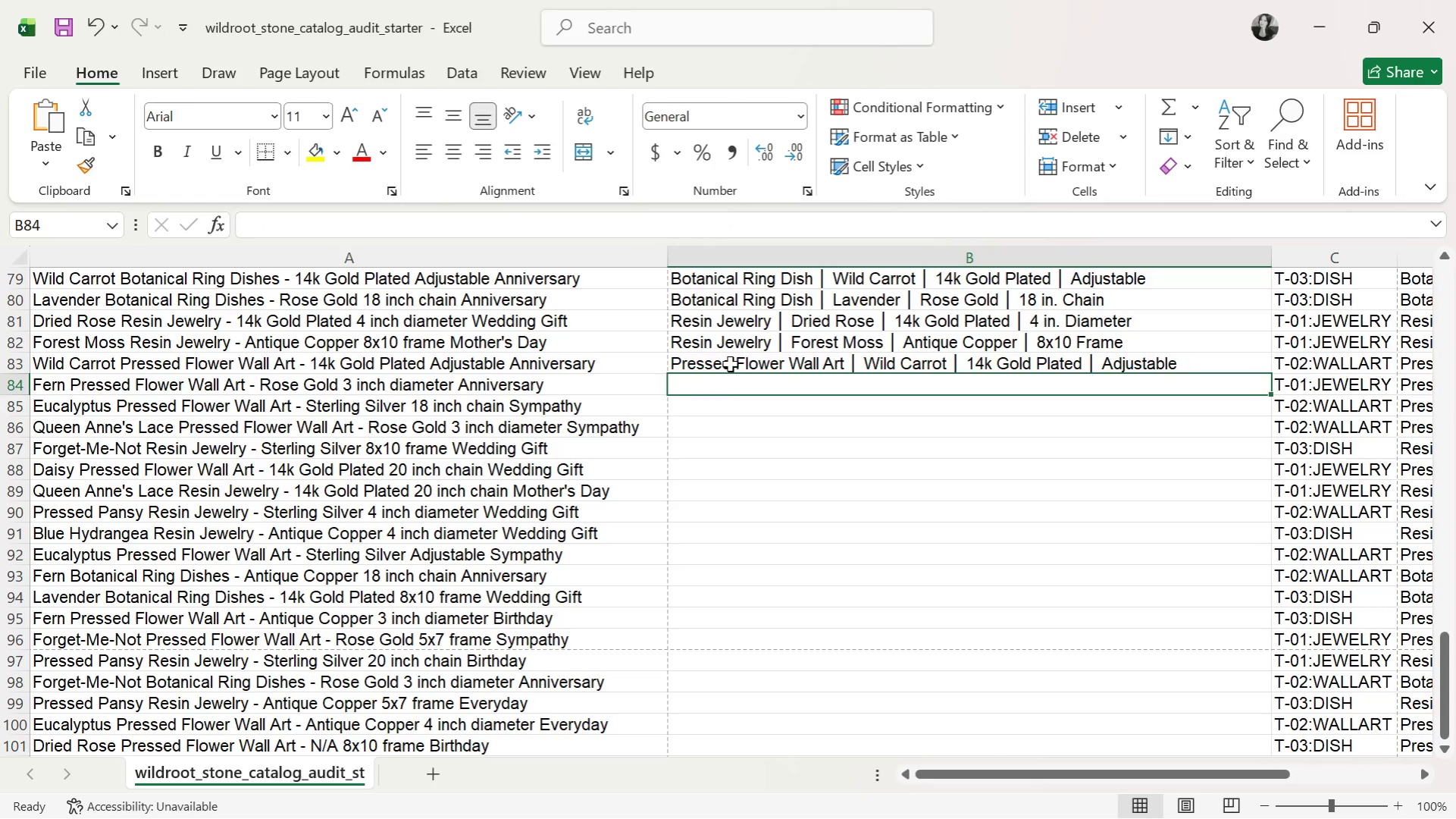 
key(ArrowUp)
 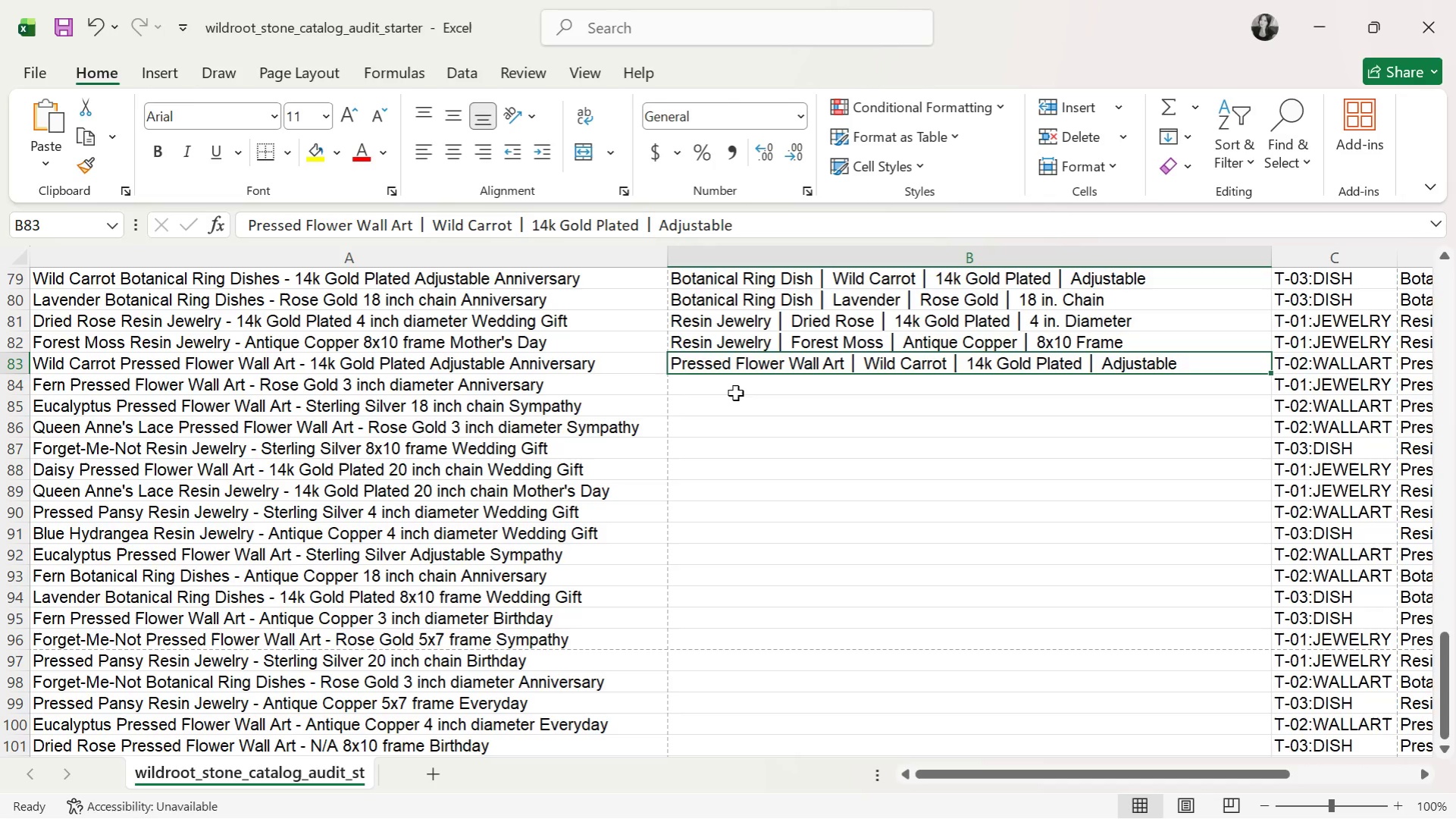 
wait(5.59)
 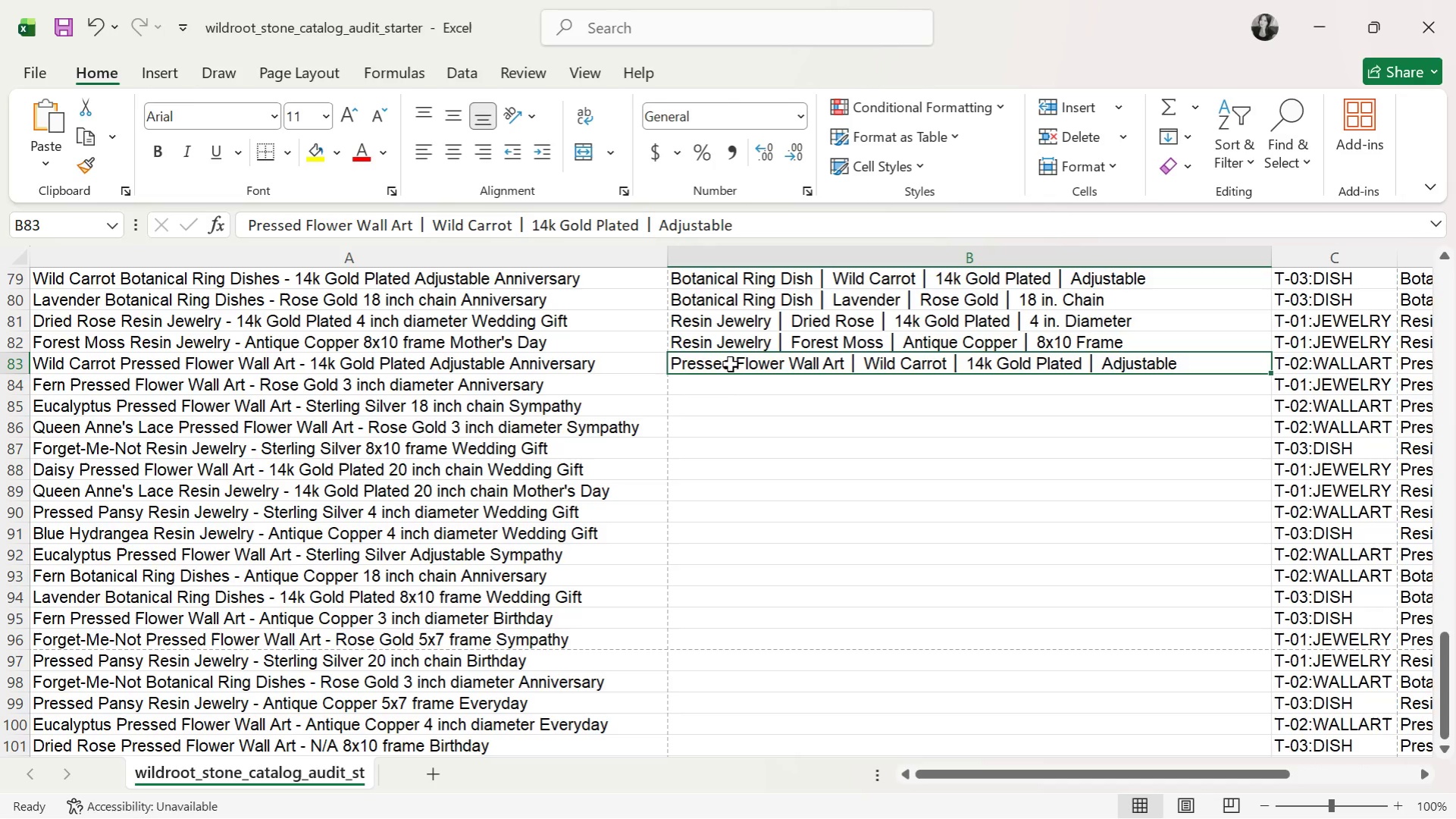 
key(ArrowDown)
 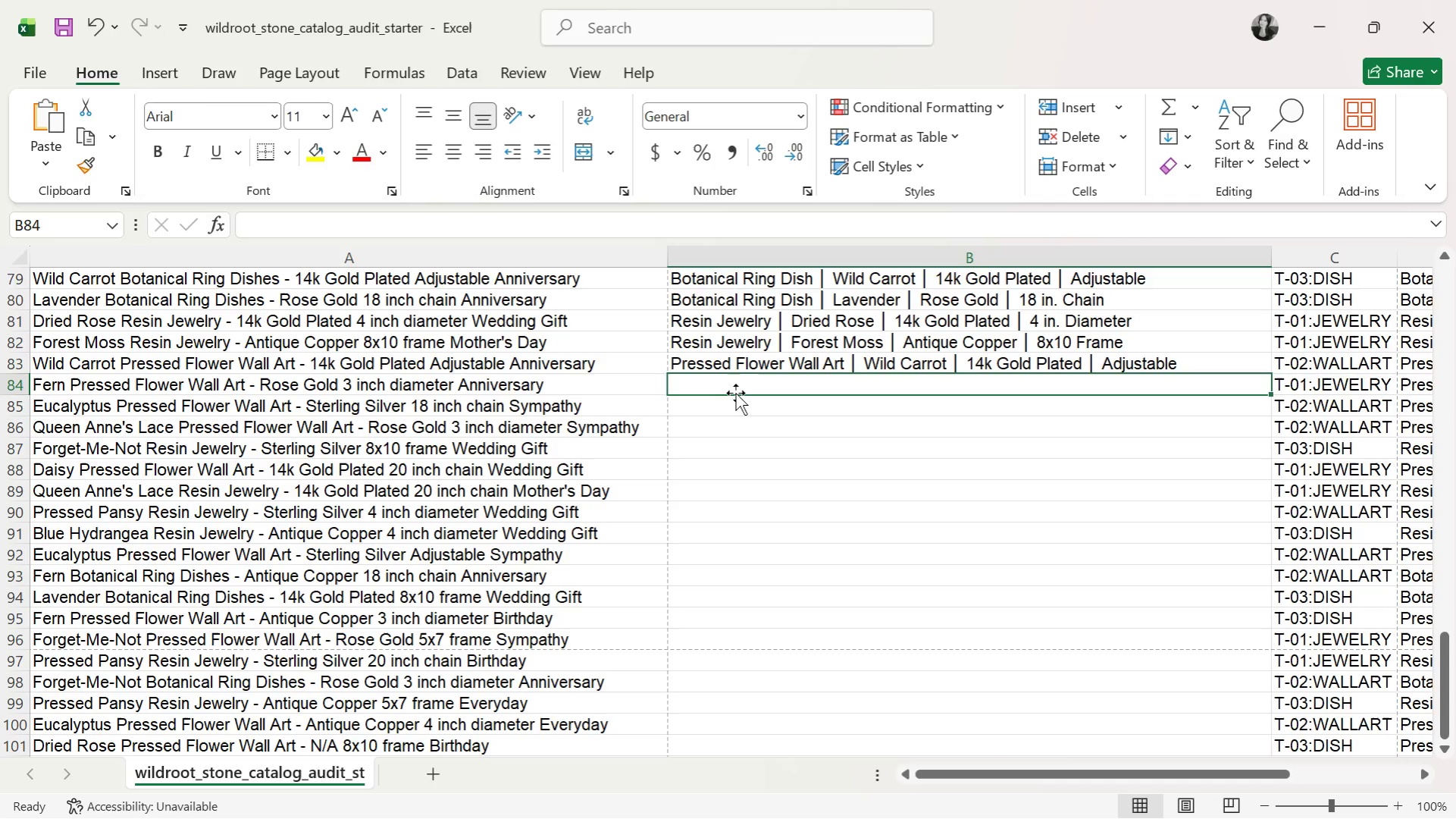 
type(Pressed G)
key(Backspace)
type(Flower Wall Art )
 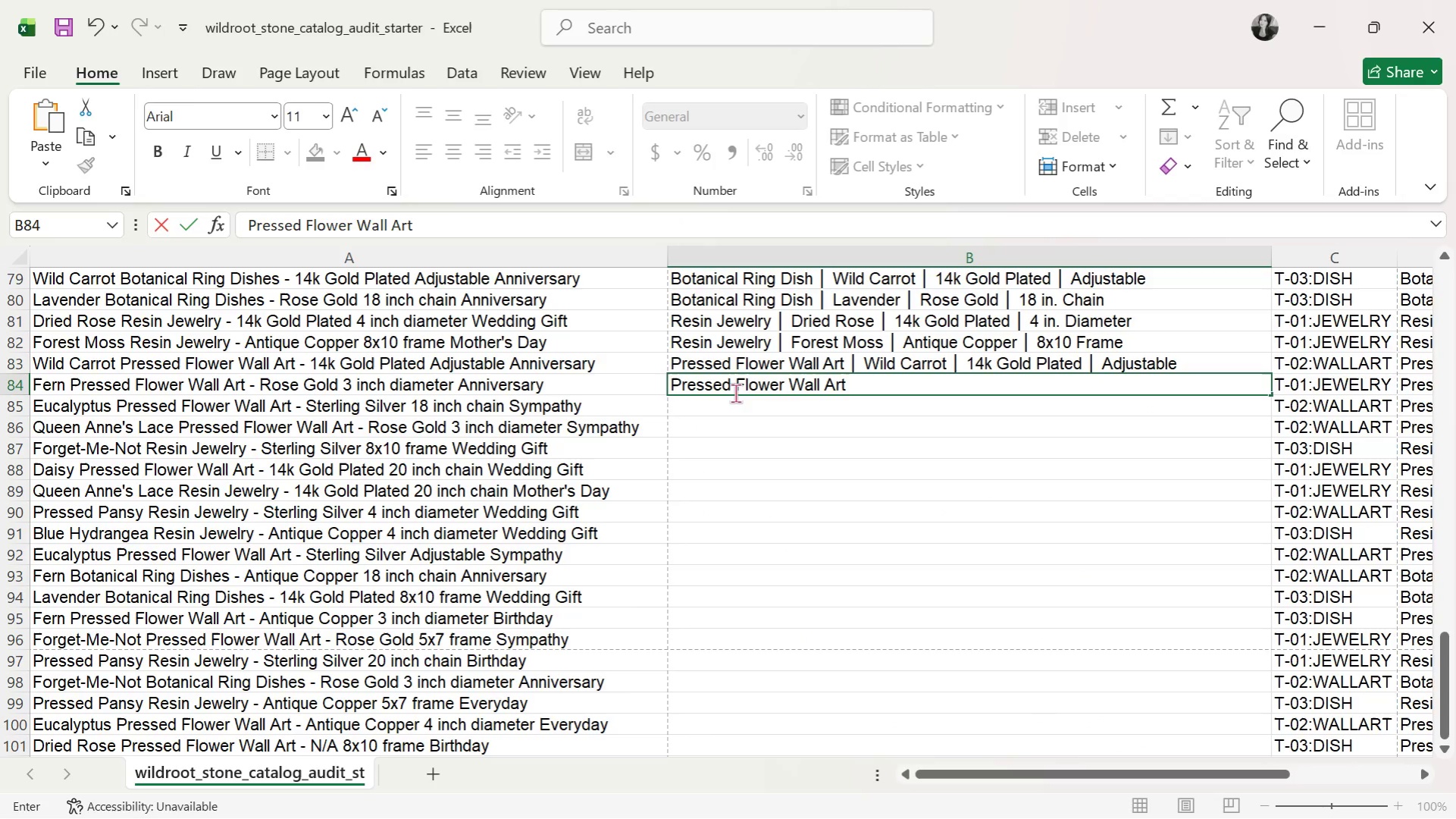 
key(Control+ControlLeft)
 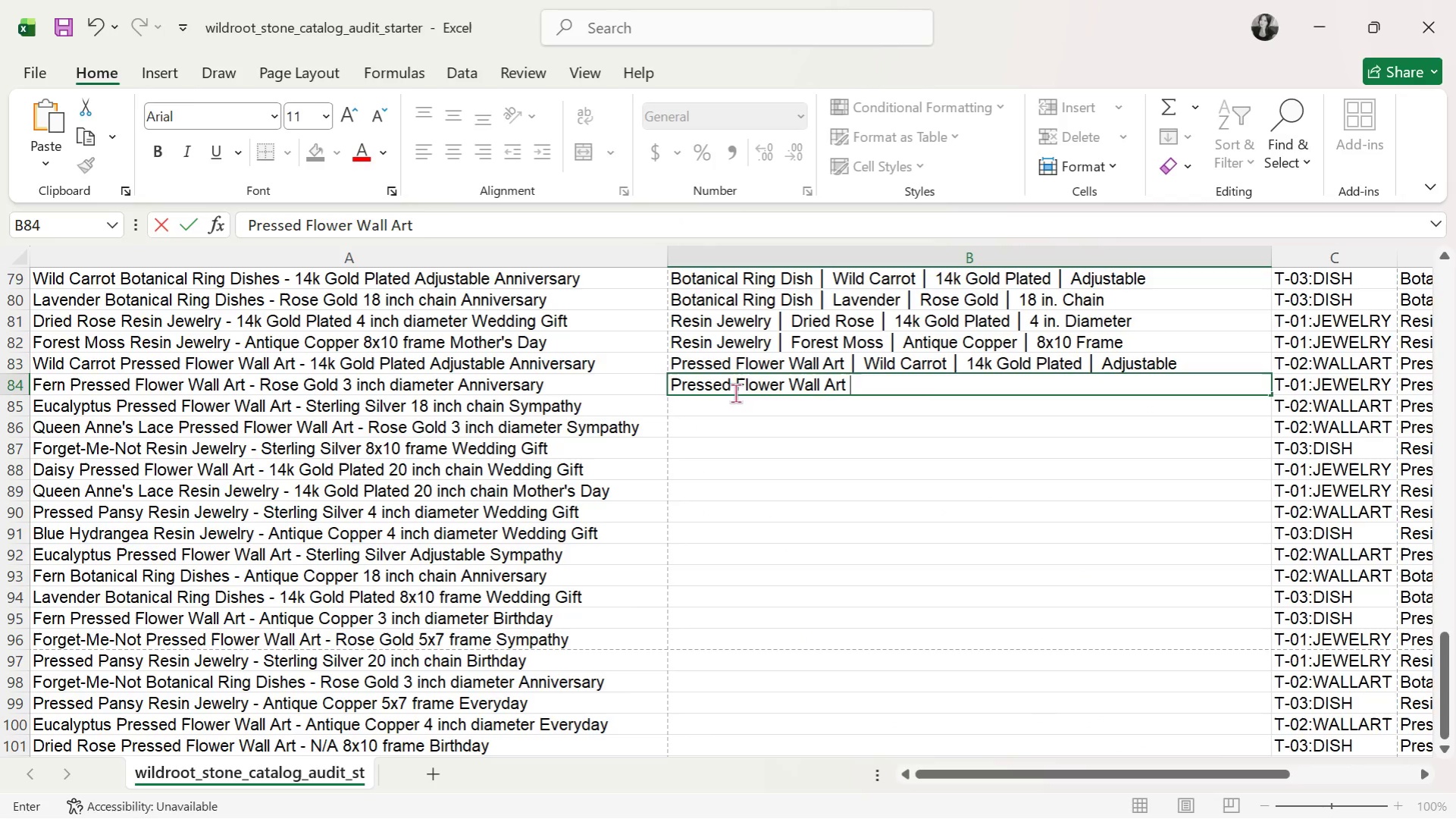 
key(Control+V)
 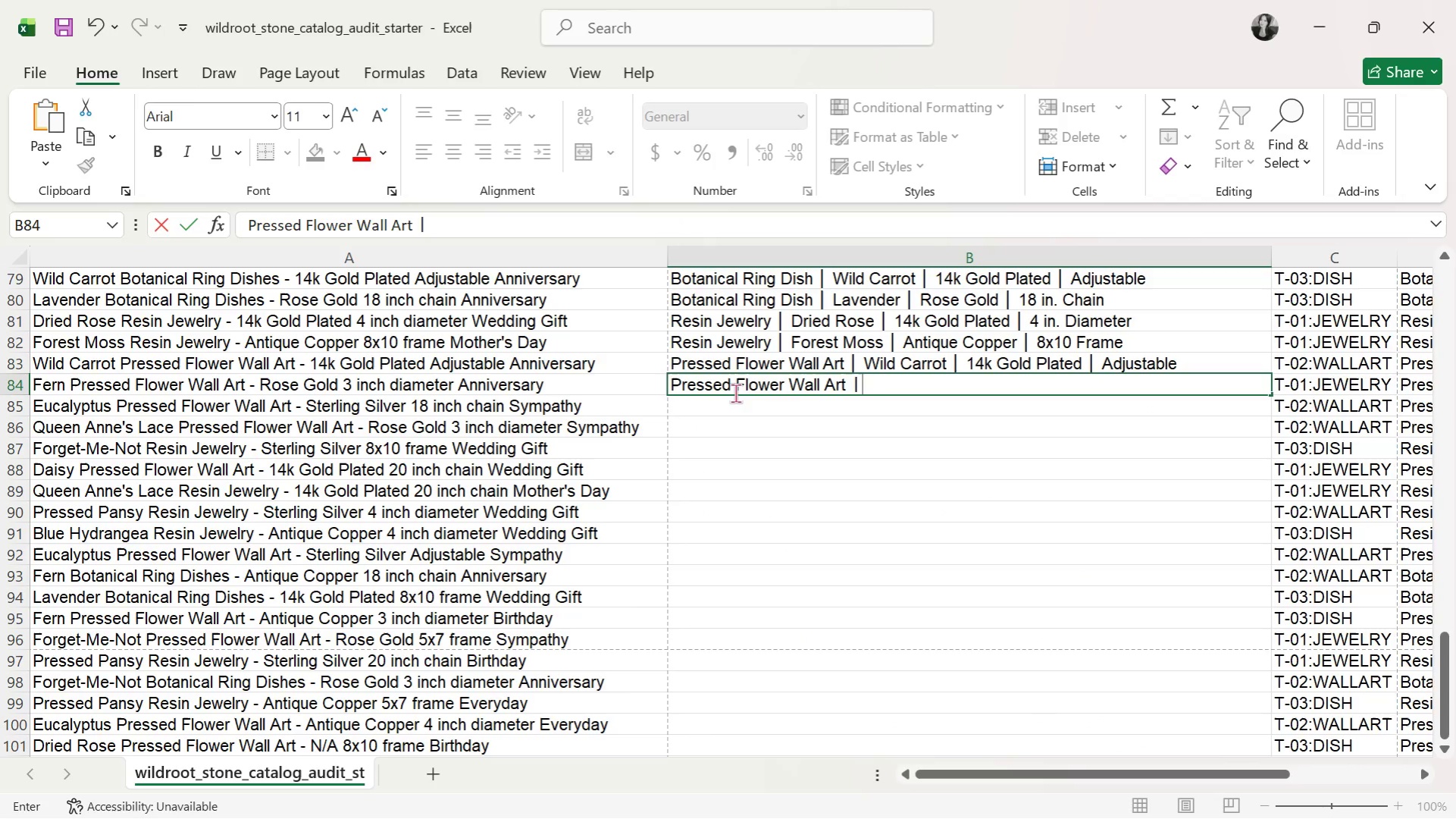 
type( Fern )
 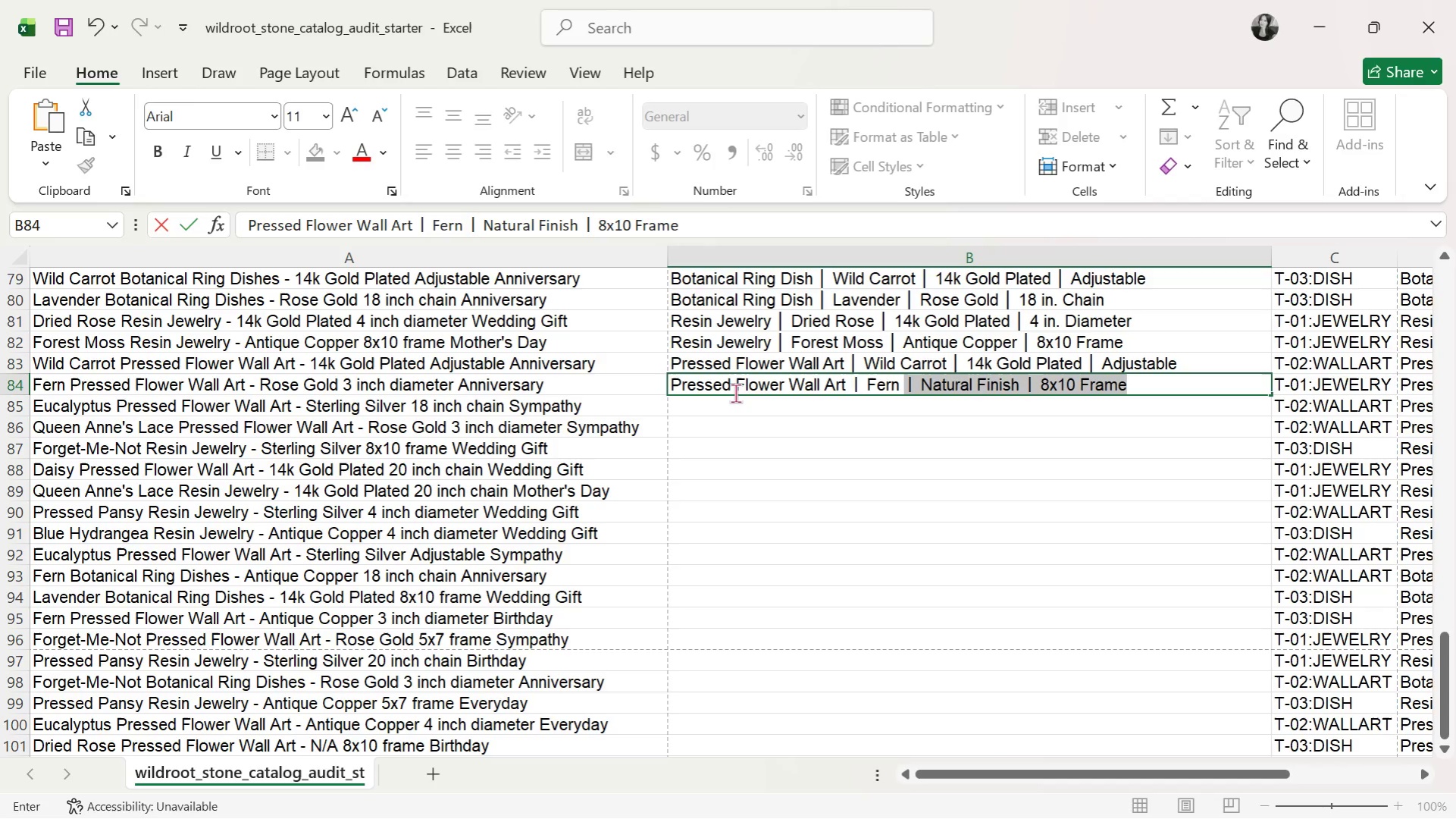 
key(Control+ControlLeft)
 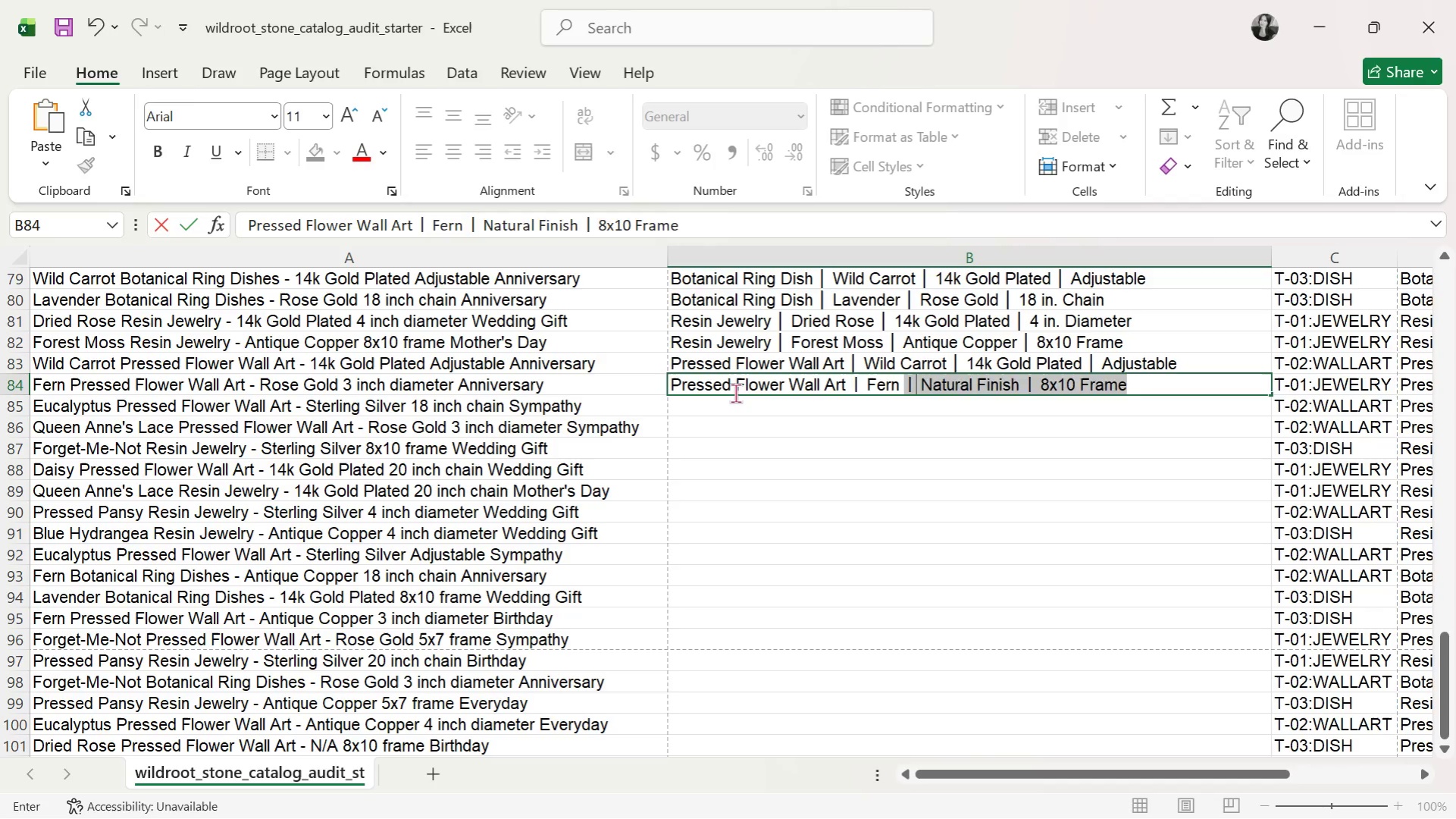 
key(Control+V)
 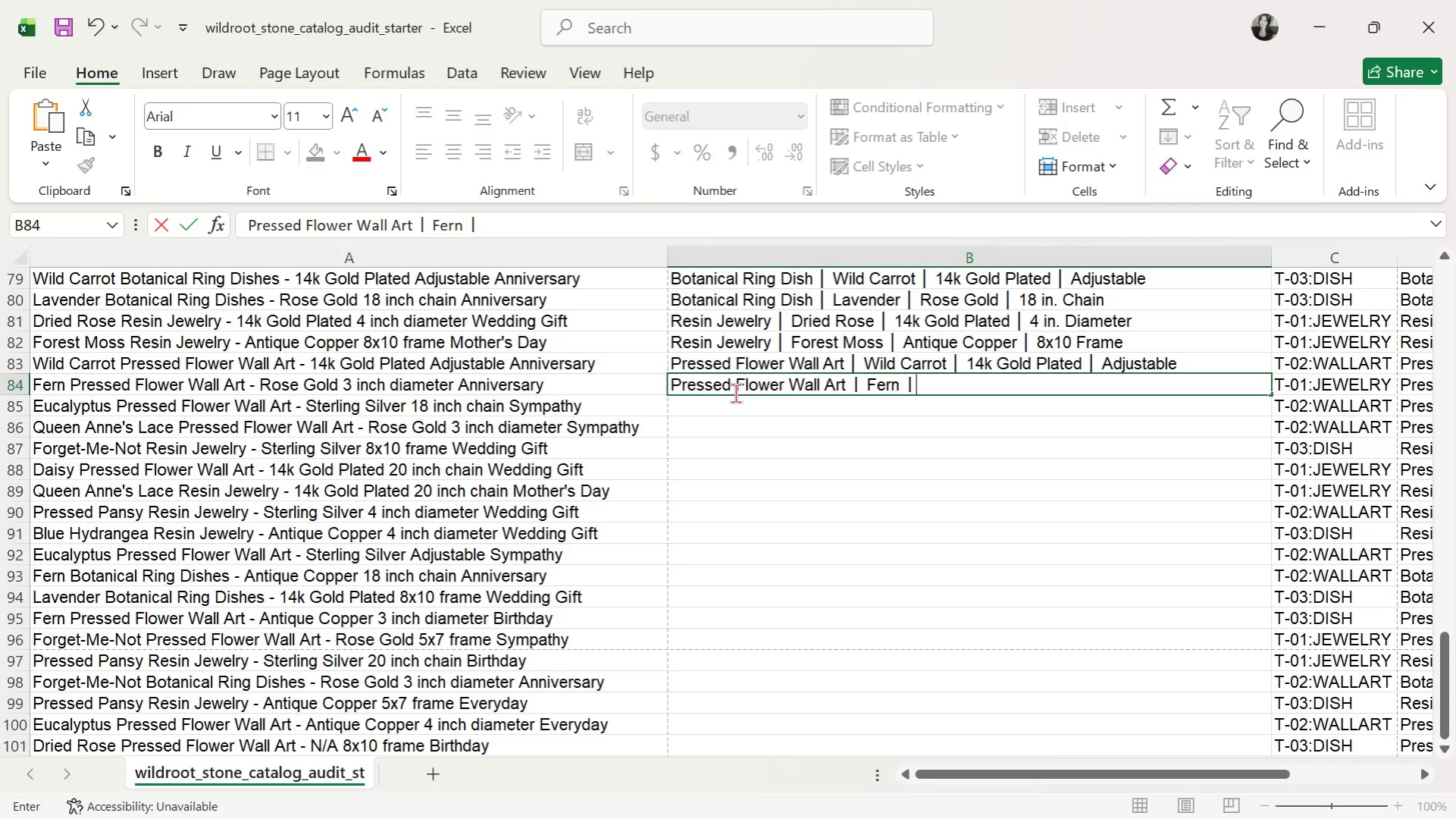 
type(Rose Gold )
 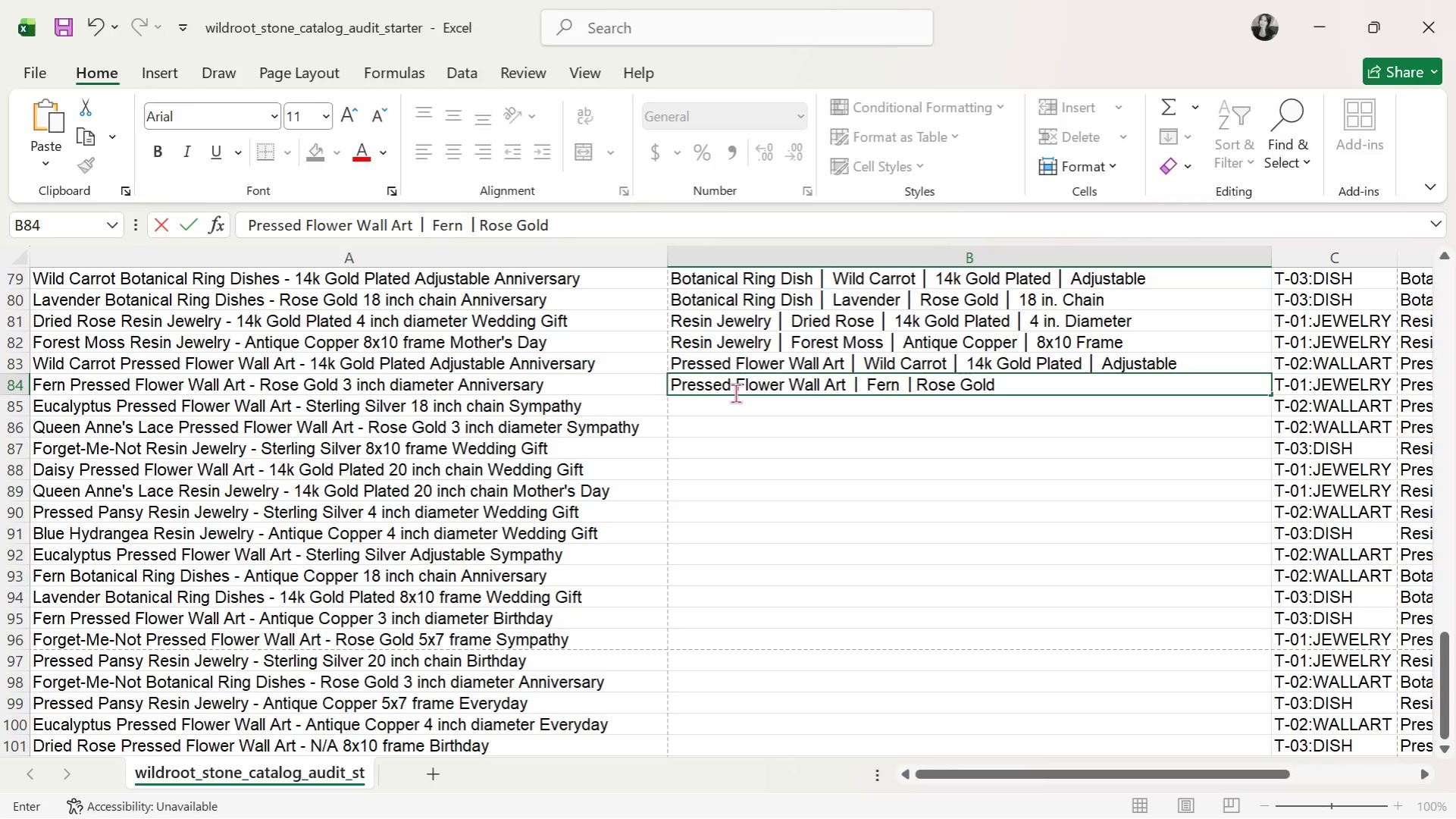 
key(Control+V)
 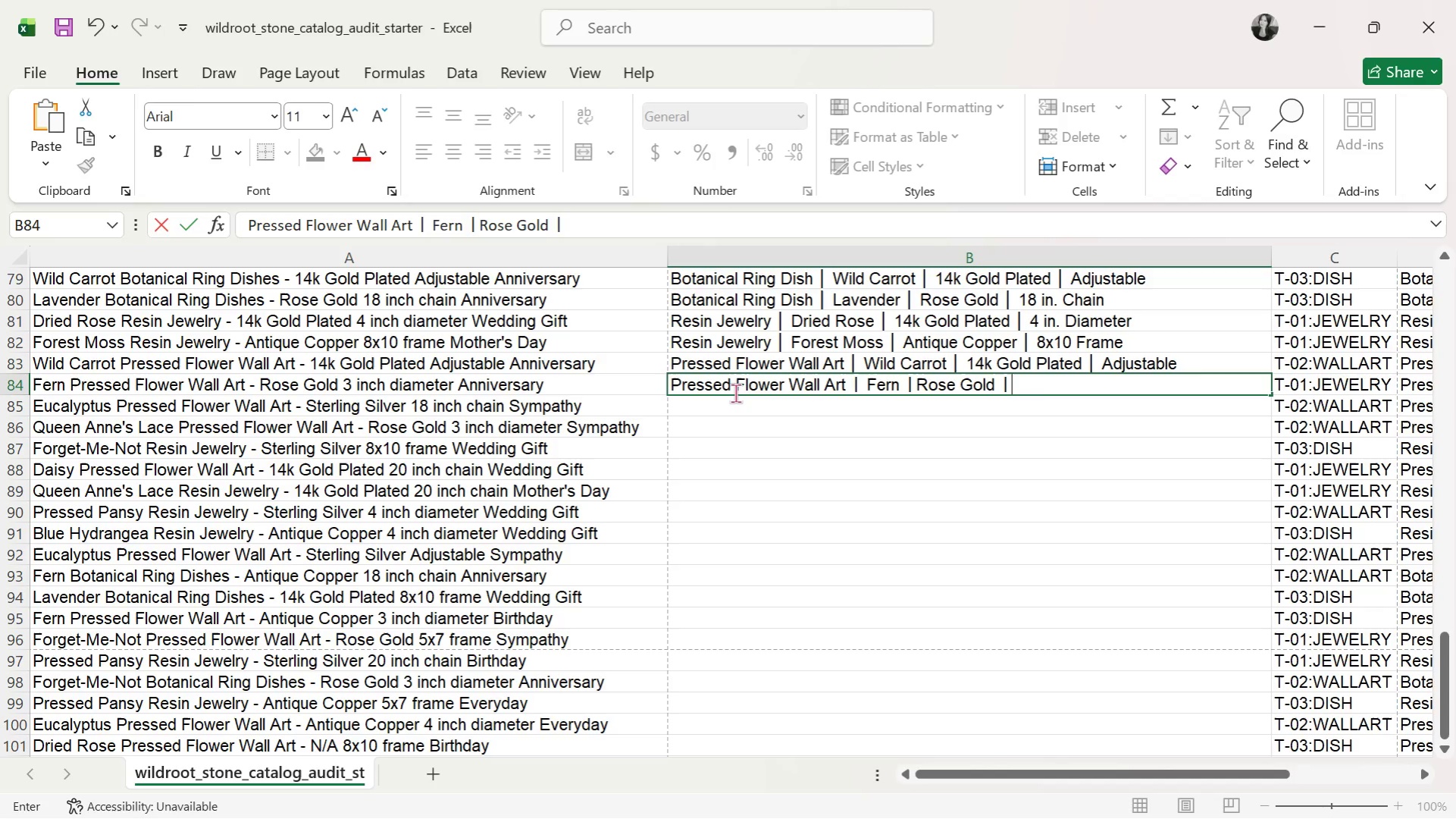 
type( 3 in. Diameter)
 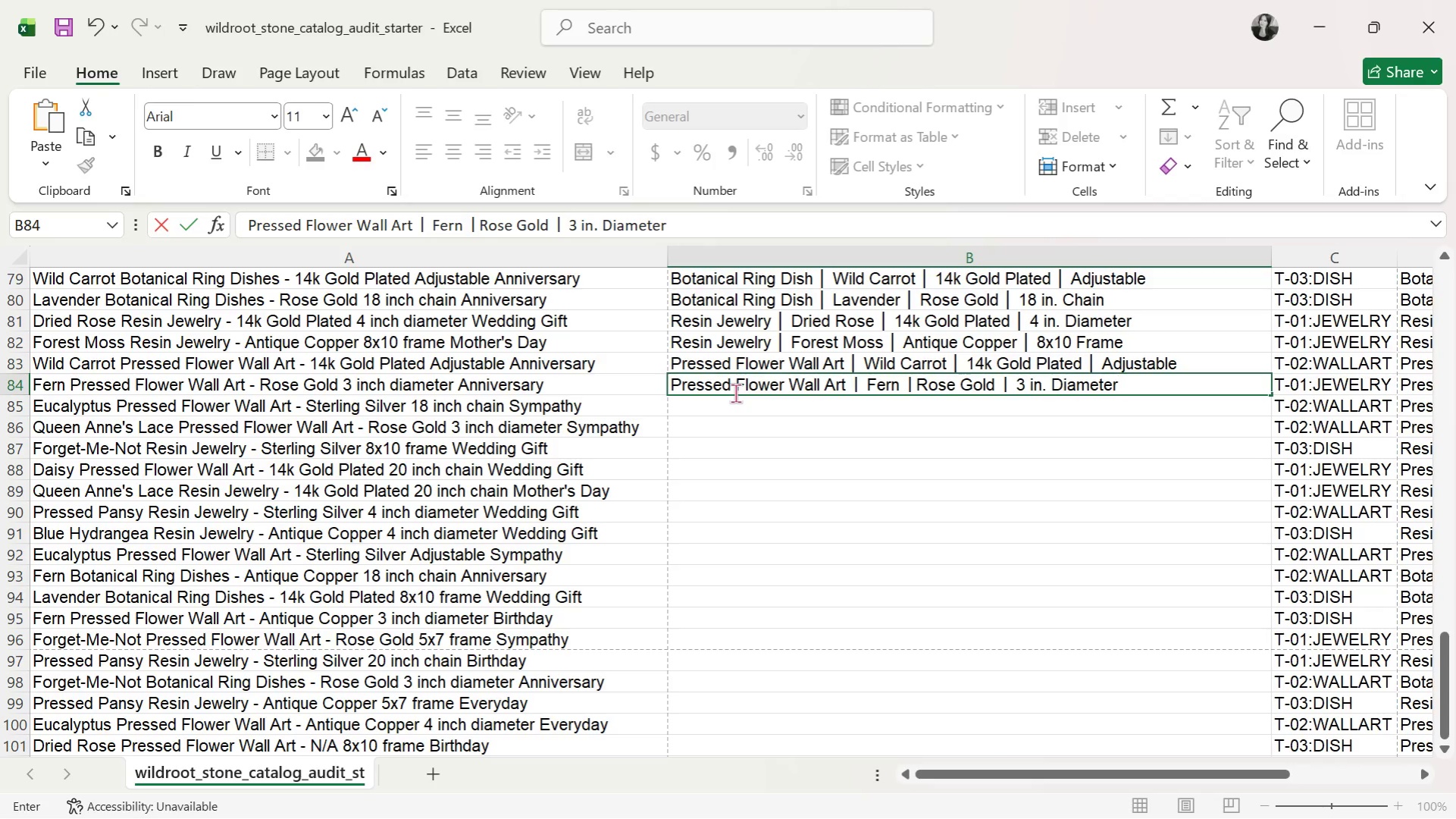 
key(Enter)
 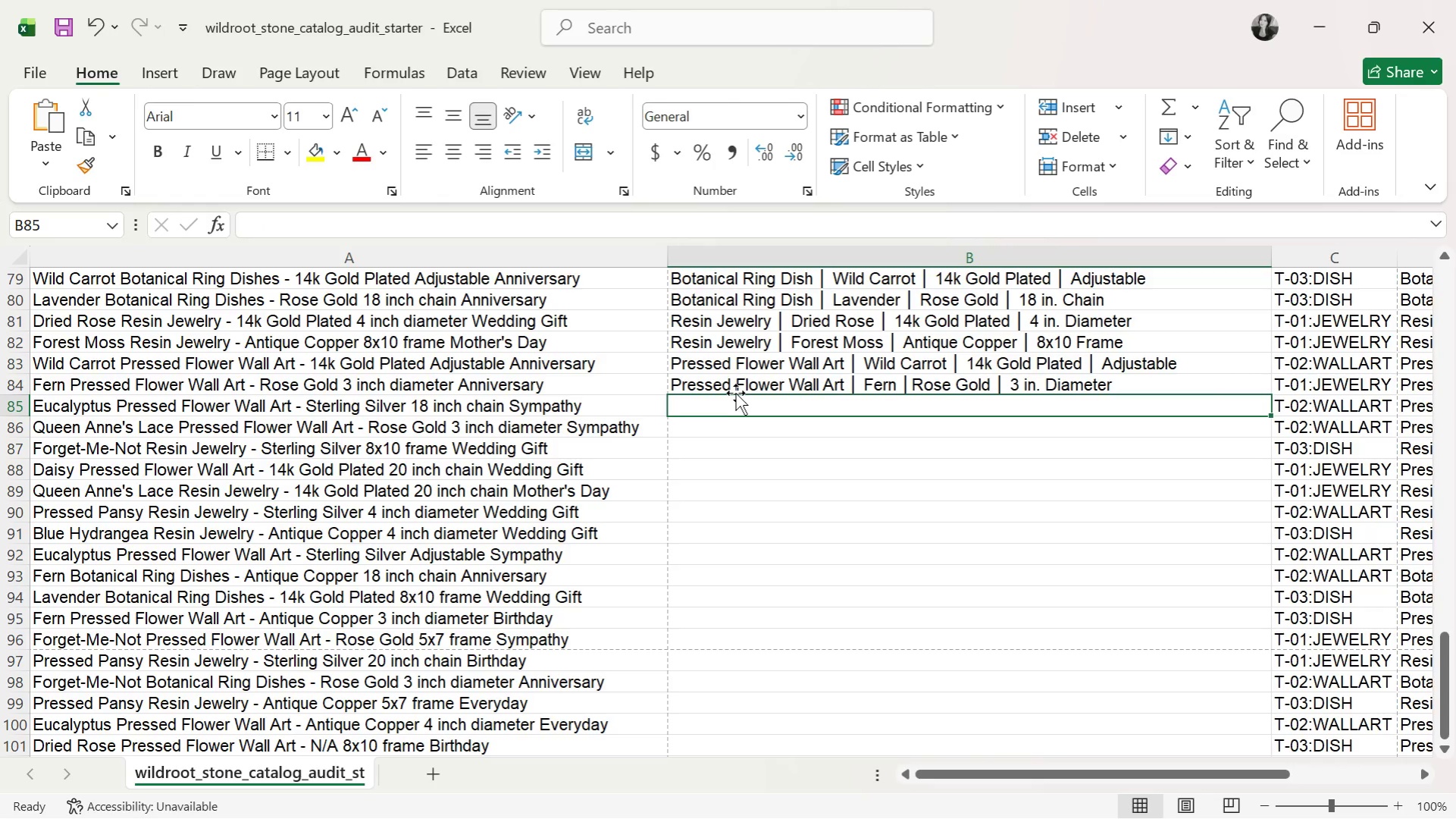 
left_click([735, 386])
 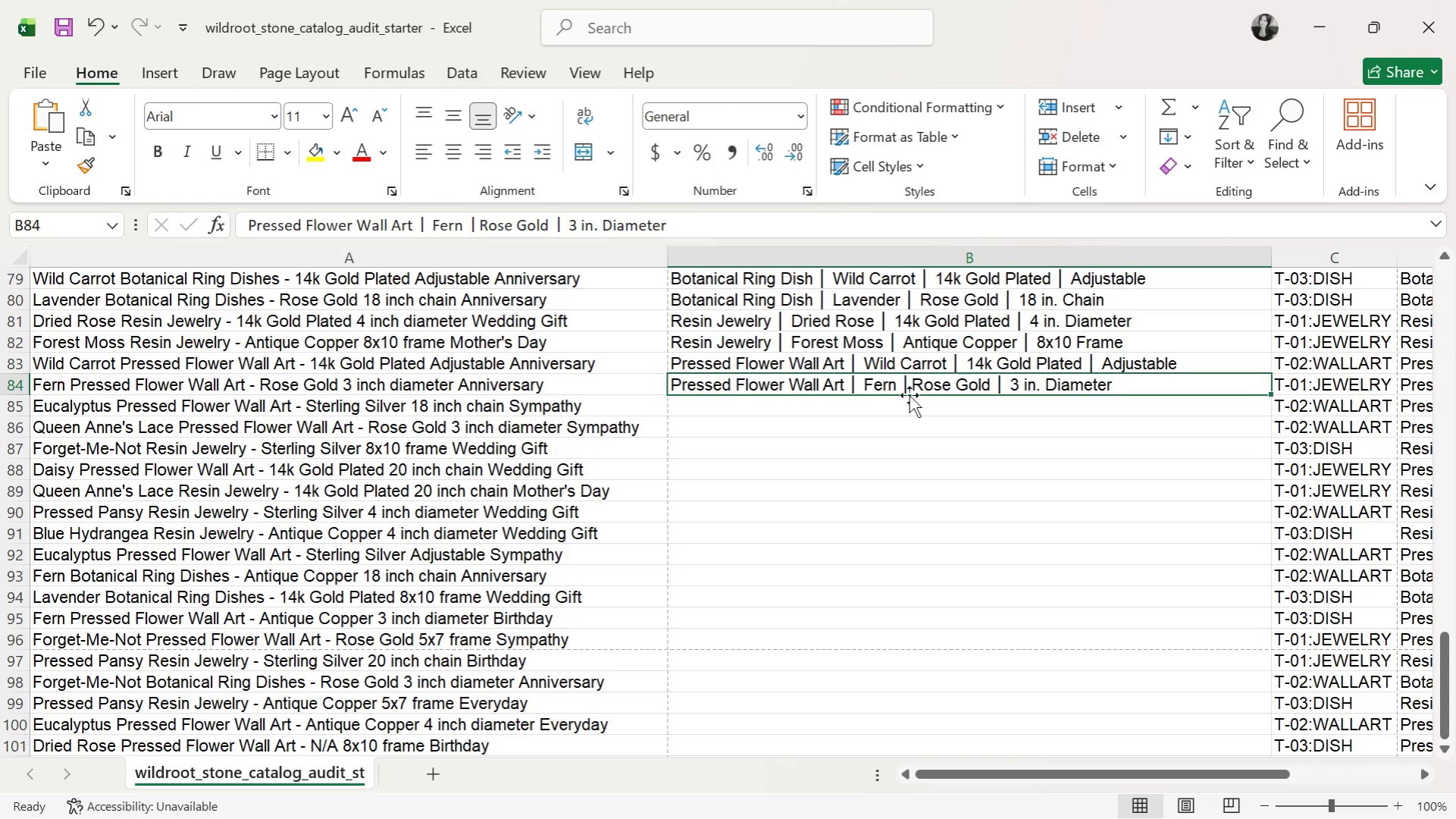 
wait(8.67)
 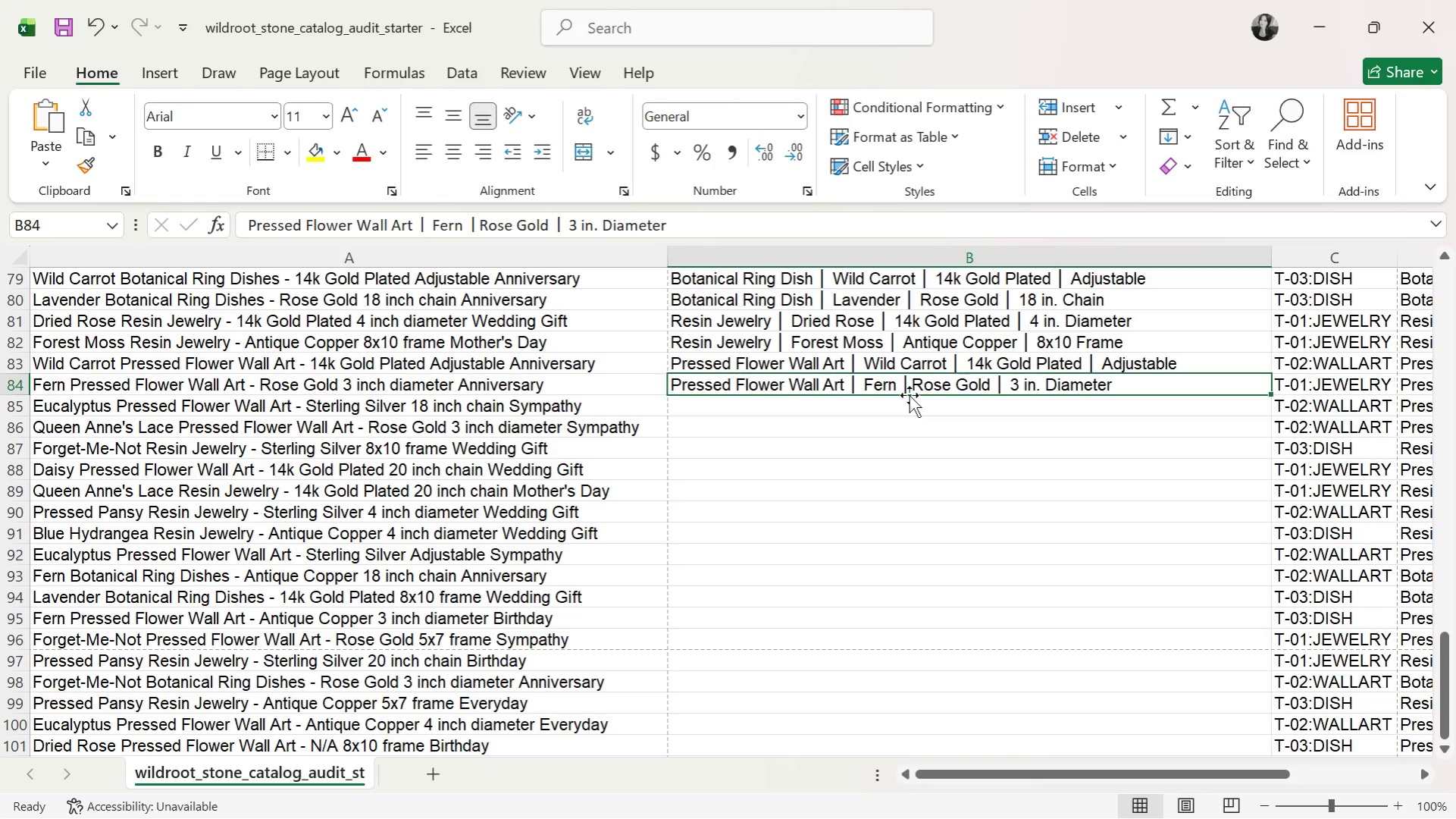 
key(Control+ControlLeft)
 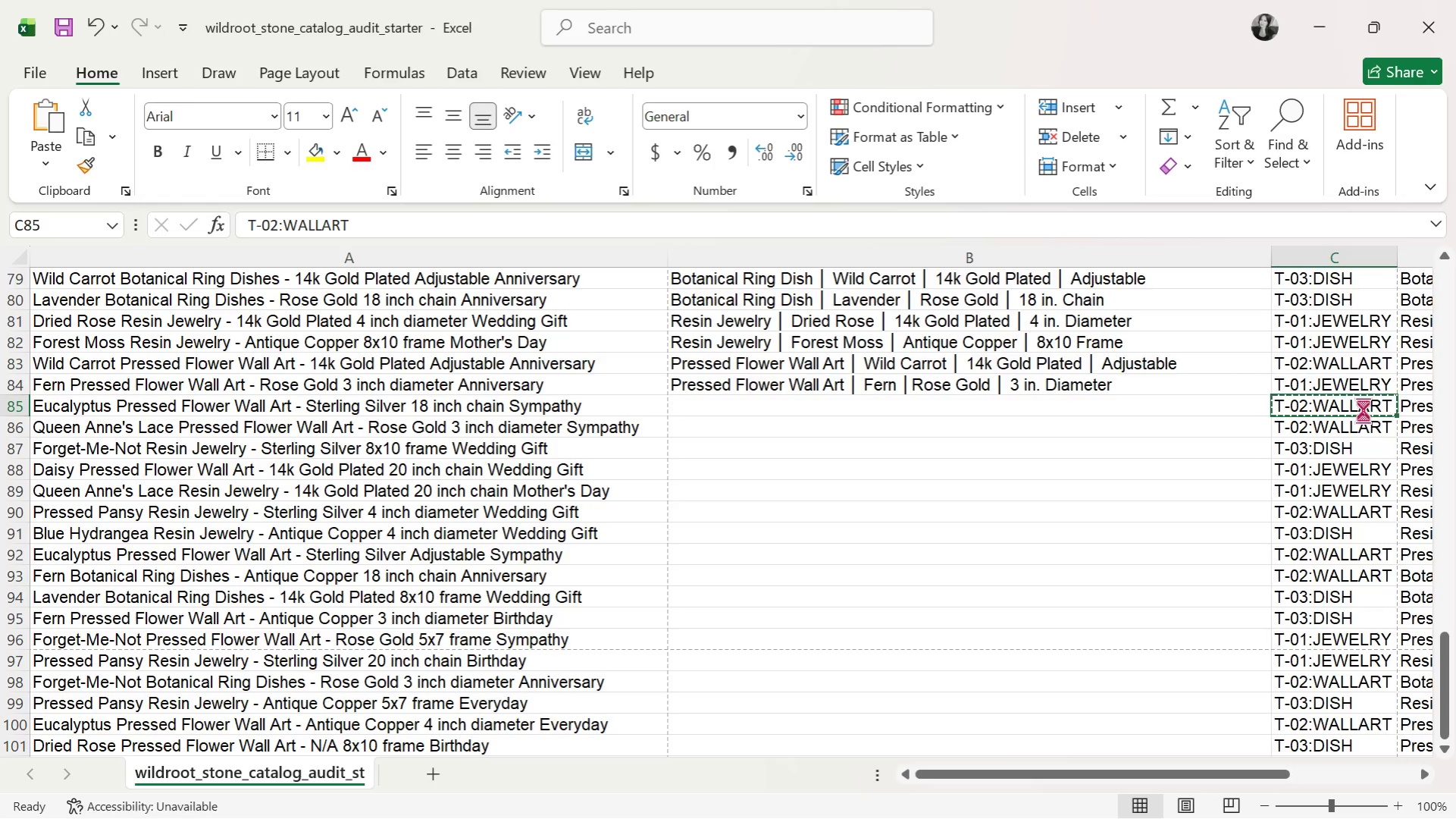 
key(Control+C)
 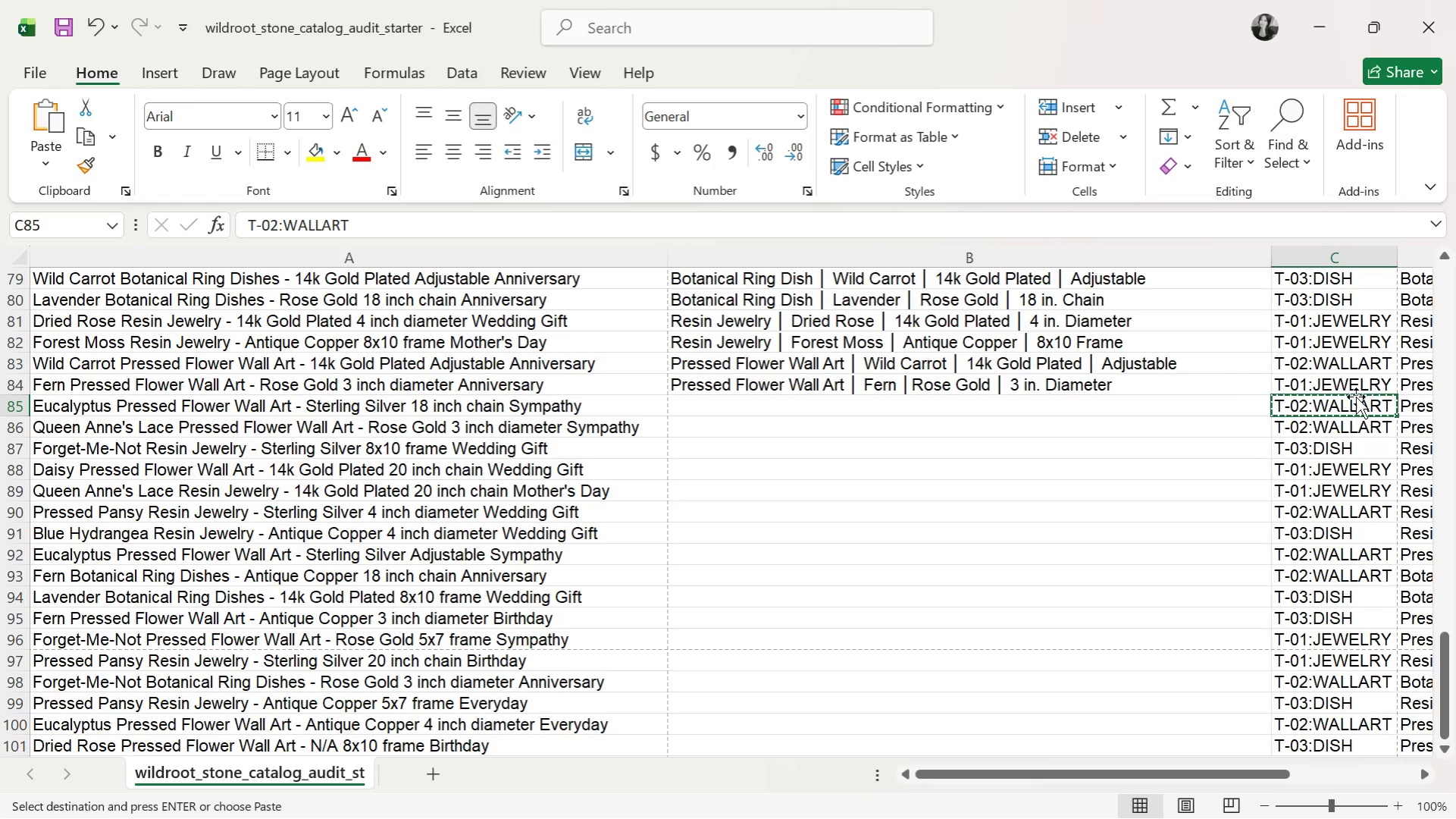 
left_click([1347, 380])
 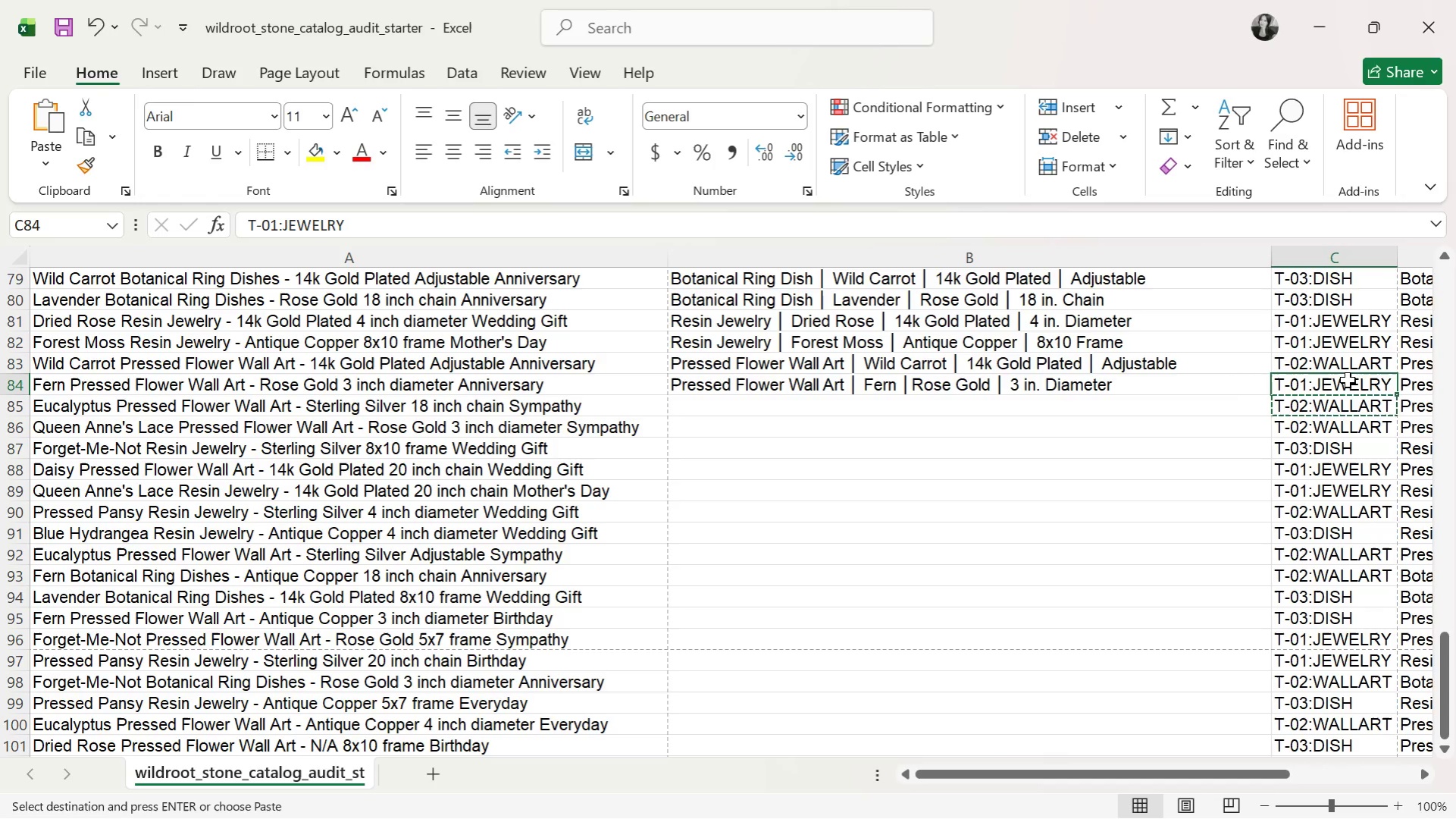 
key(Control+V)
 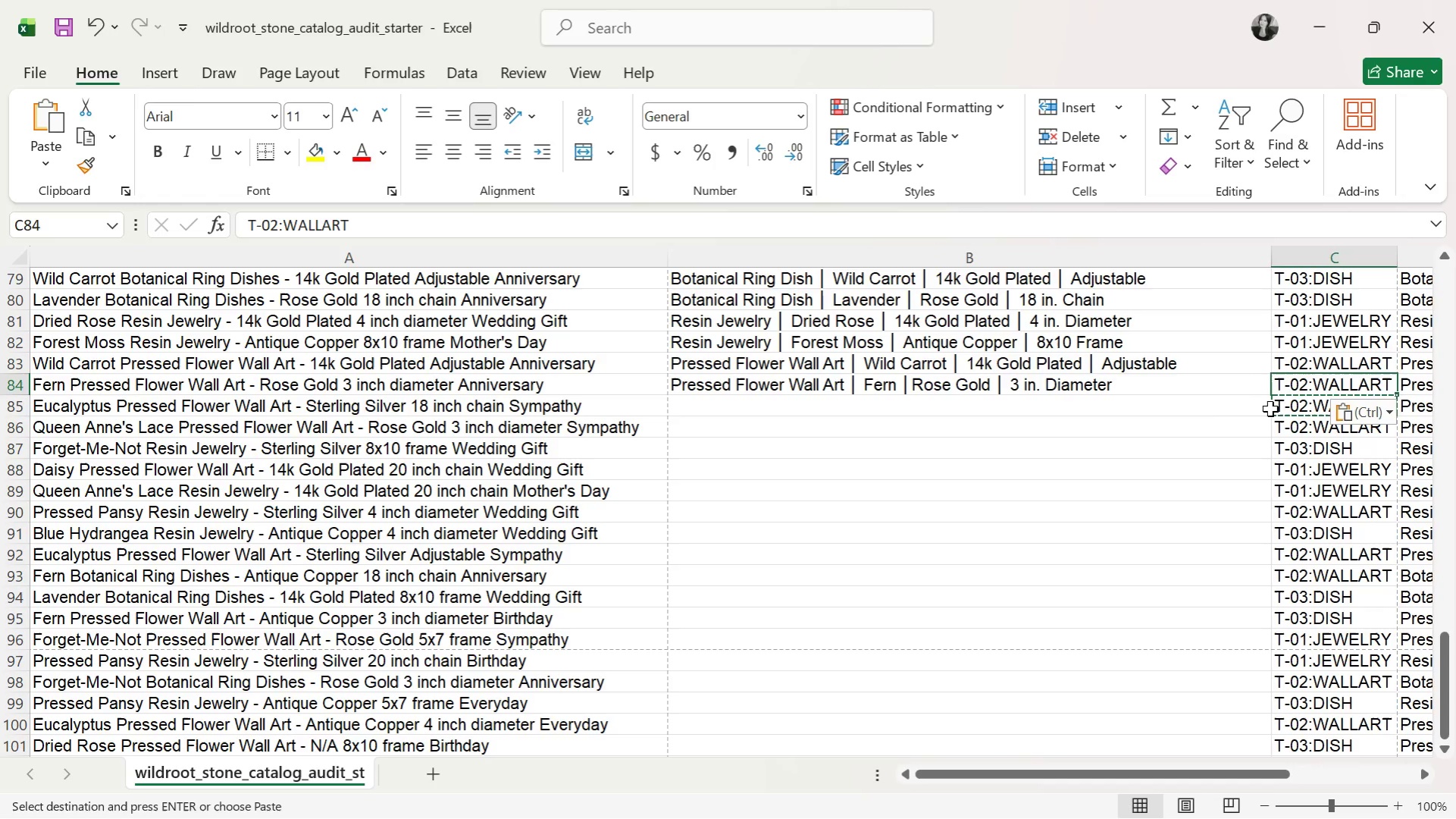 
left_click([1201, 419])
 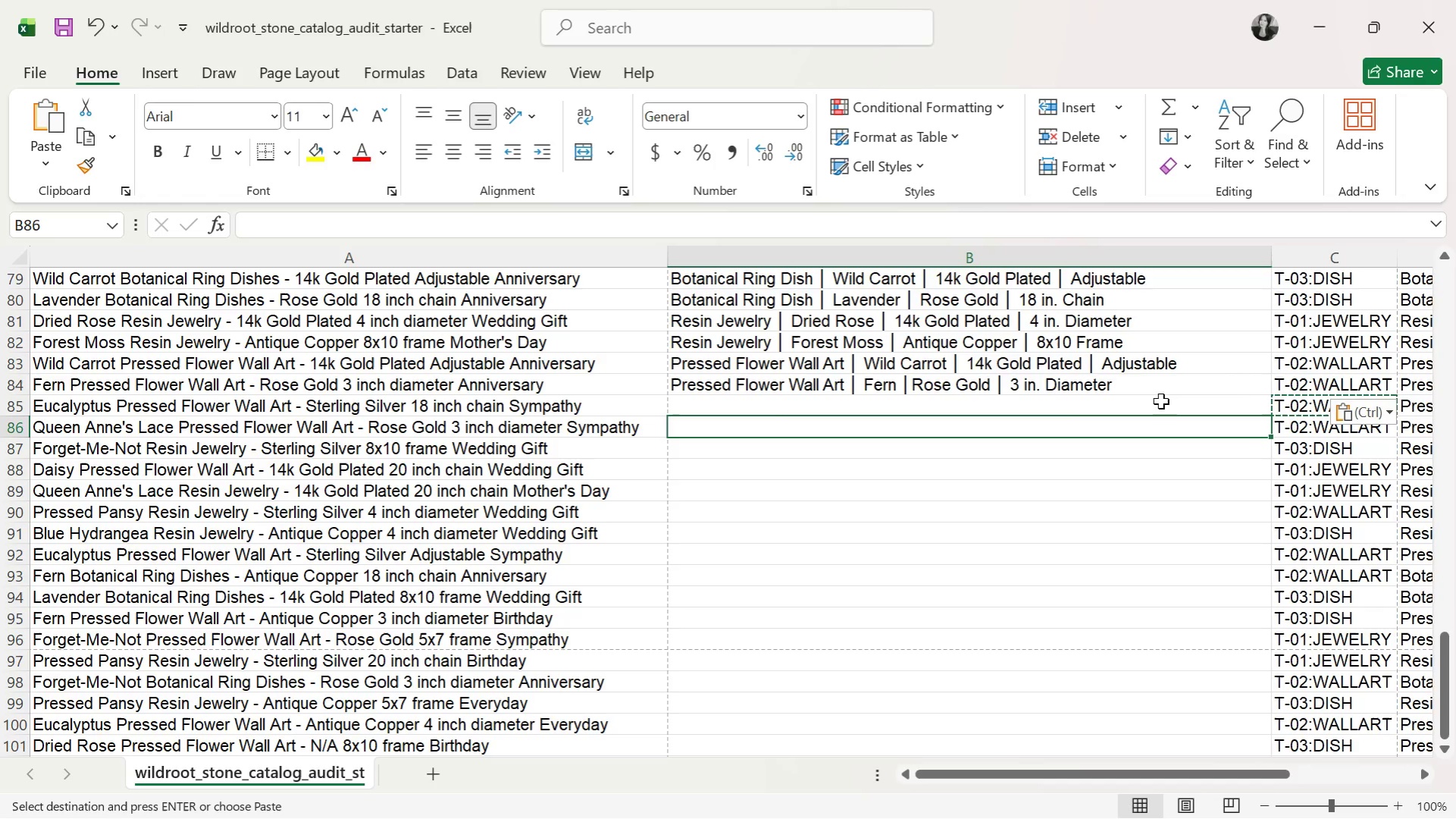 
left_click([1157, 388])
 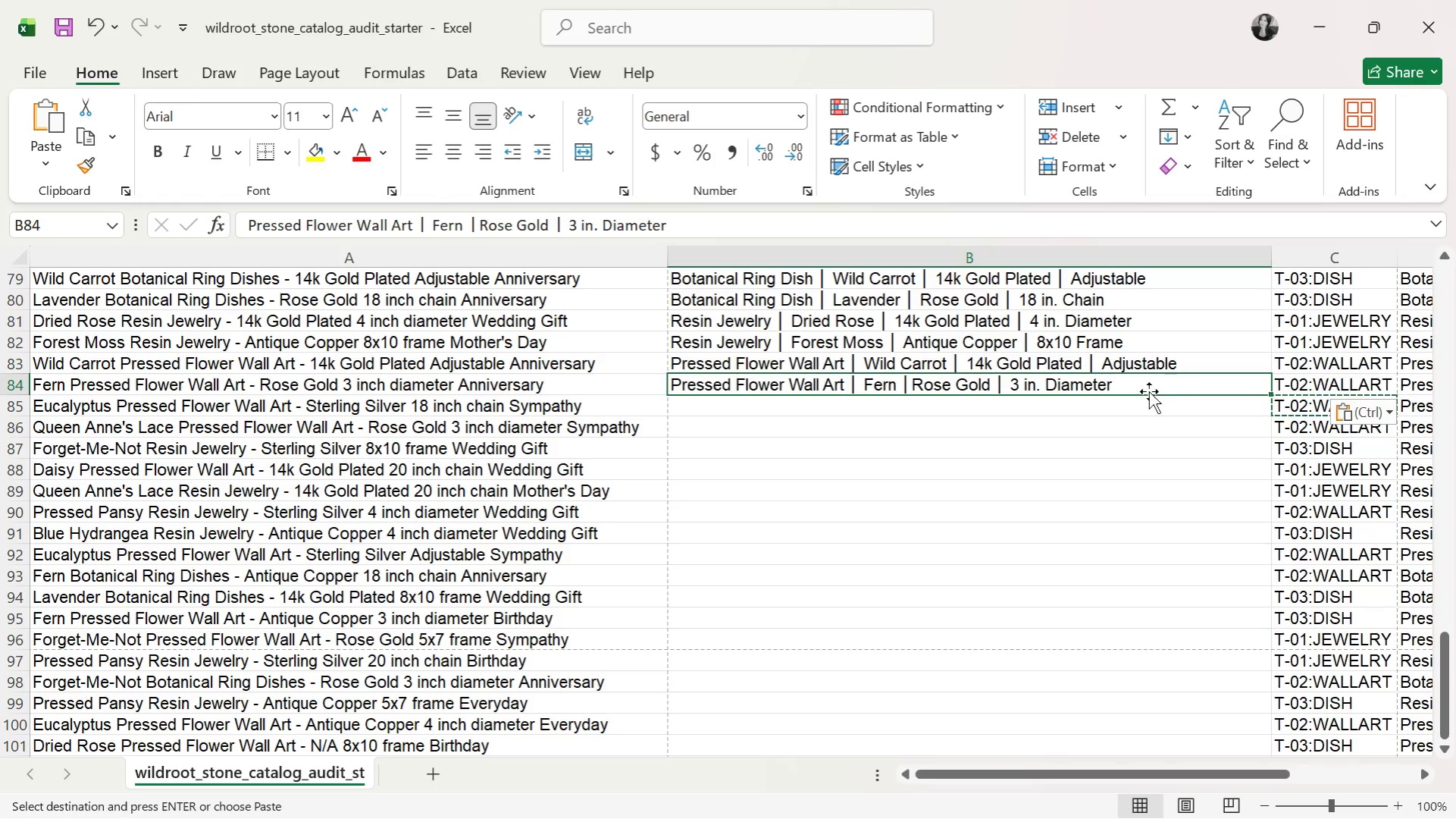 
double_click([858, 388])
 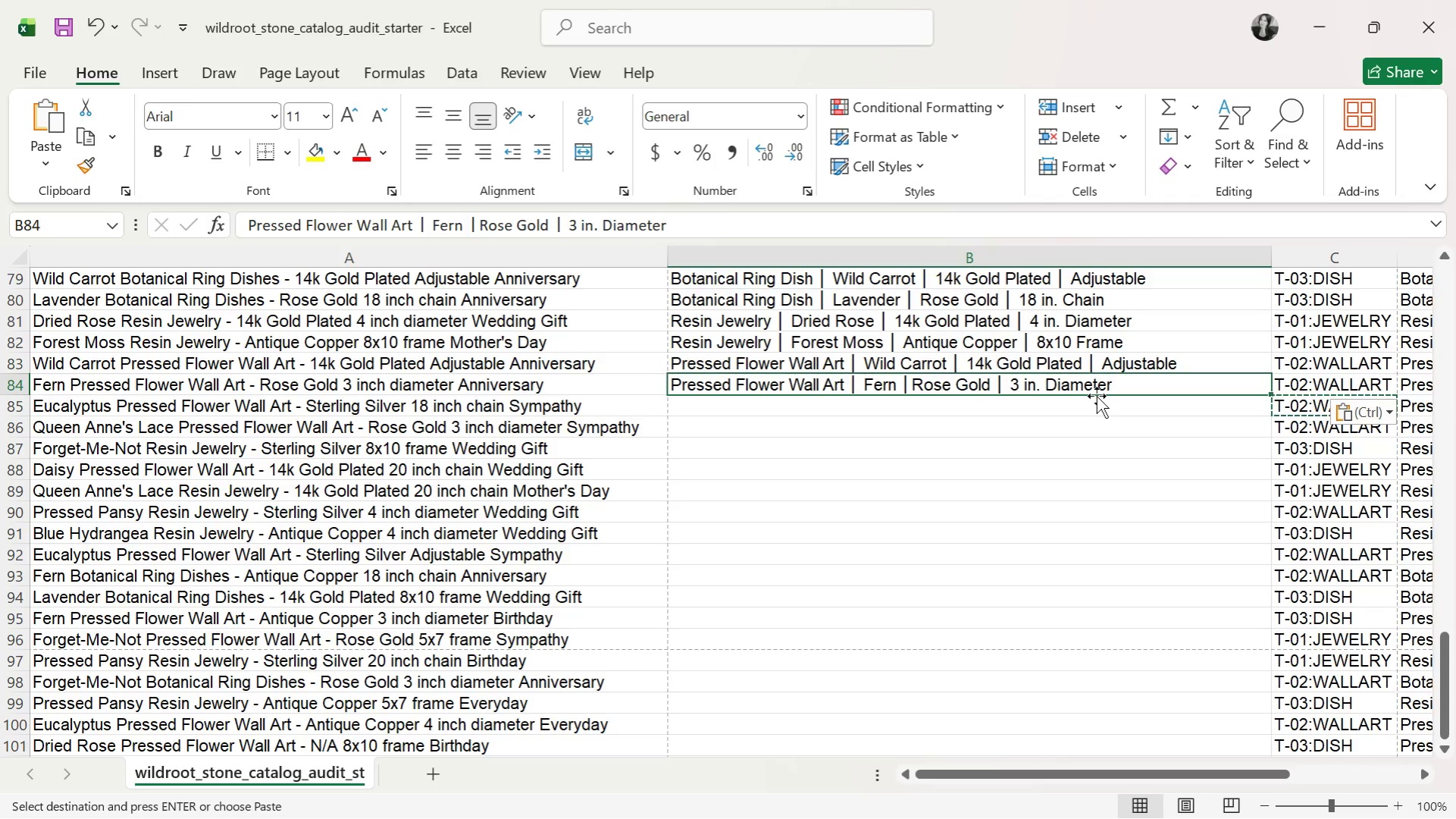 
wait(6.39)
 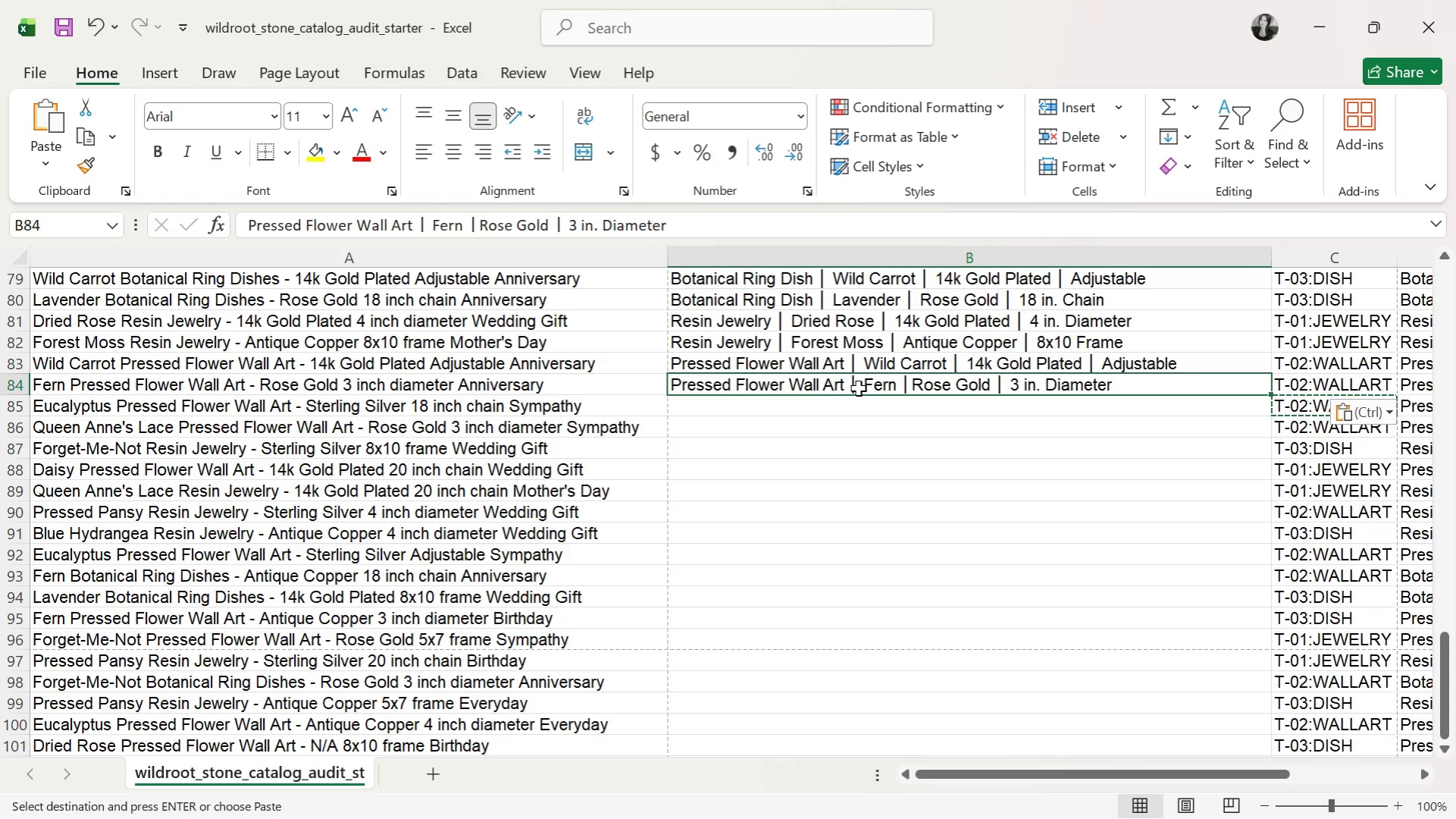 
double_click([926, 410])
 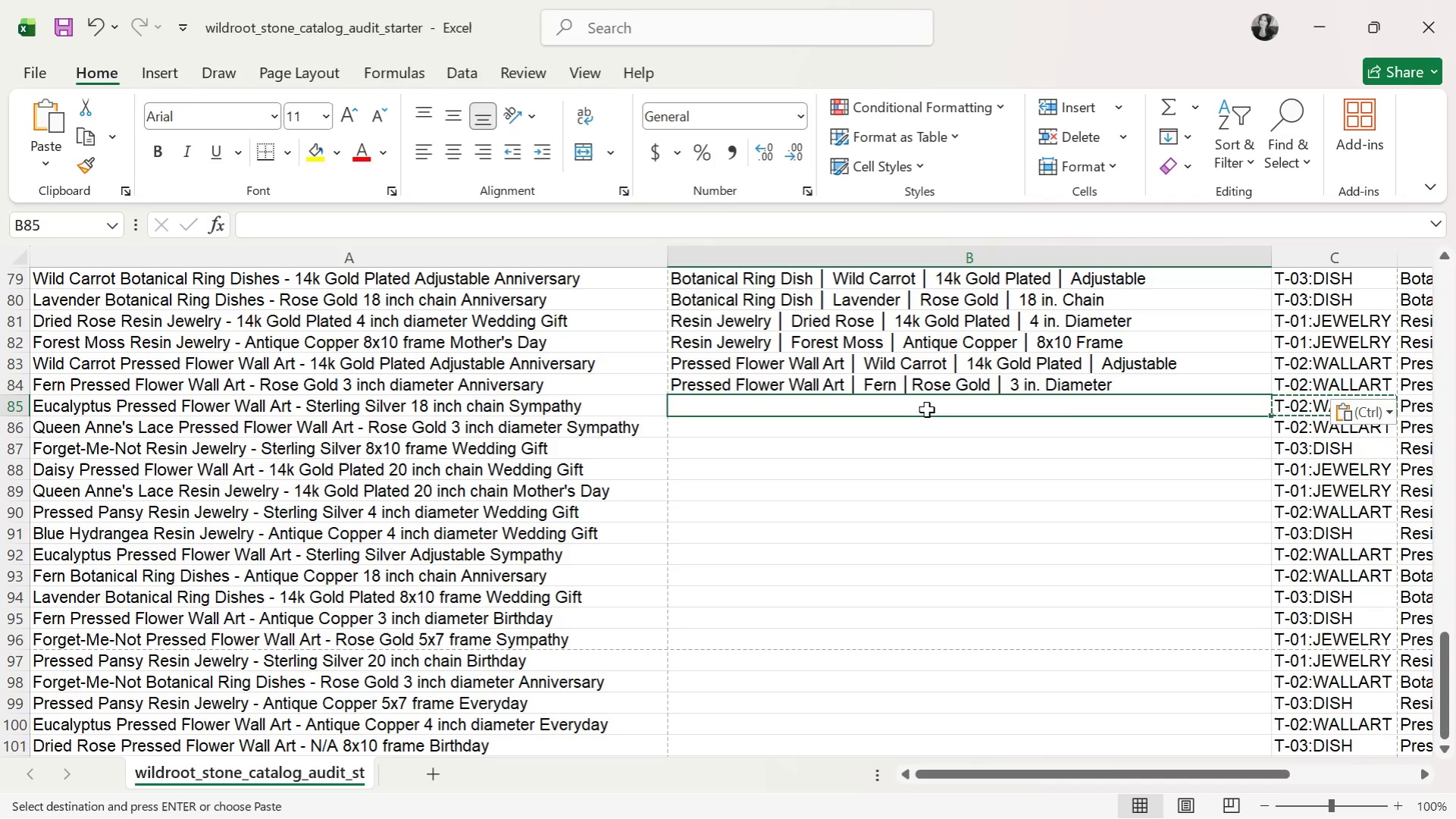 
wait(17.34)
 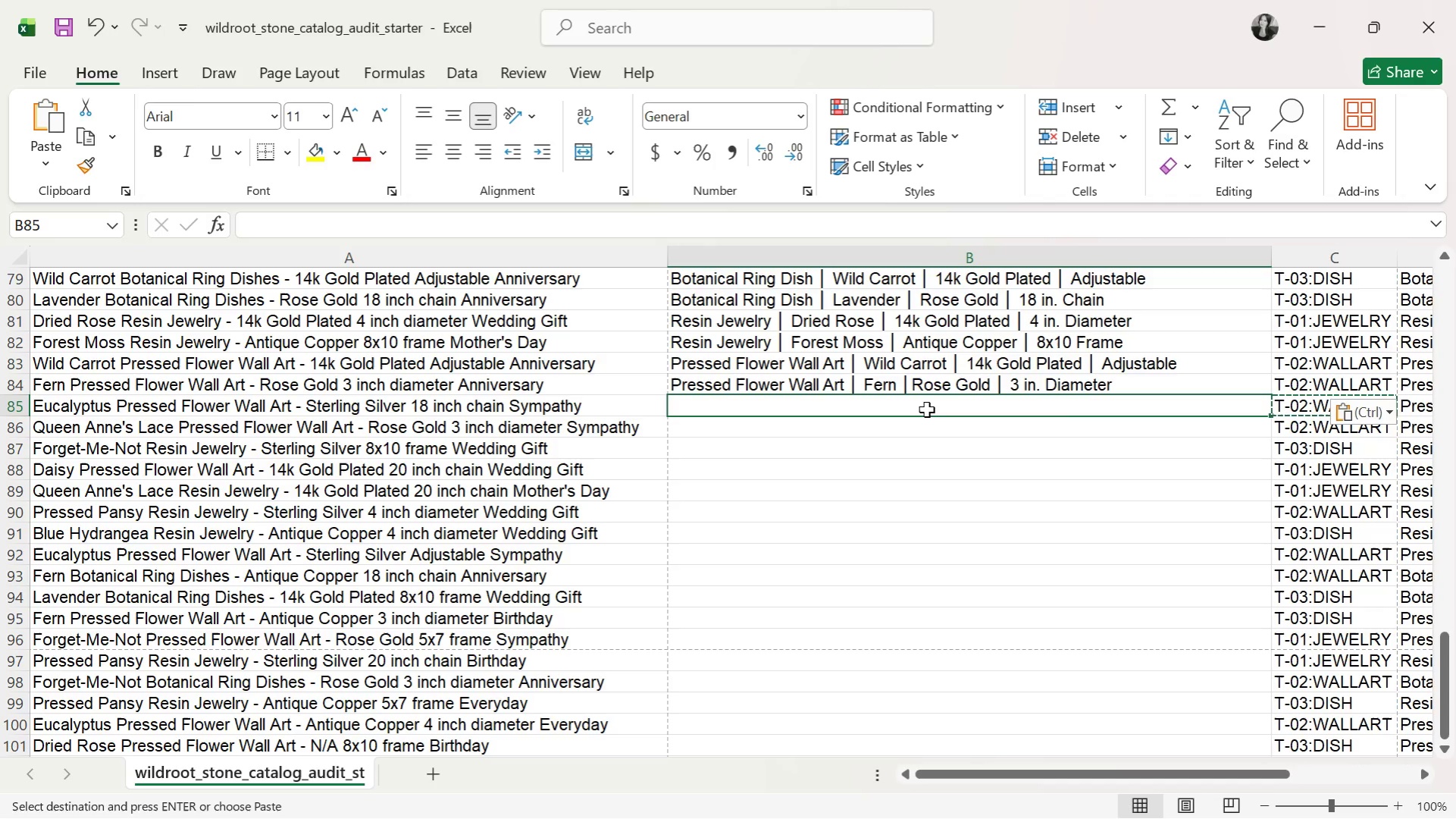 
type(Pressed Flower Wall Art )
 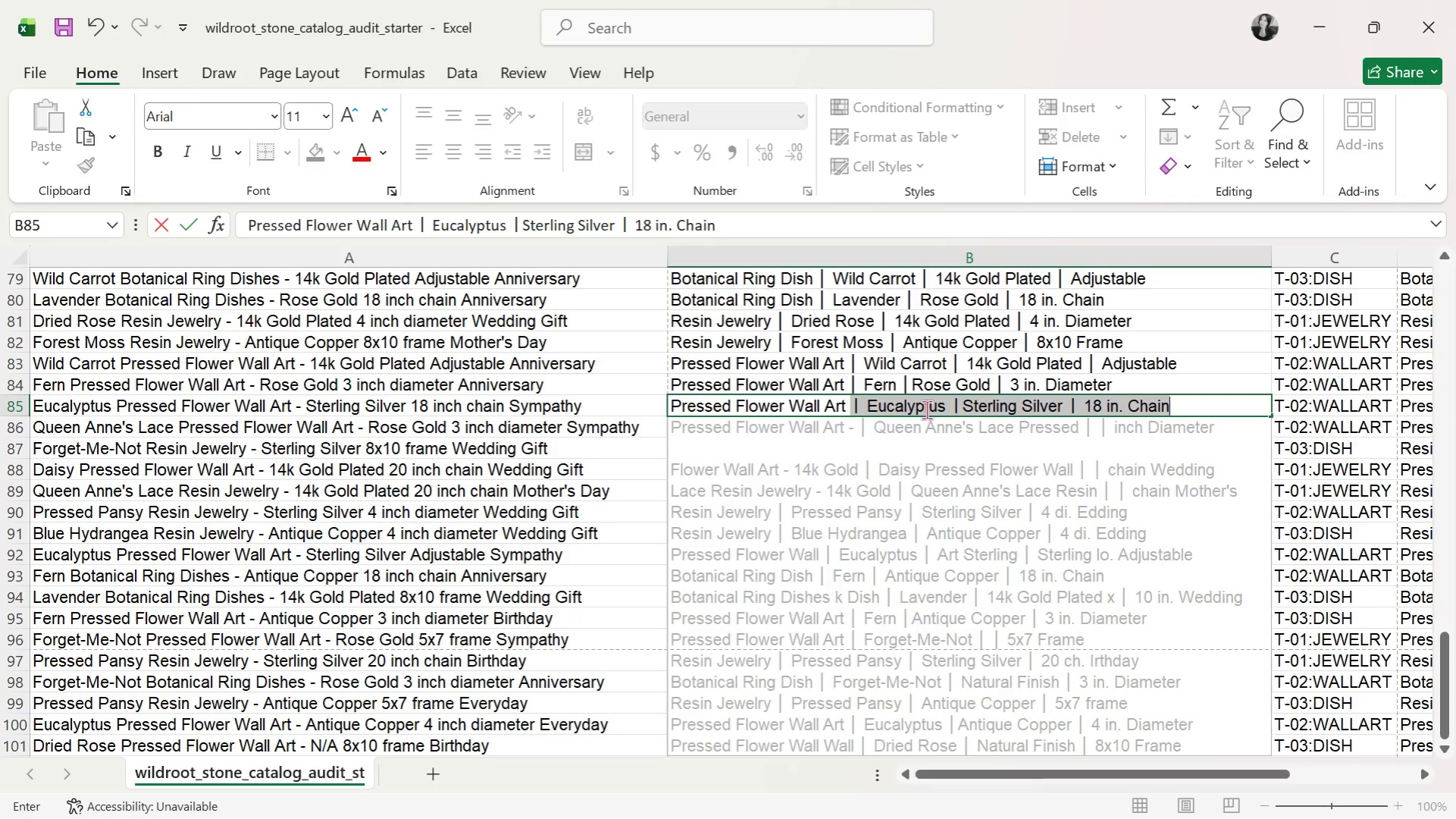 
key(Control+ControlLeft)
 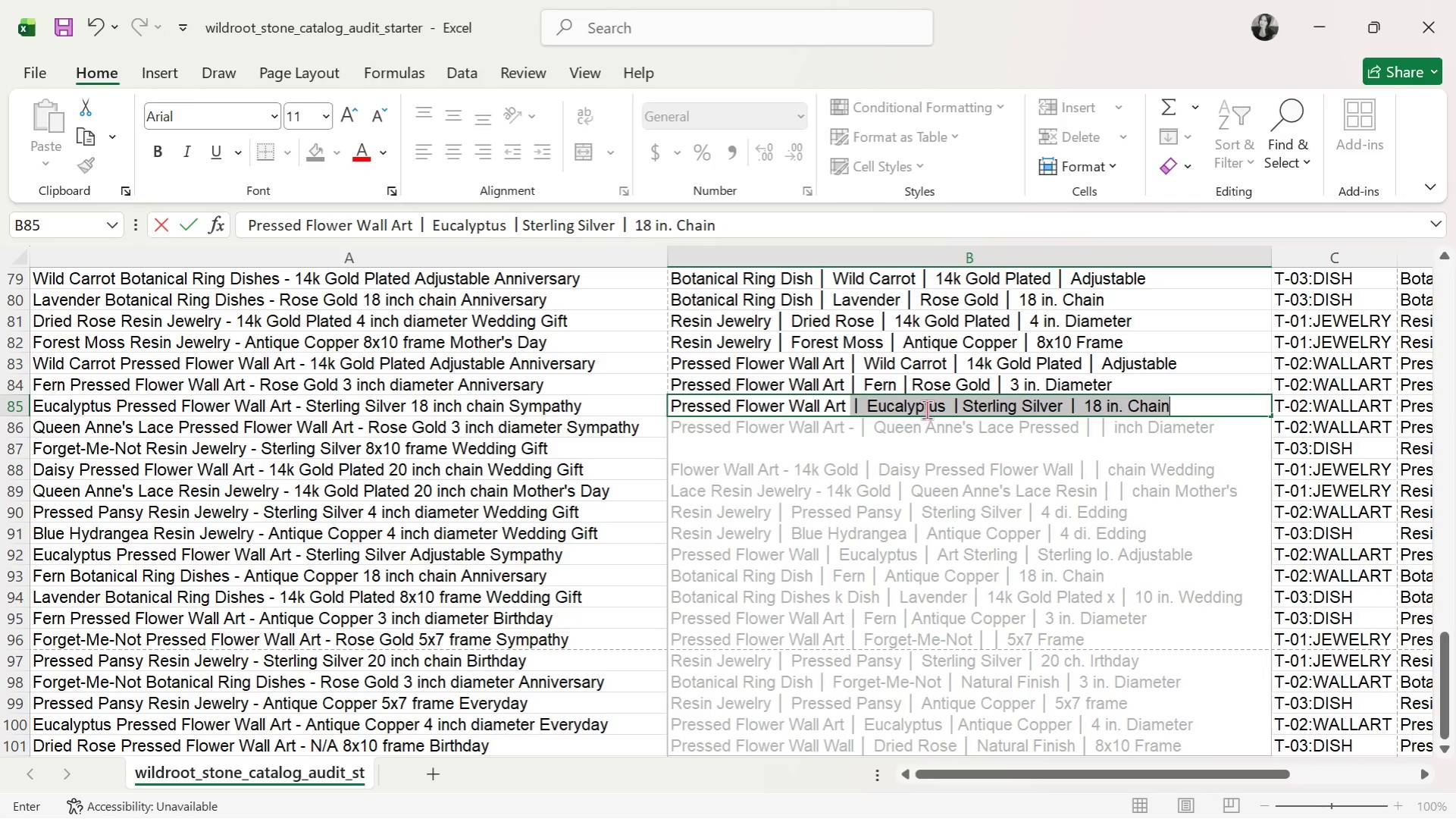 
key(Control+V)
 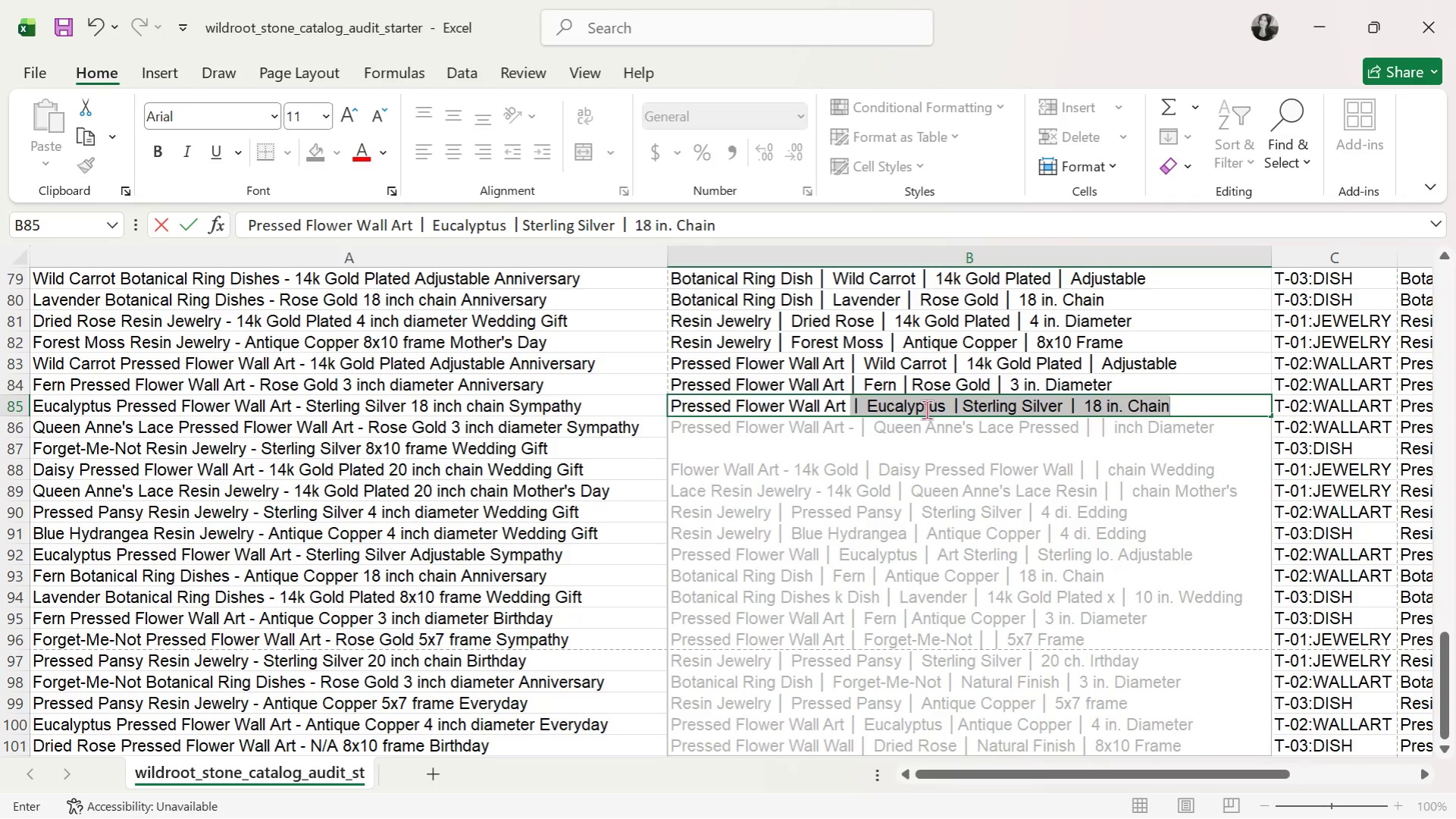 
key(Space)
 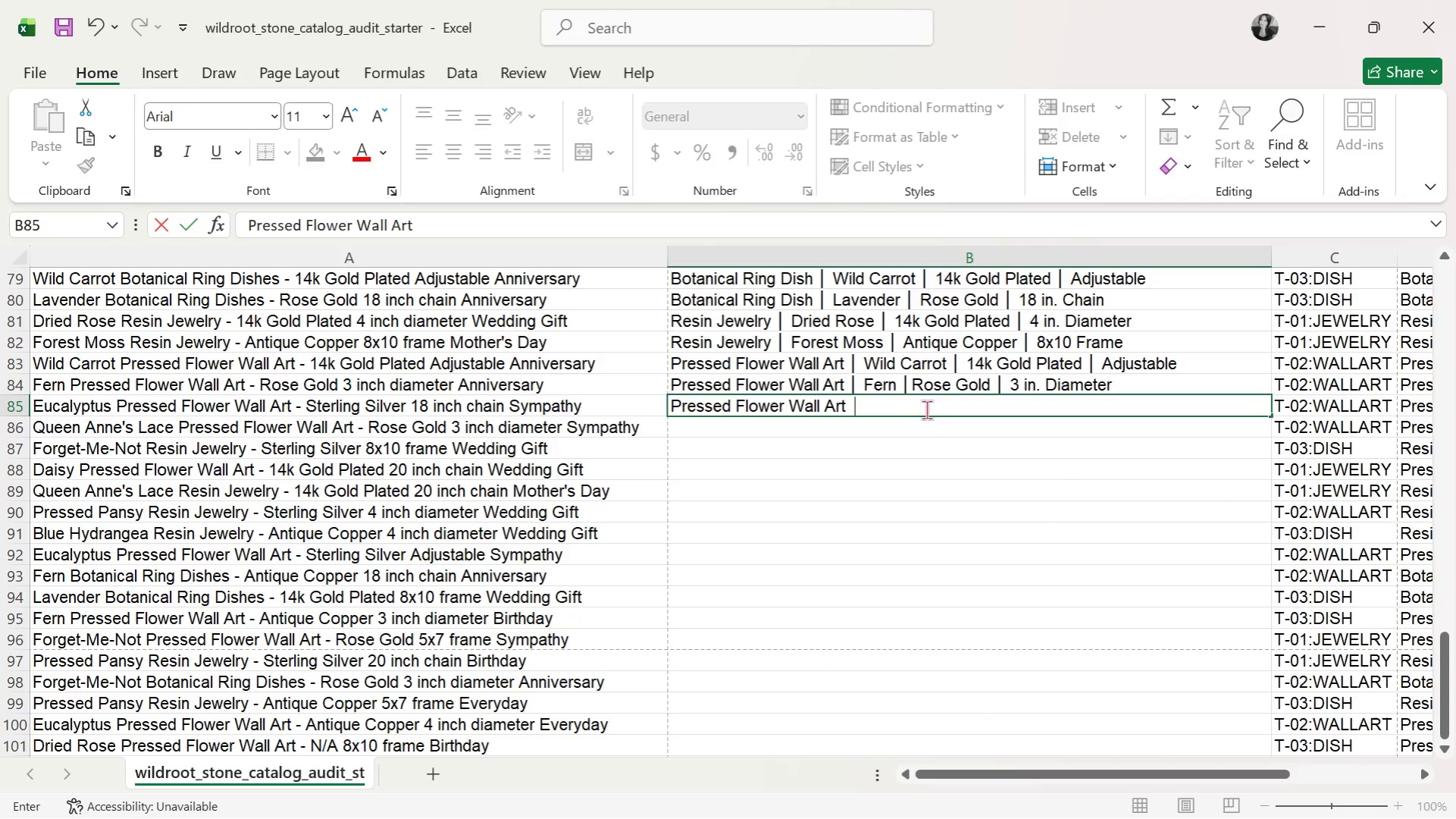 
key(Alt+AltLeft)
 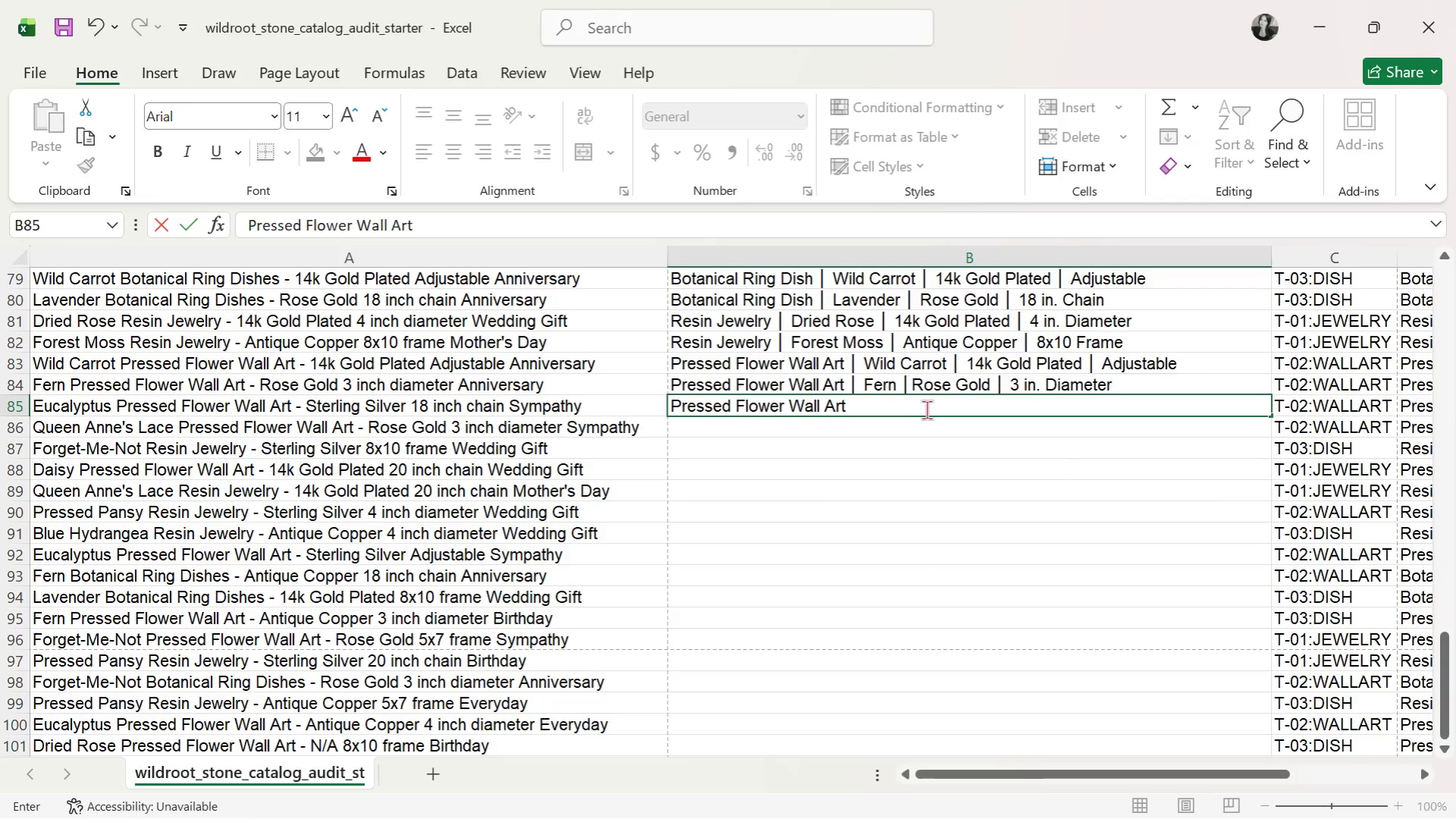 
key(Alt+Tab)
 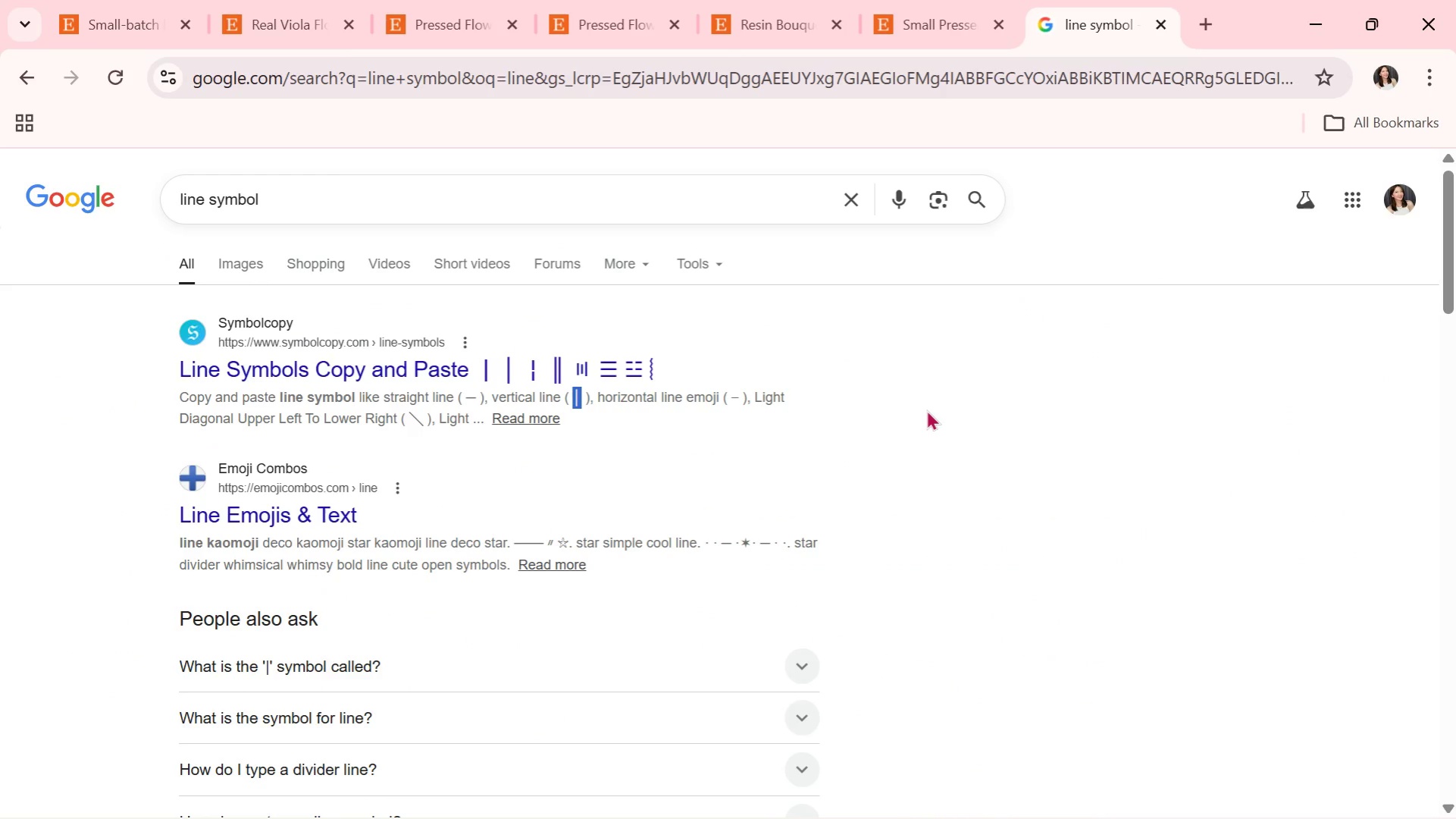 
key(Control+C)
 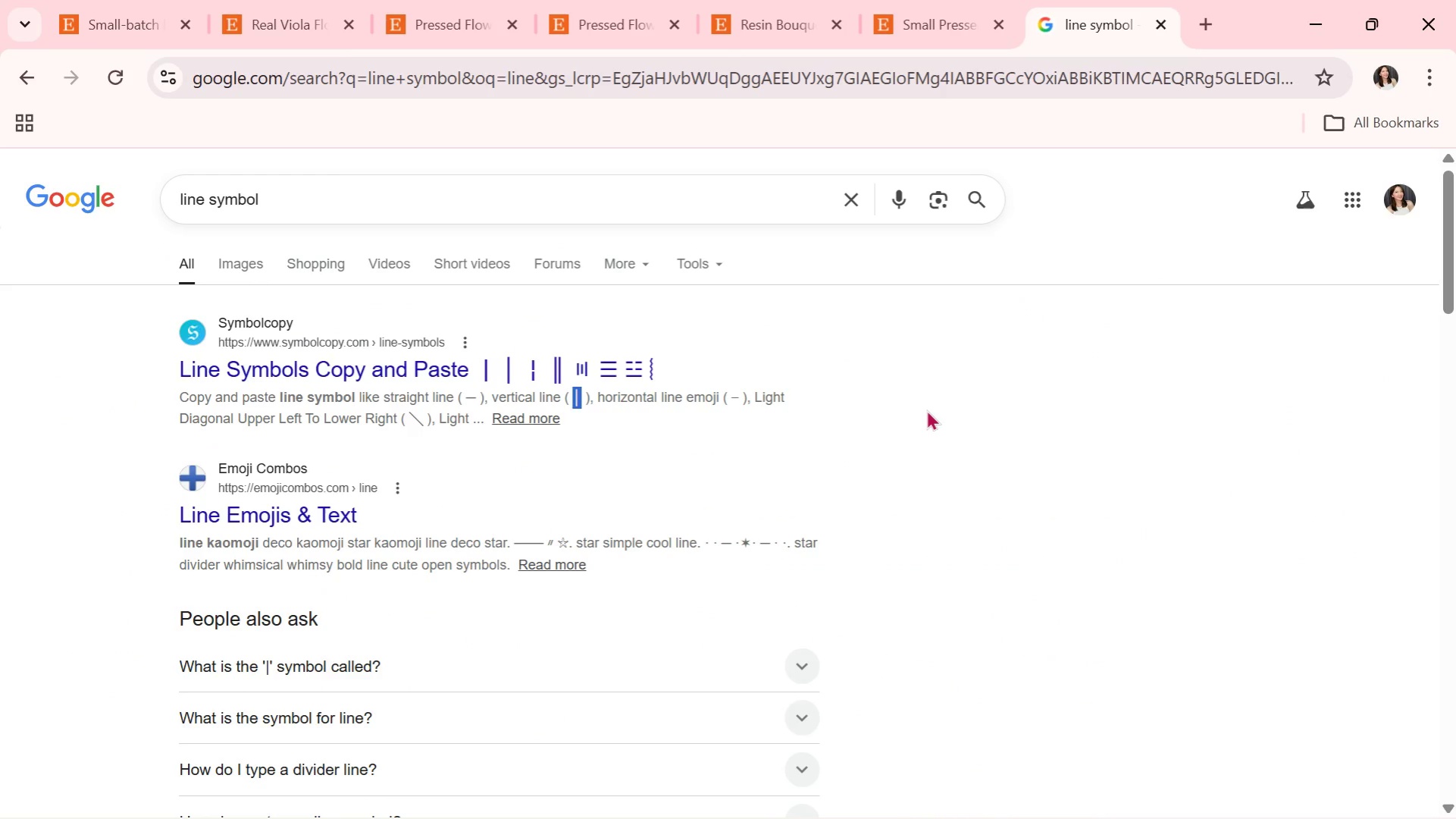 
key(Alt+AltLeft)
 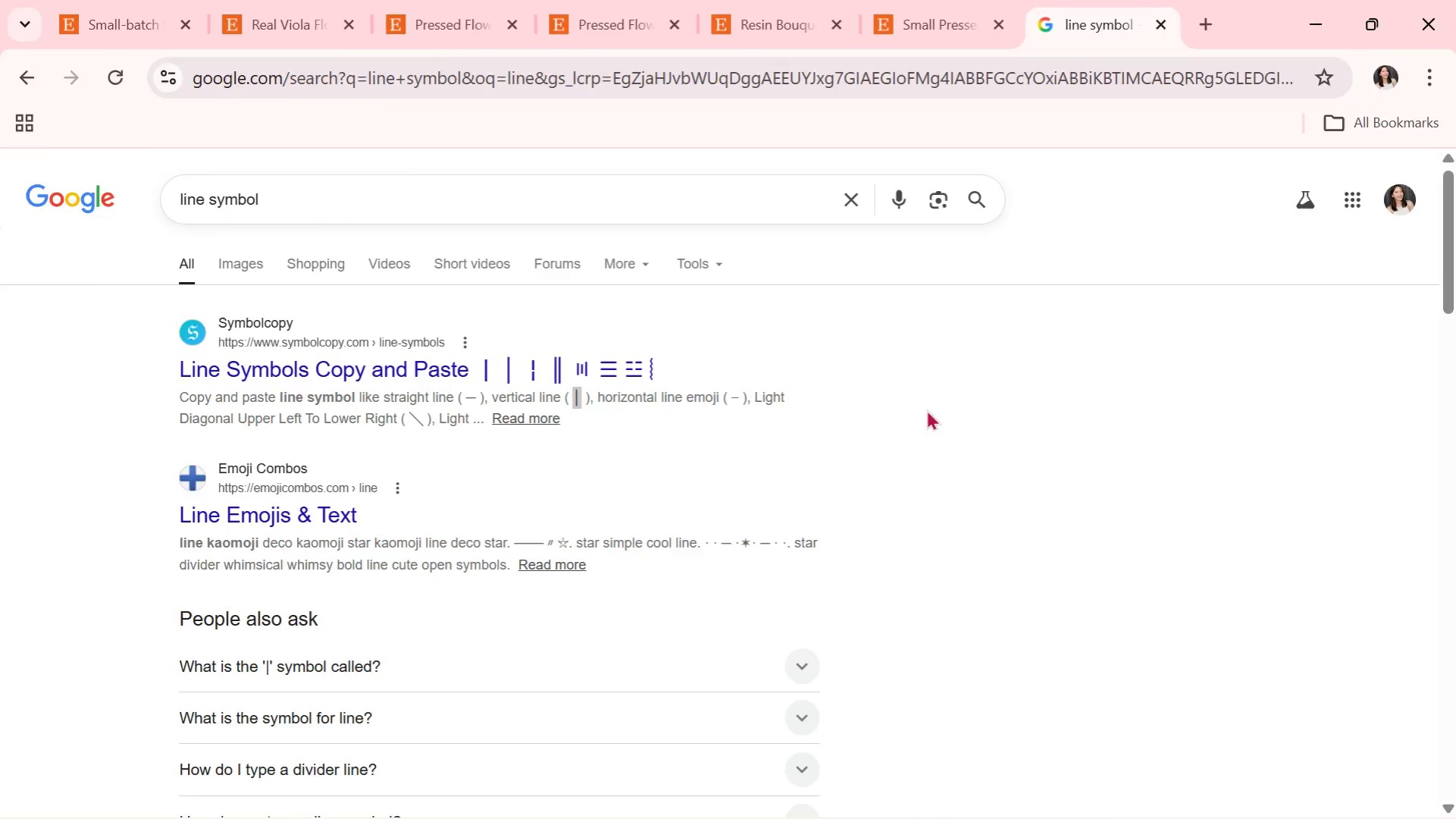 
key(Alt+Tab)
 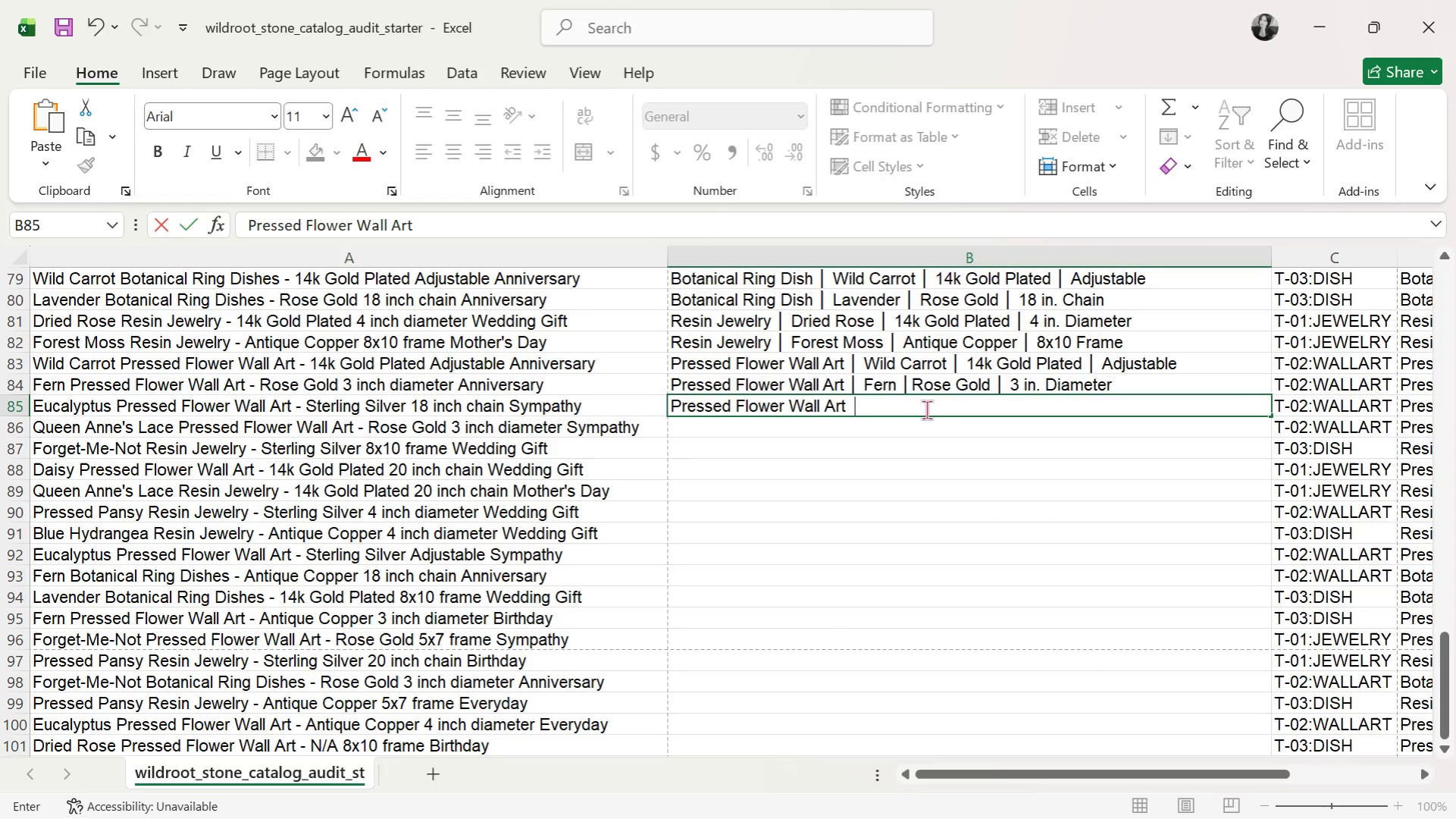 
key(Control+V)
 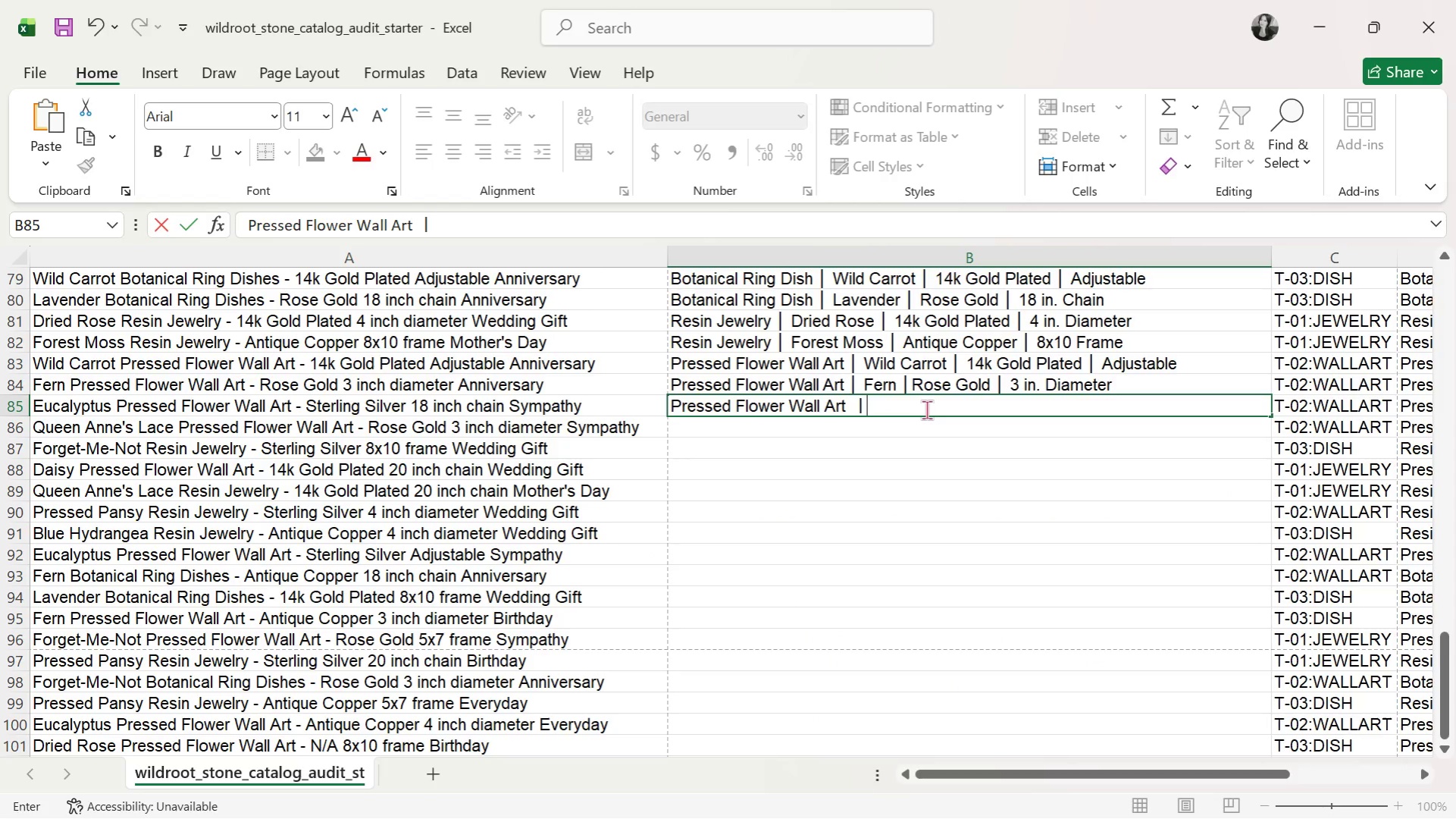 
type( Eucalyptus)
 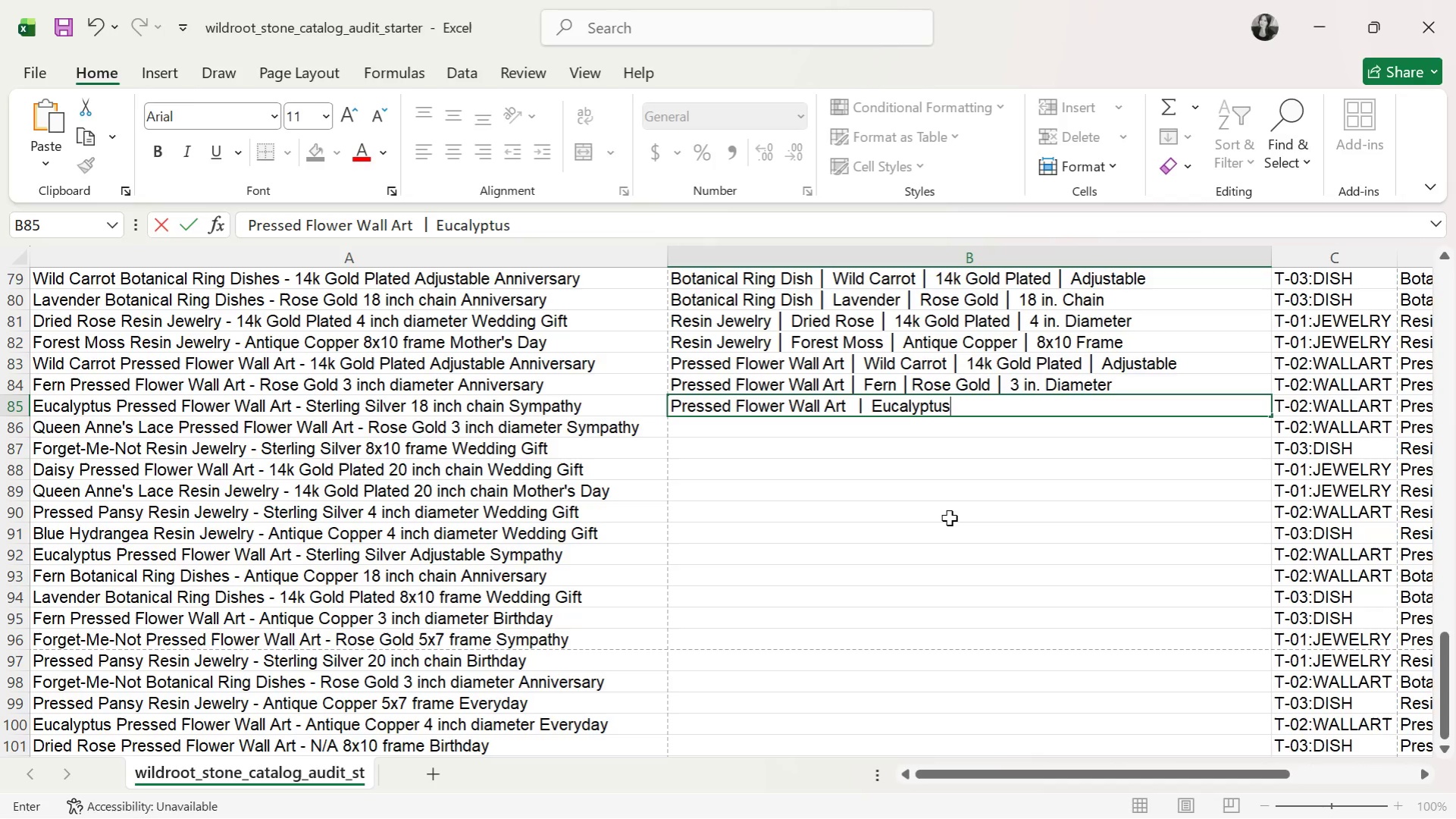 
key(Space)
 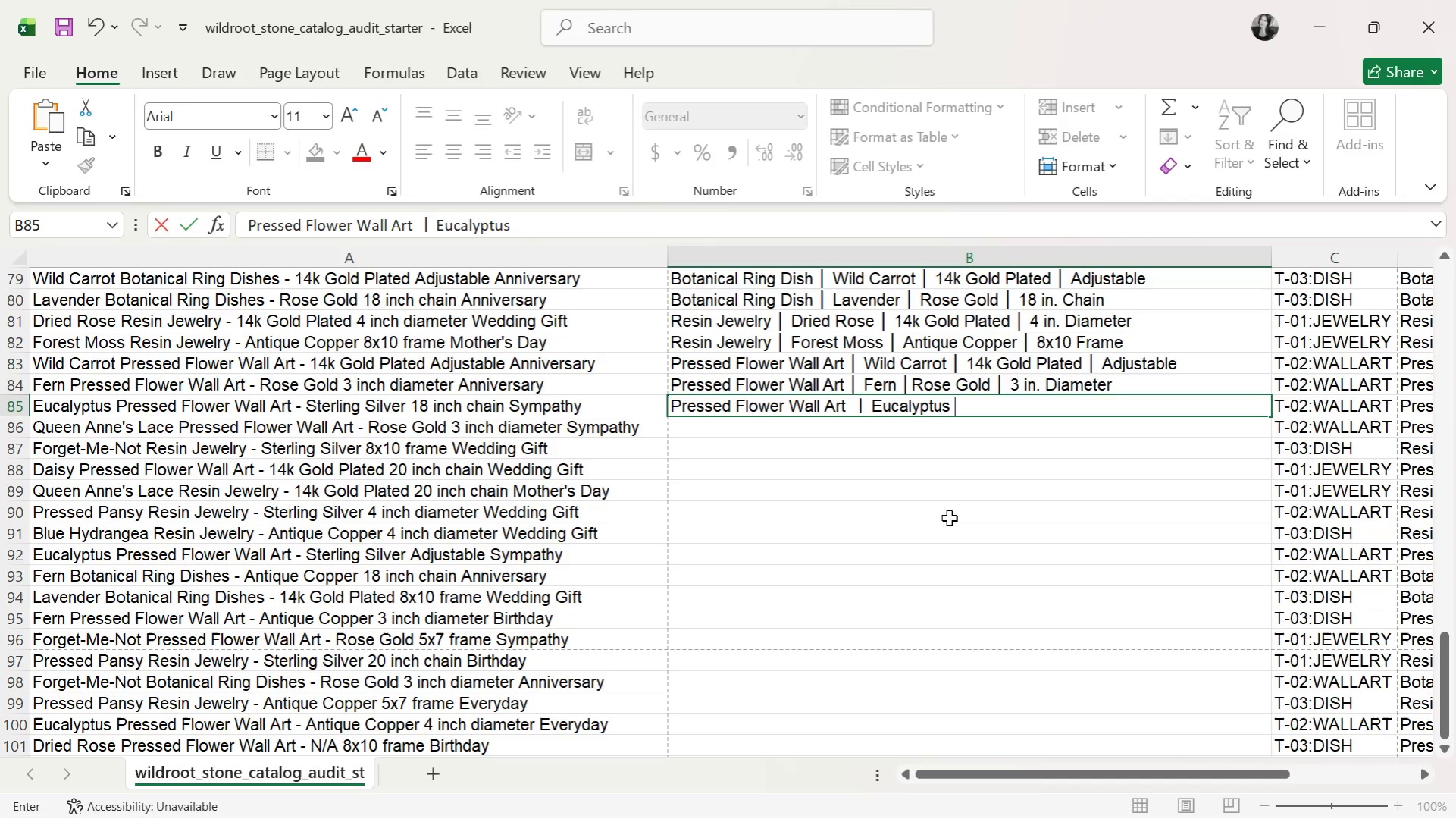 
key(Control+V)
 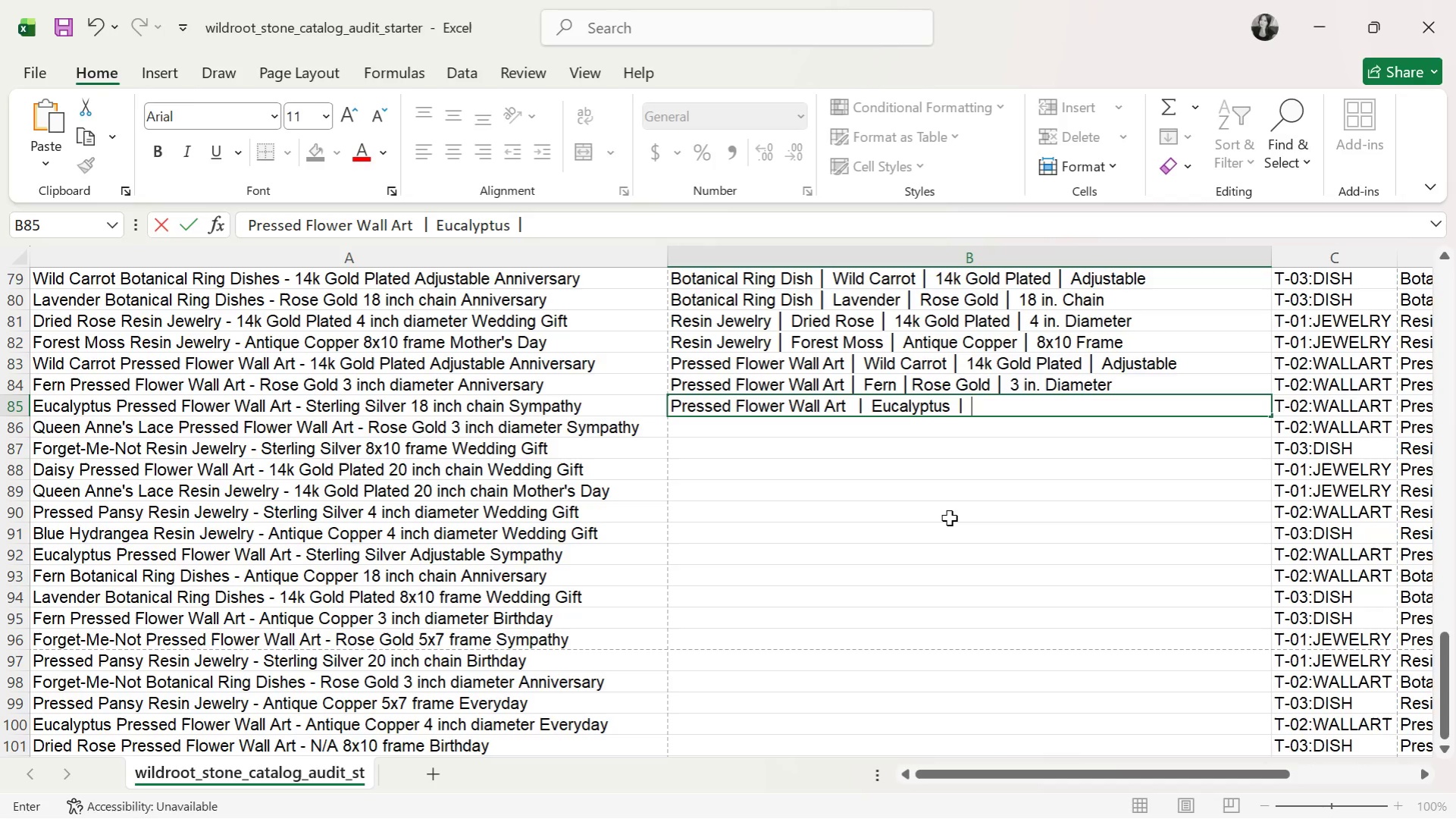 
type( Sterling Silver )
 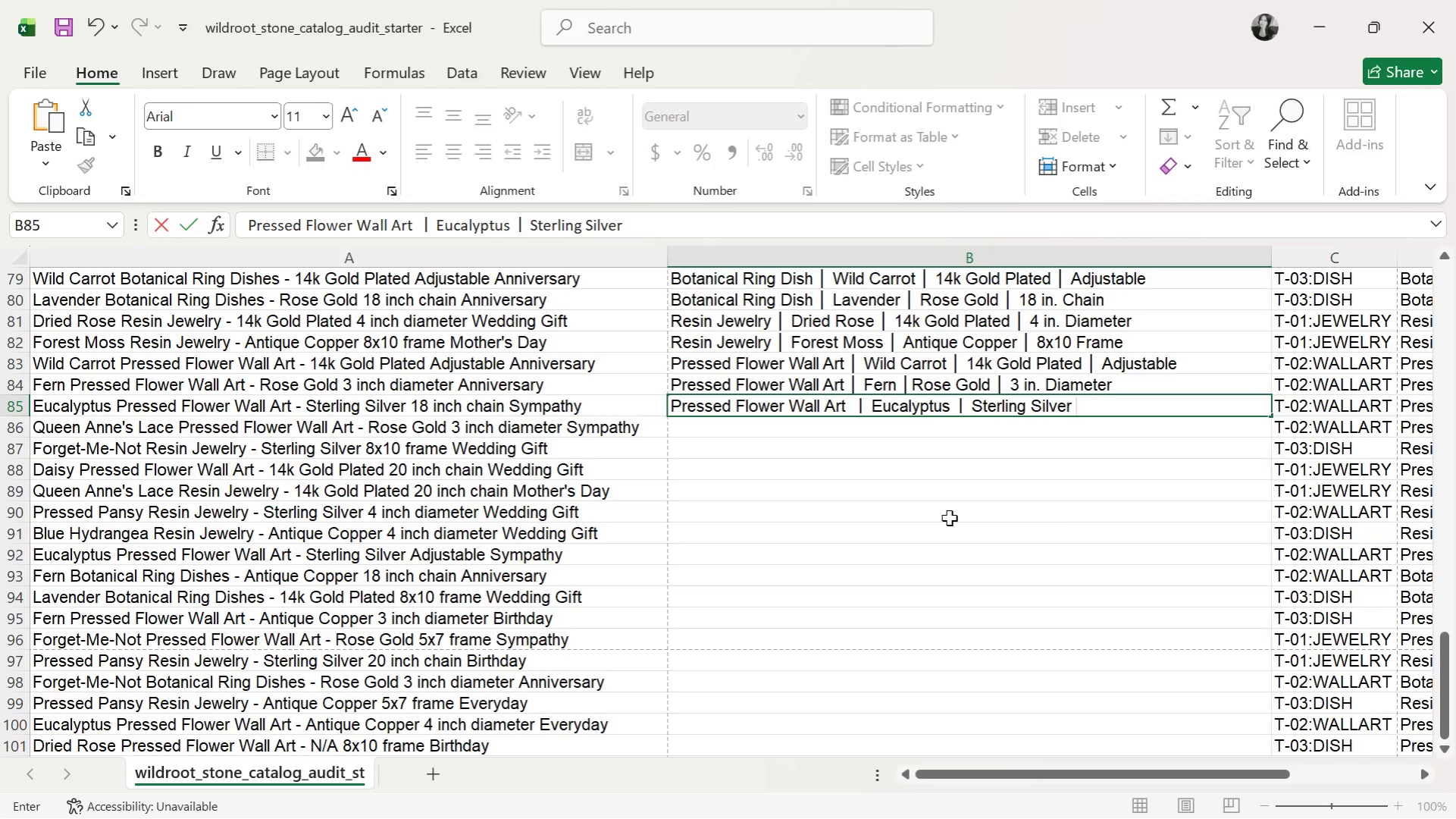 
key(Control+V)
 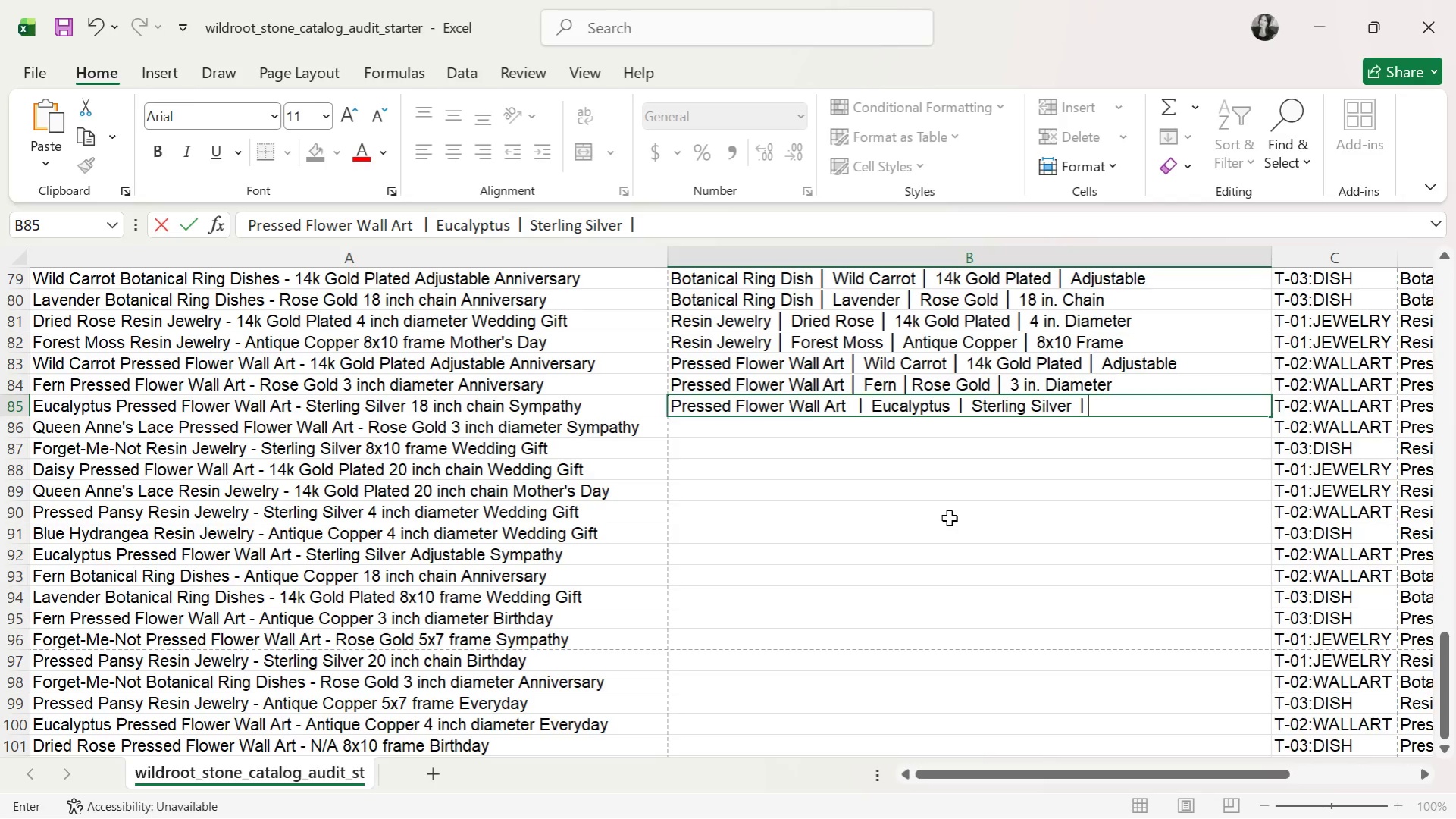 
key(Control+Space)
 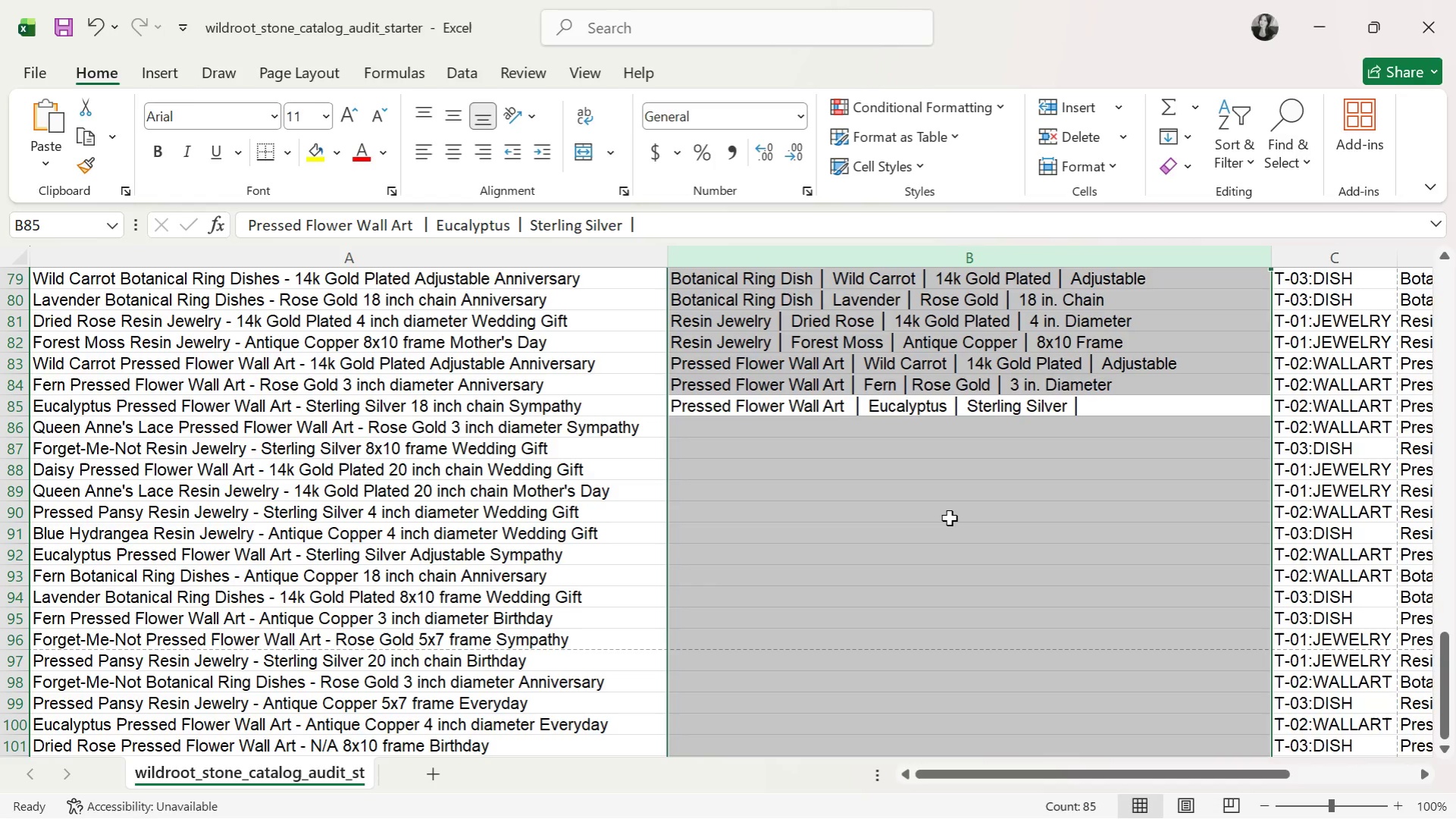 
type(18)
 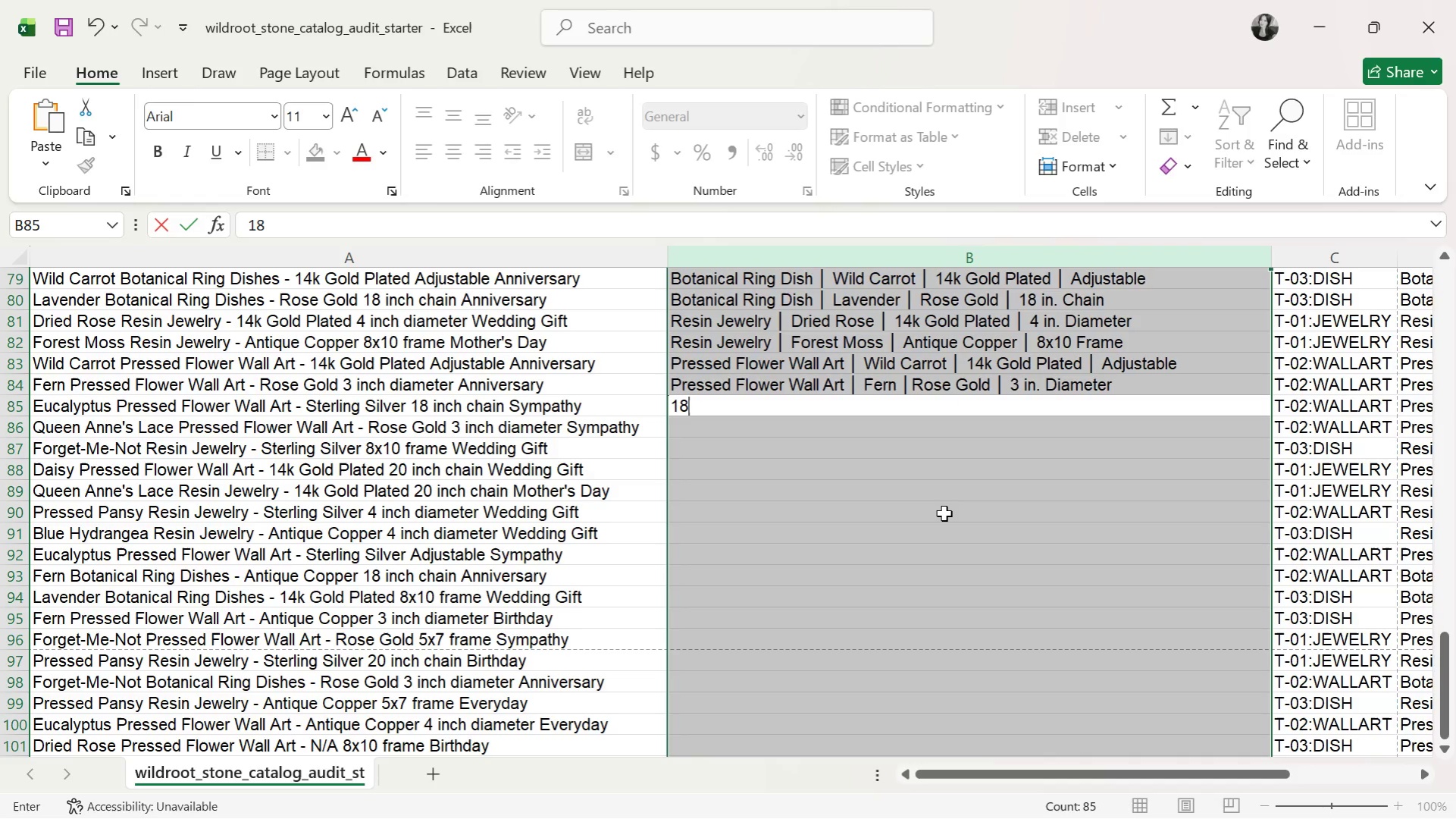 
wait(5.34)
 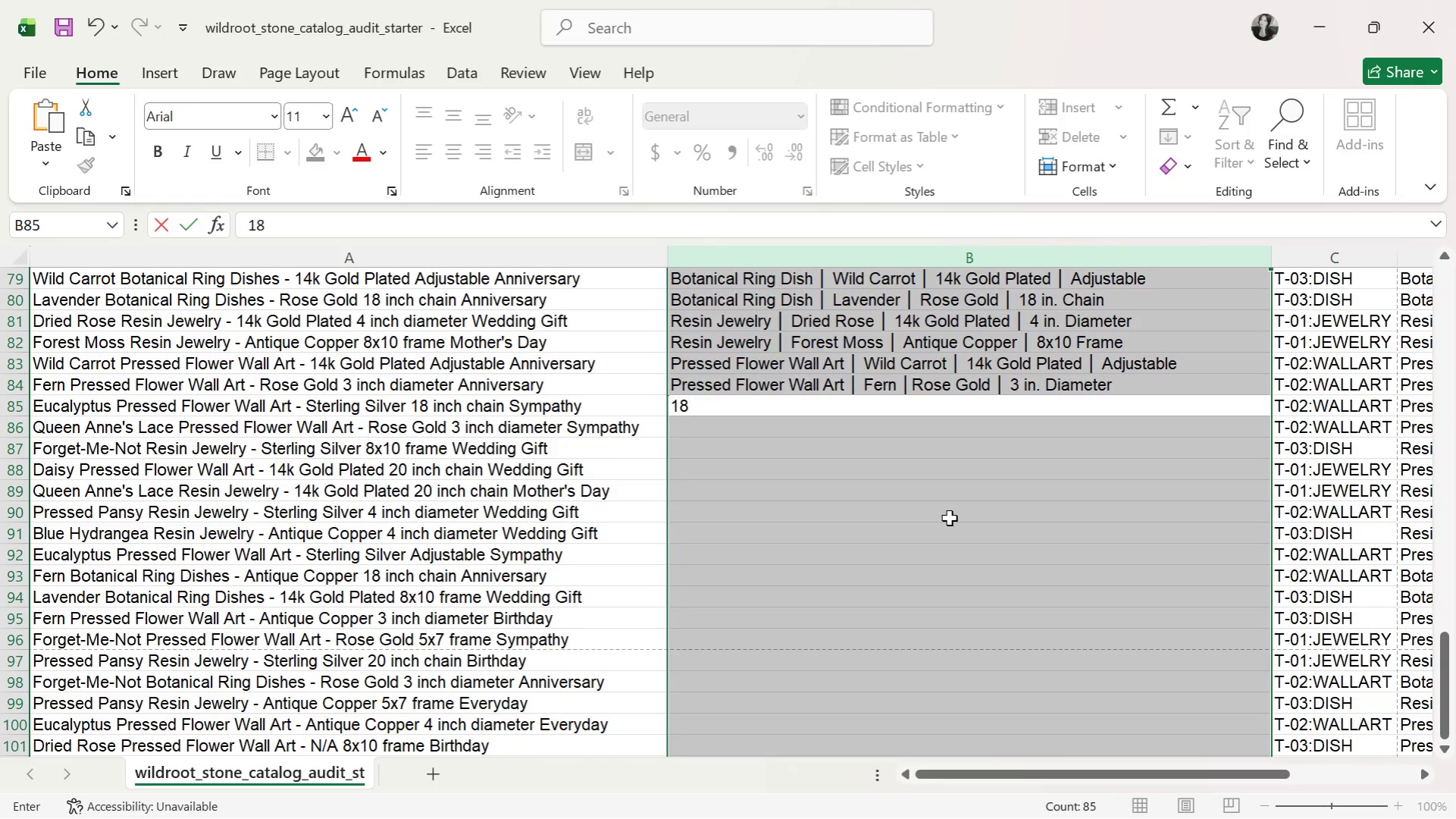 
left_click([903, 528])
 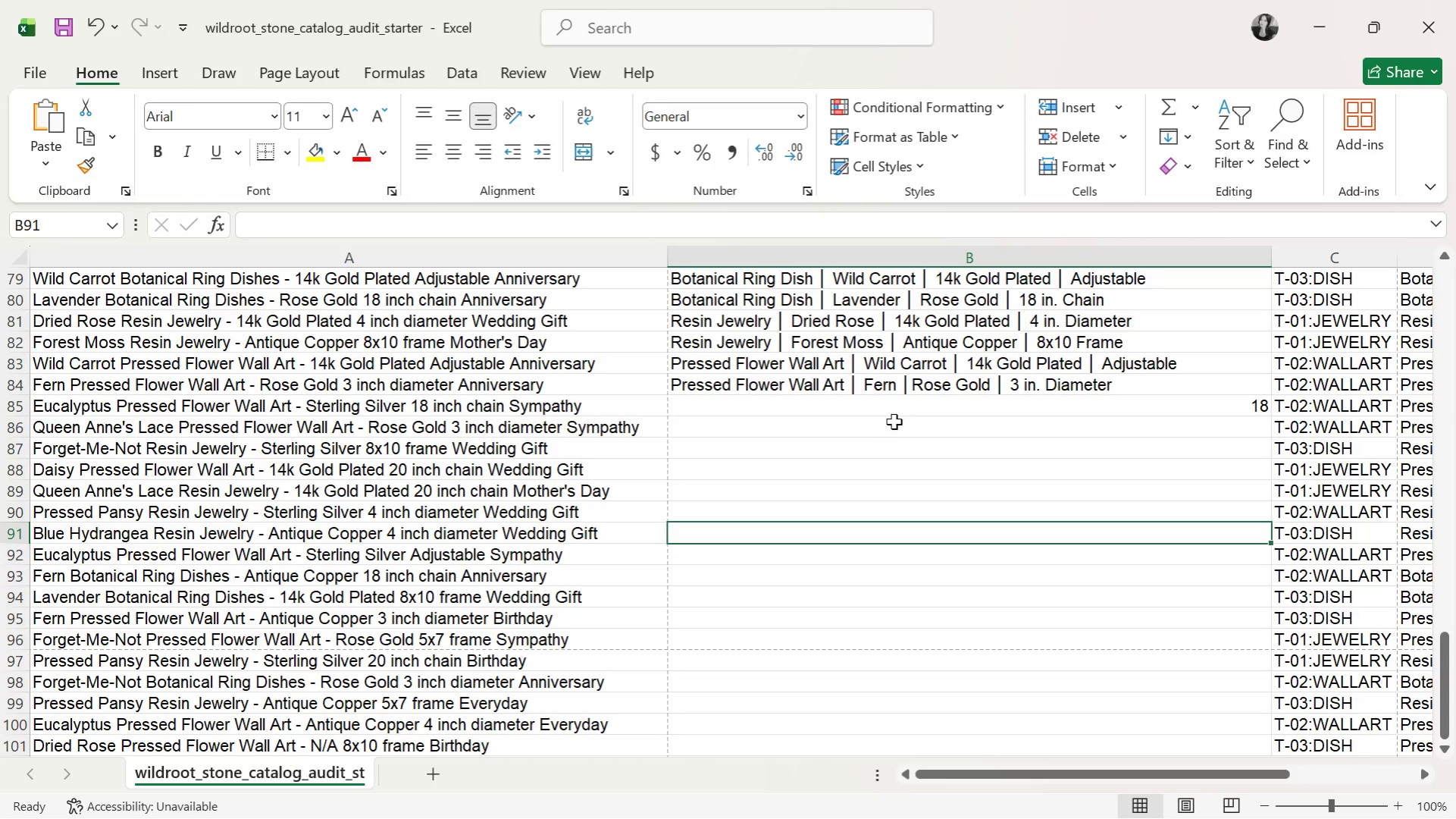 
left_click([900, 417])
 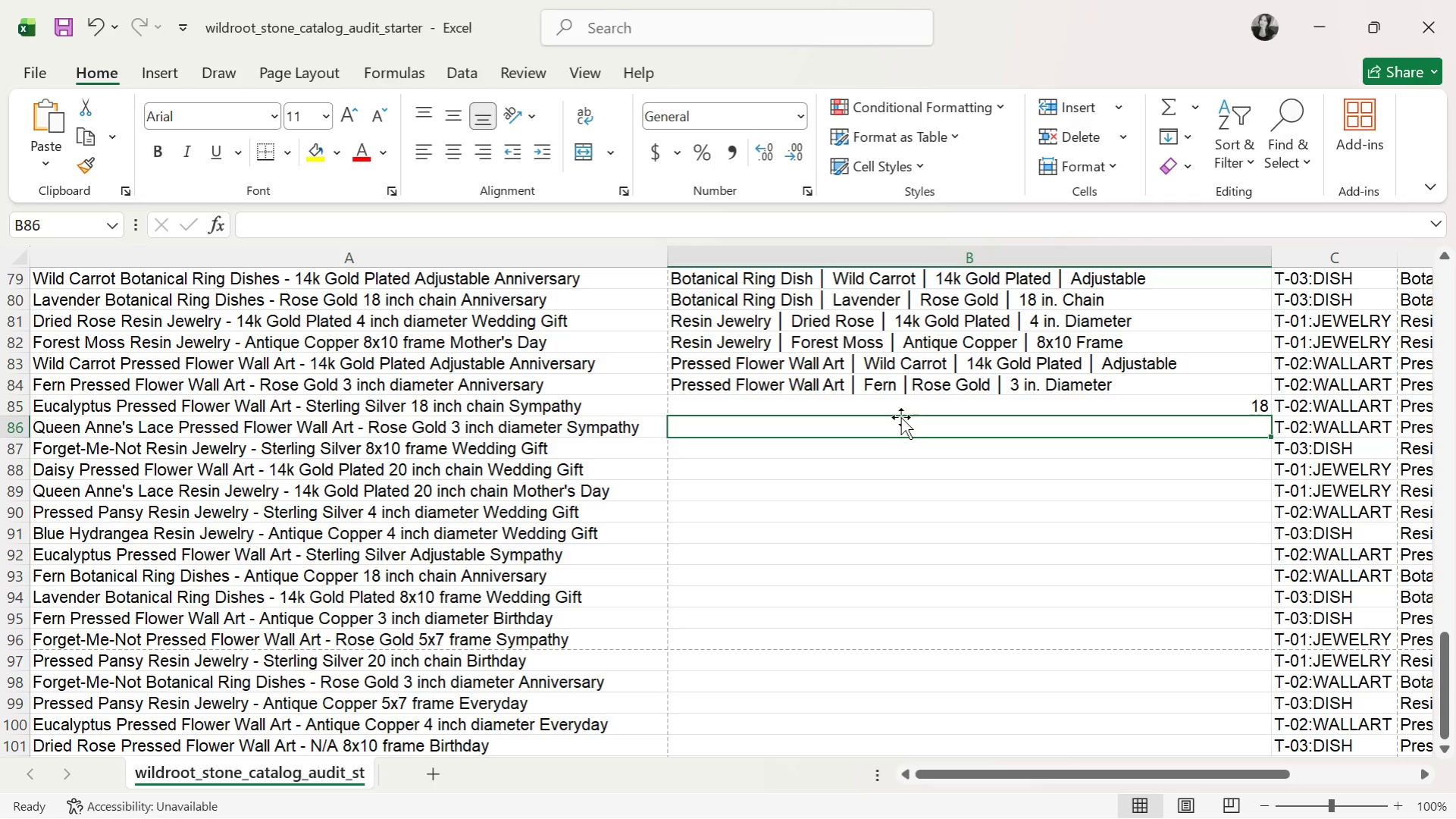 
key(Control+Z)
 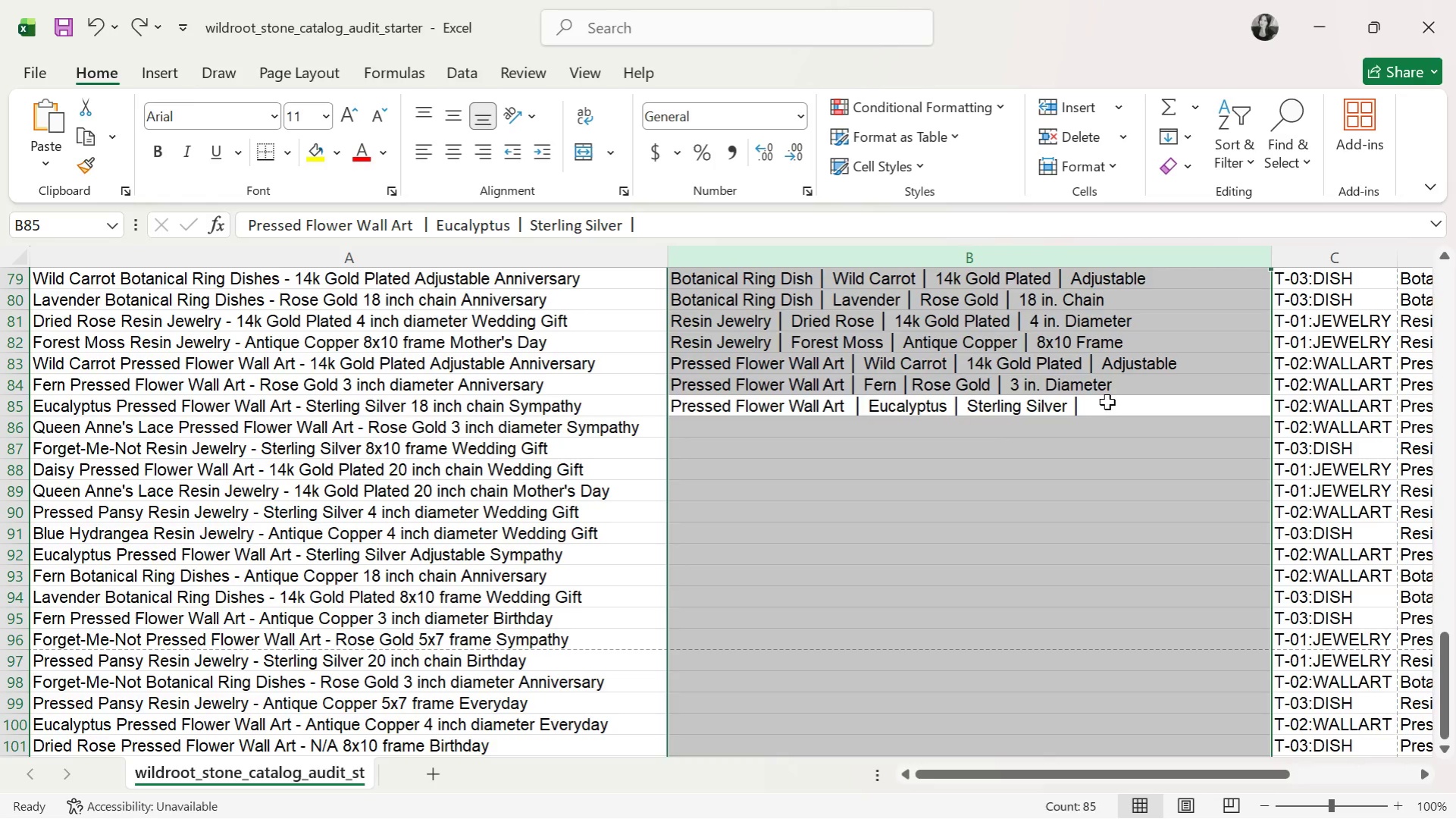 
double_click([1107, 401])
 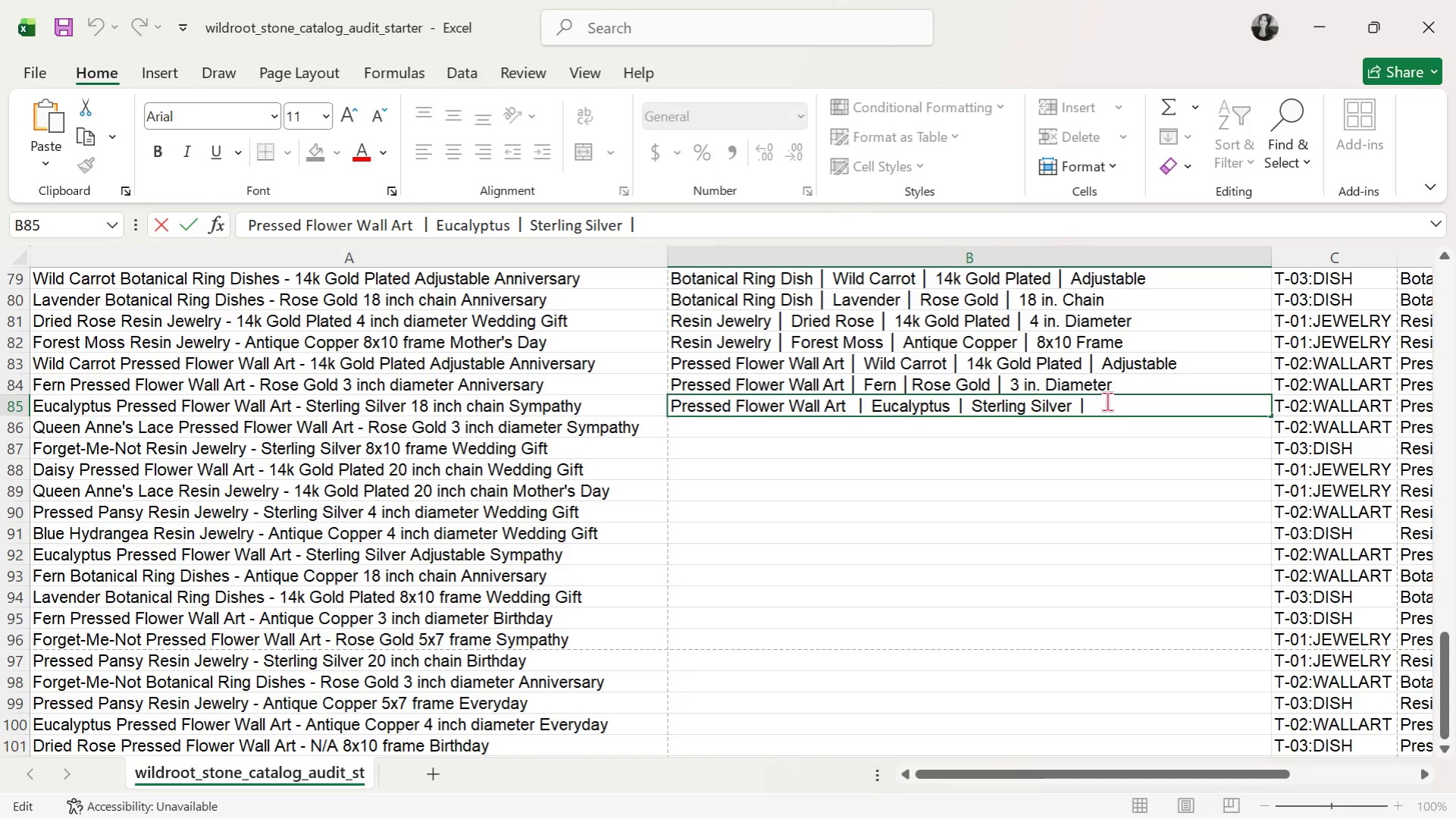 
type(19)
key(Backspace)
type(8 in. Chain)
 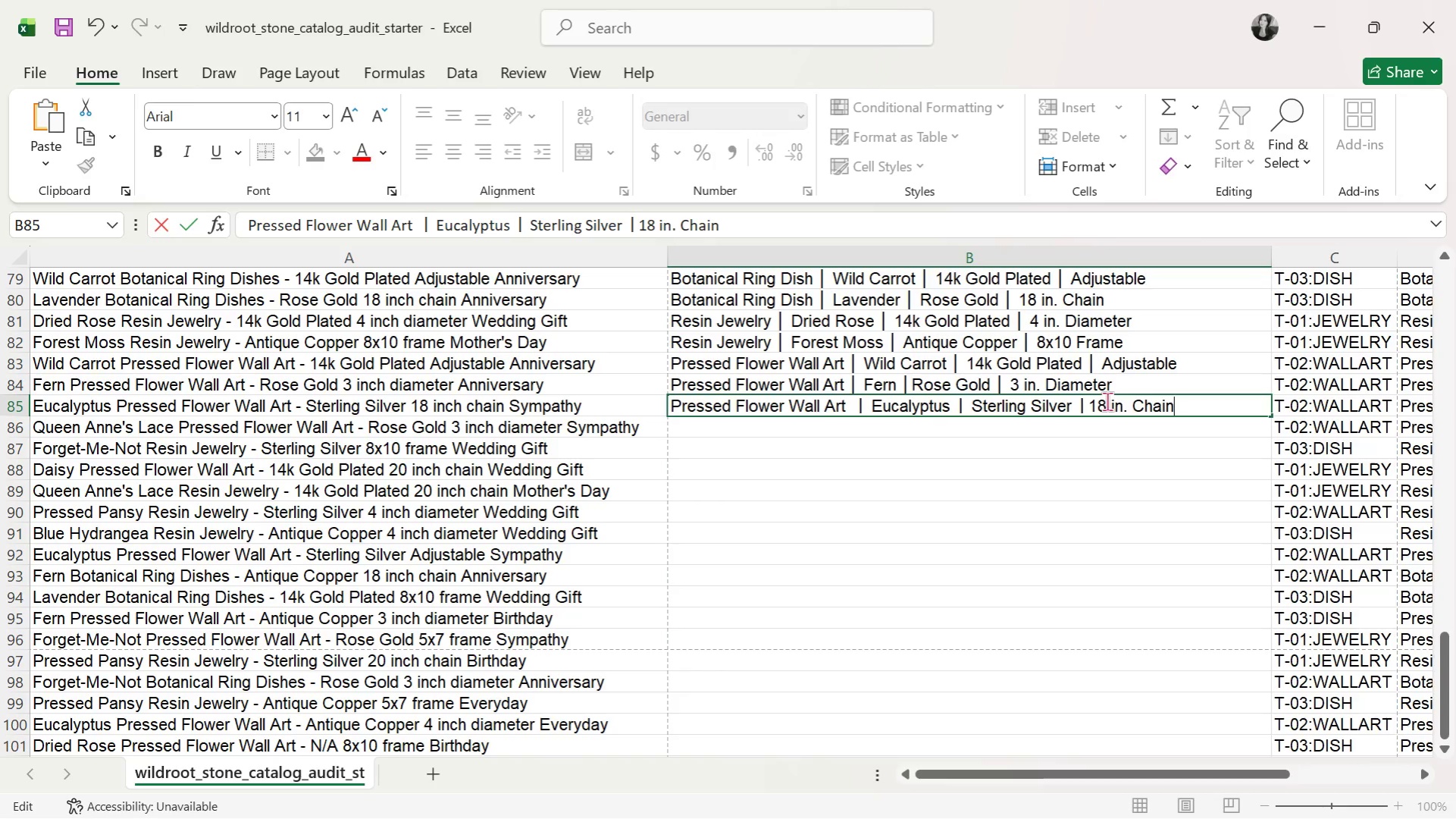 
key(Enter)
 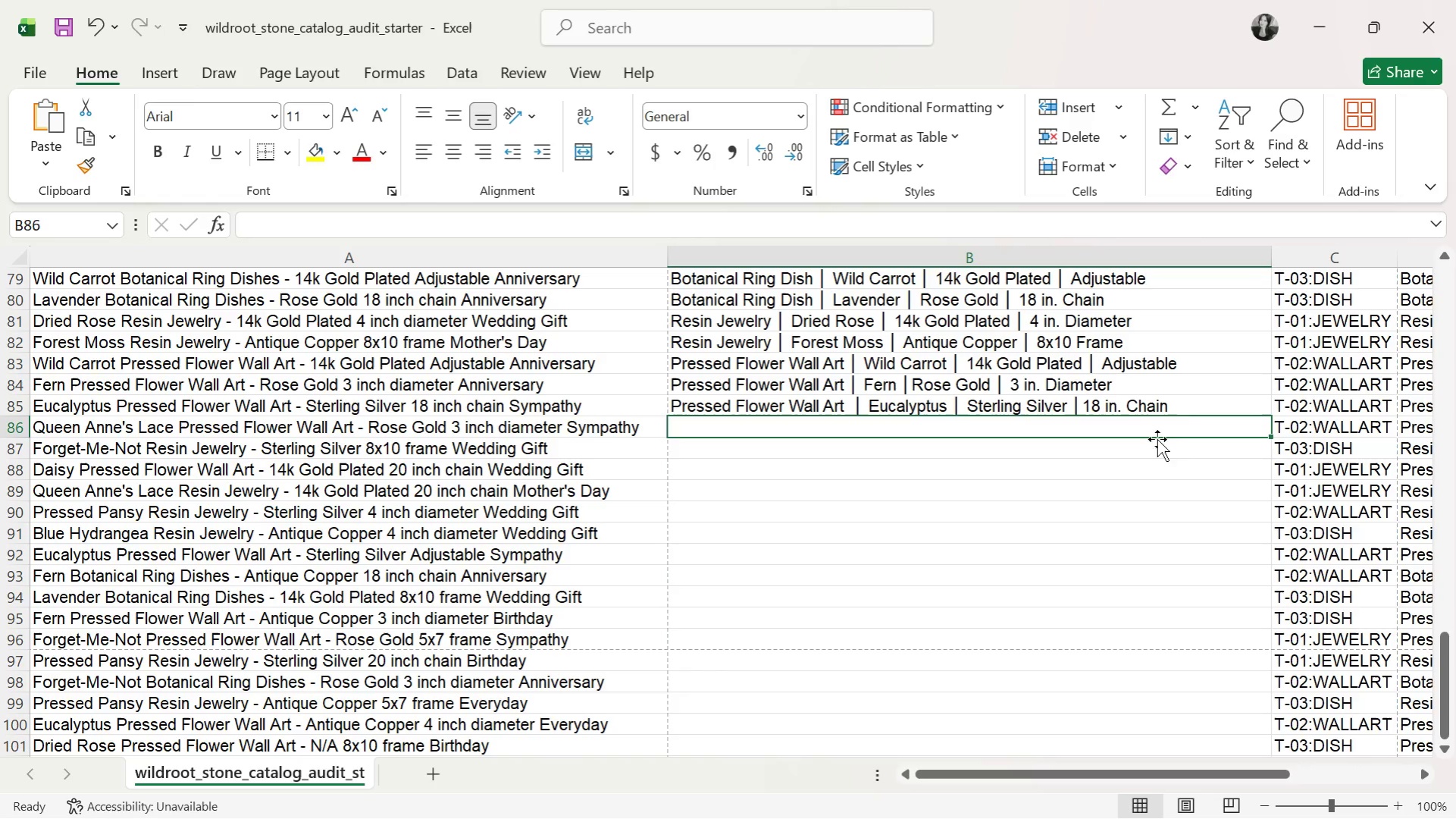 
left_click([1295, 400])
 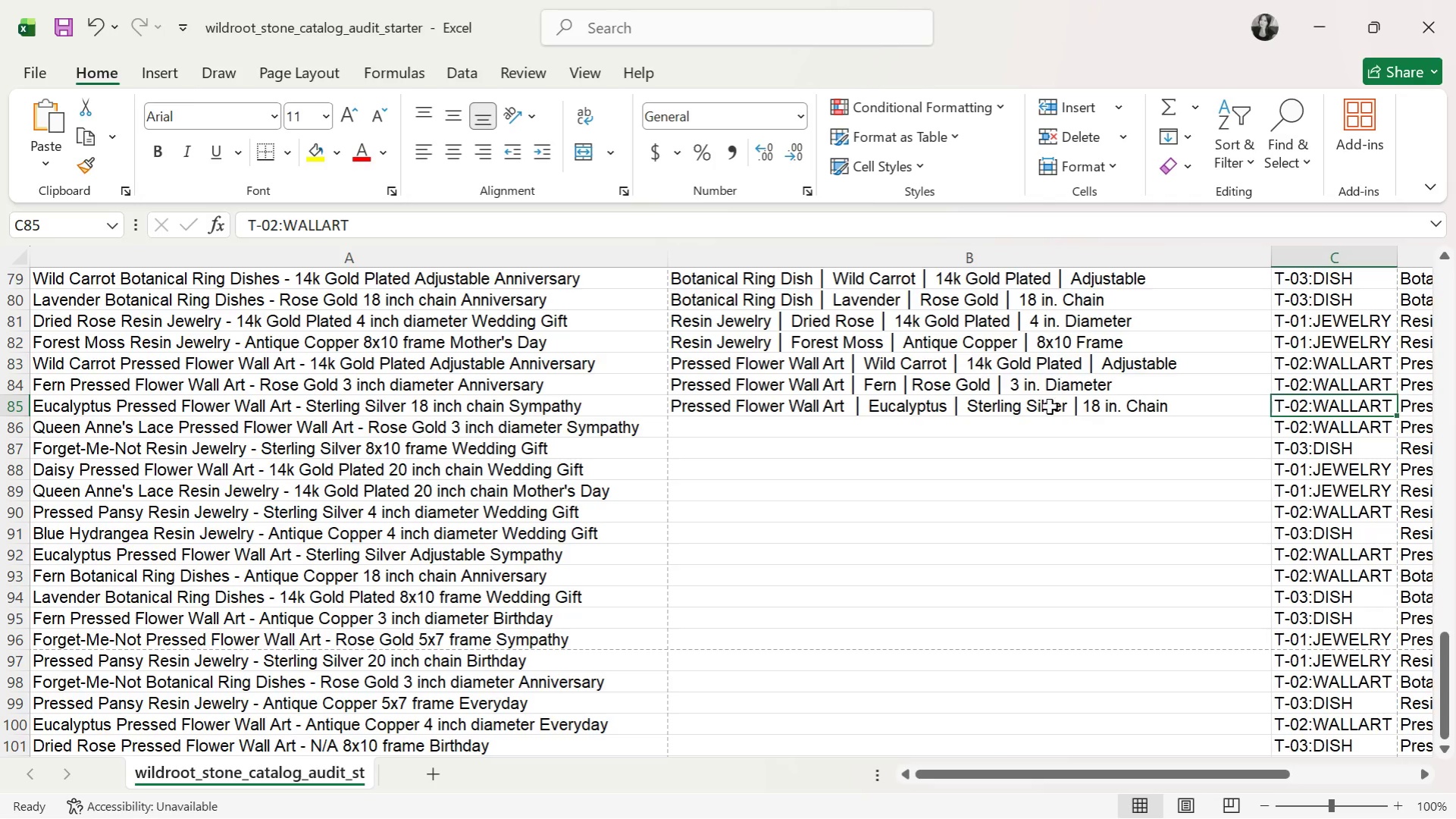 
left_click([1038, 399])
 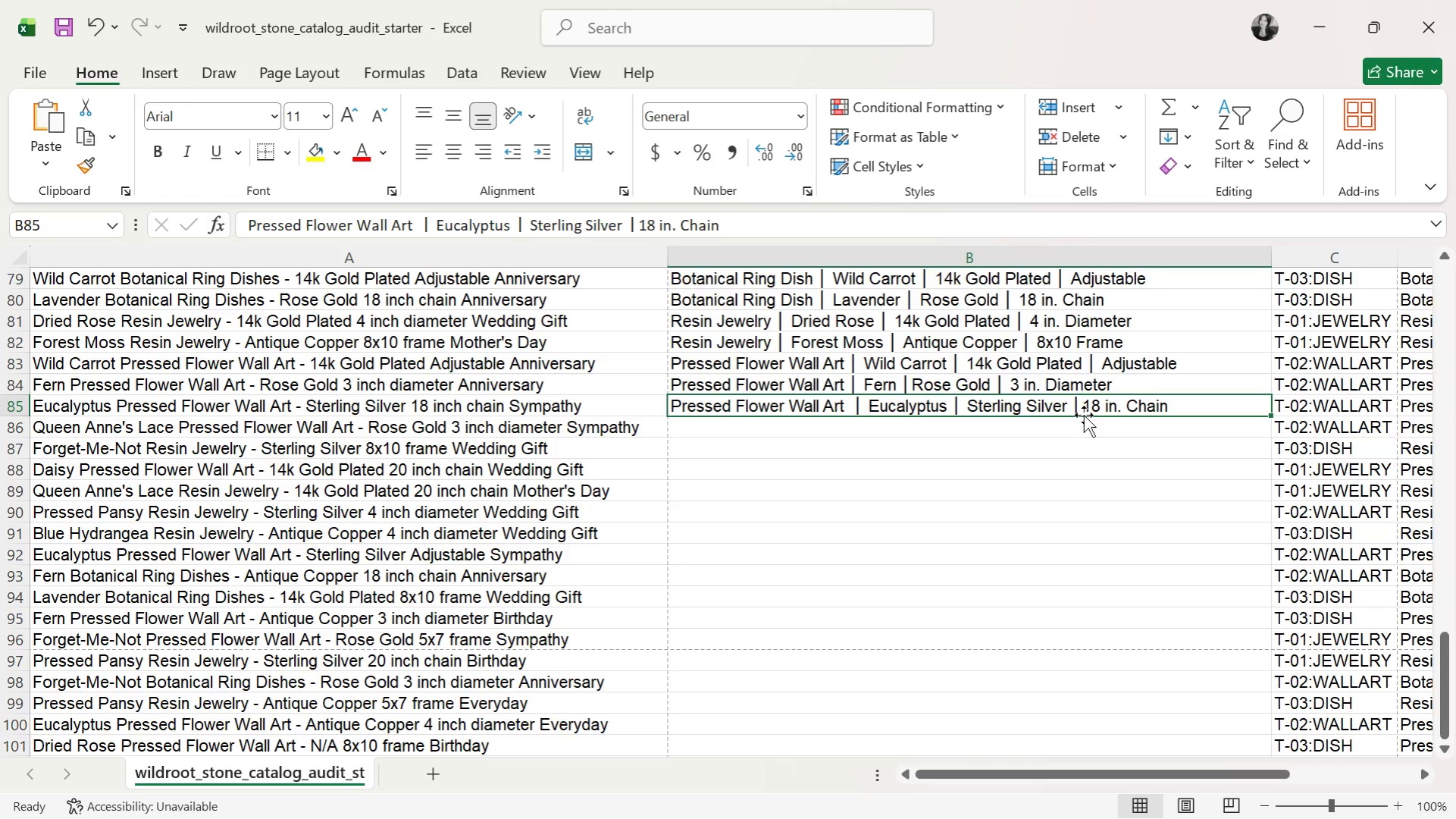 
wait(5.95)
 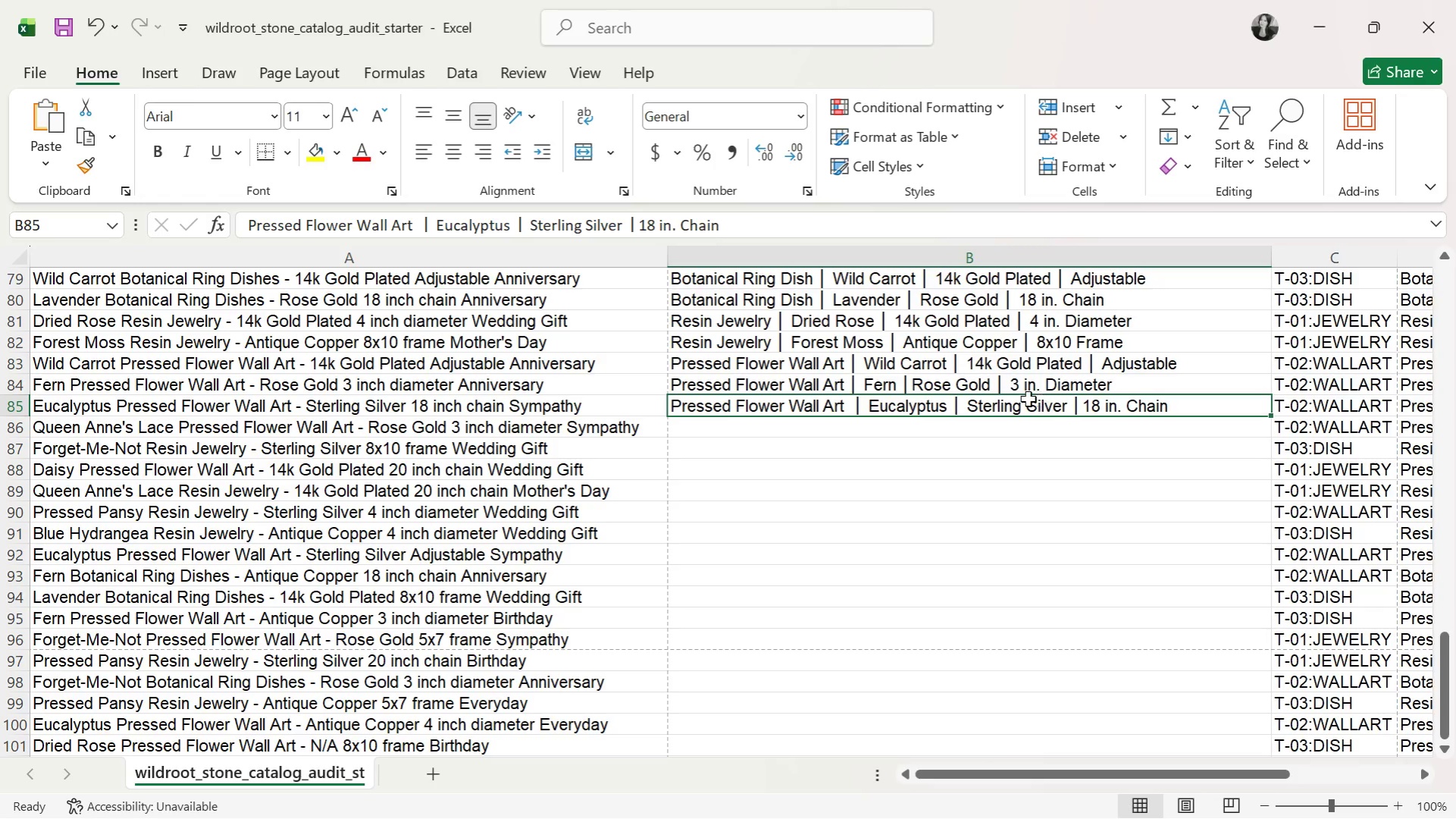 
left_click([1082, 426])
 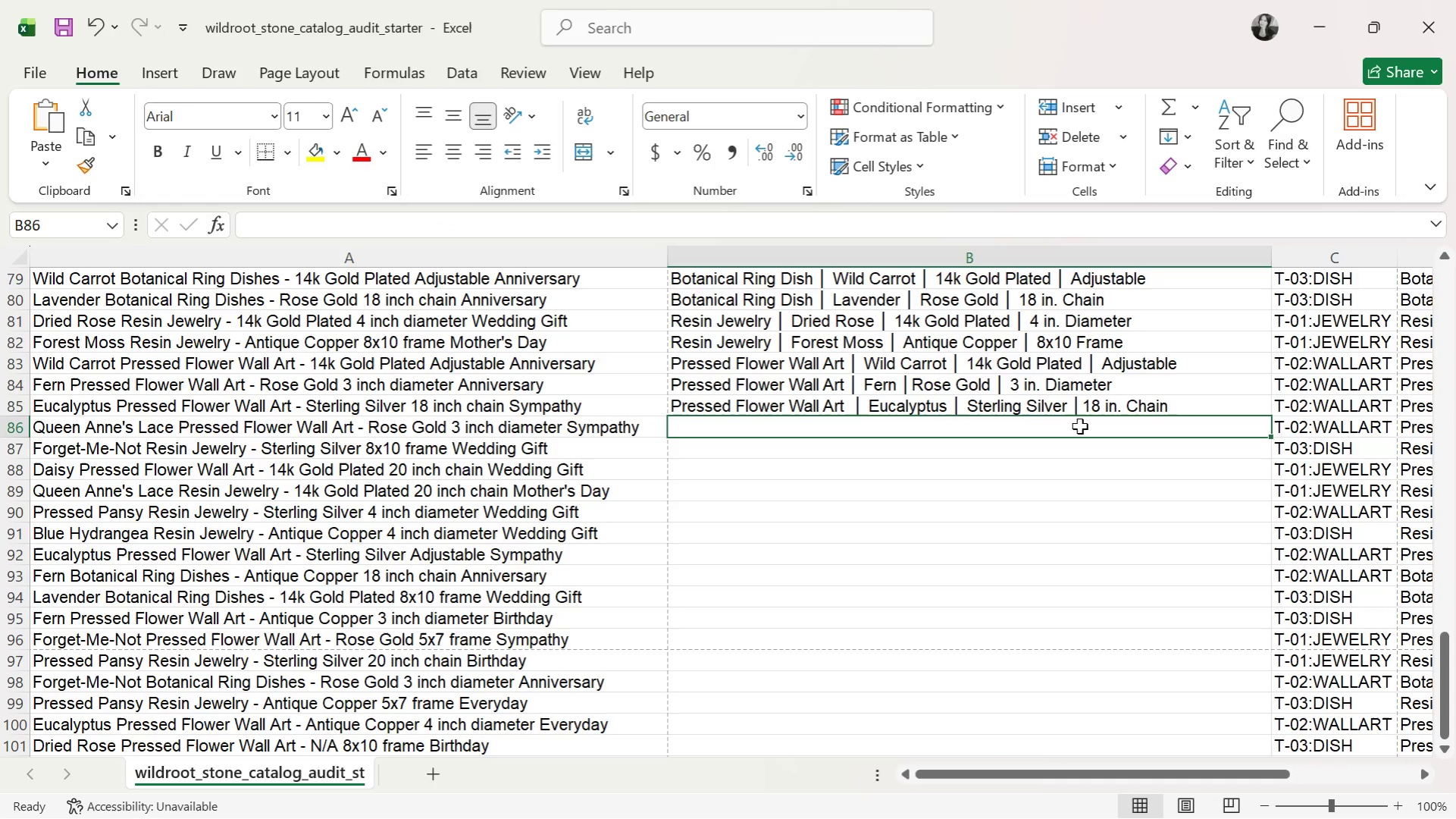 
type(Pressed Flower Wall Art )
 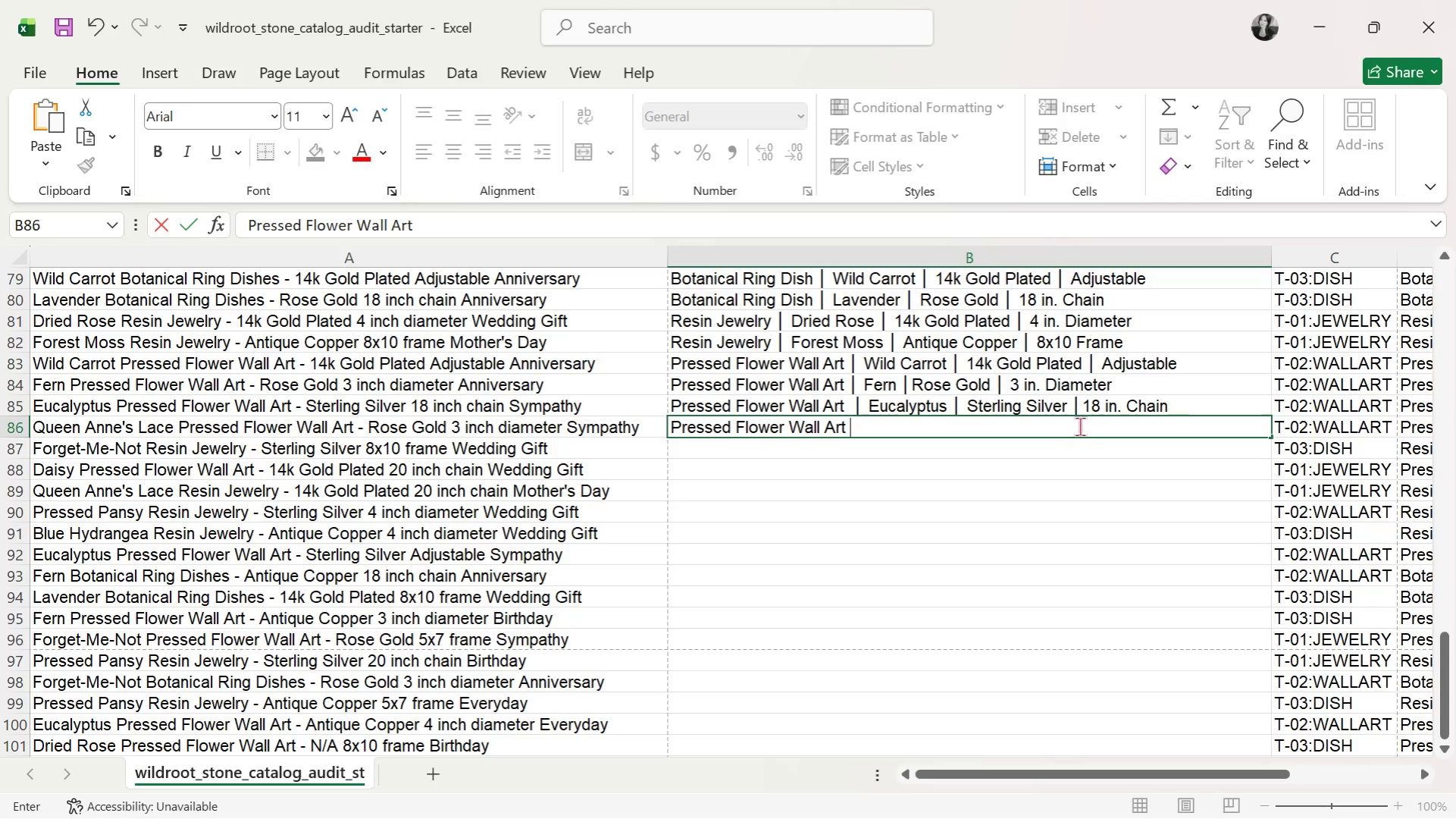 
key(Control+ControlLeft)
 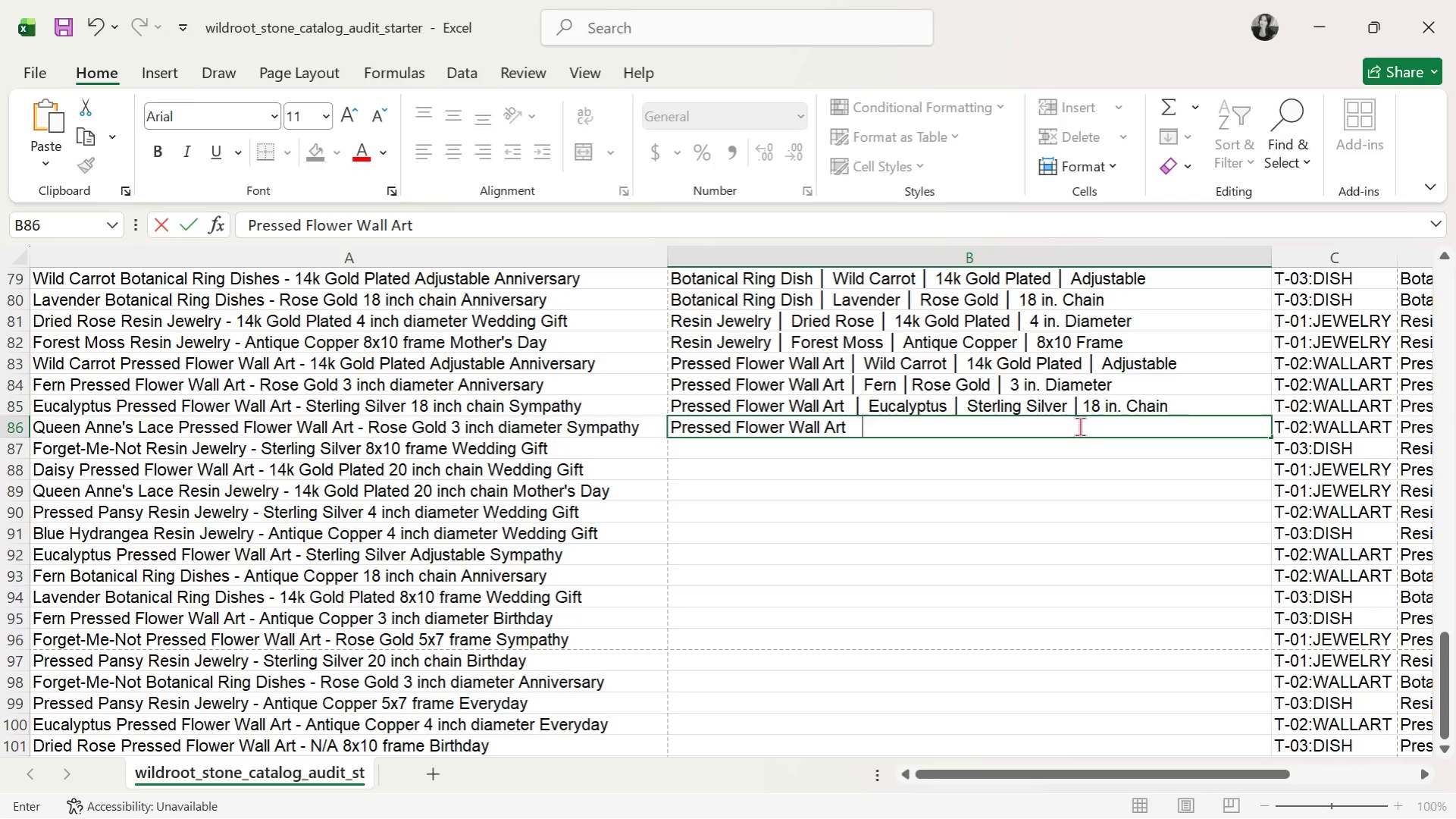 
key(Control+V)
 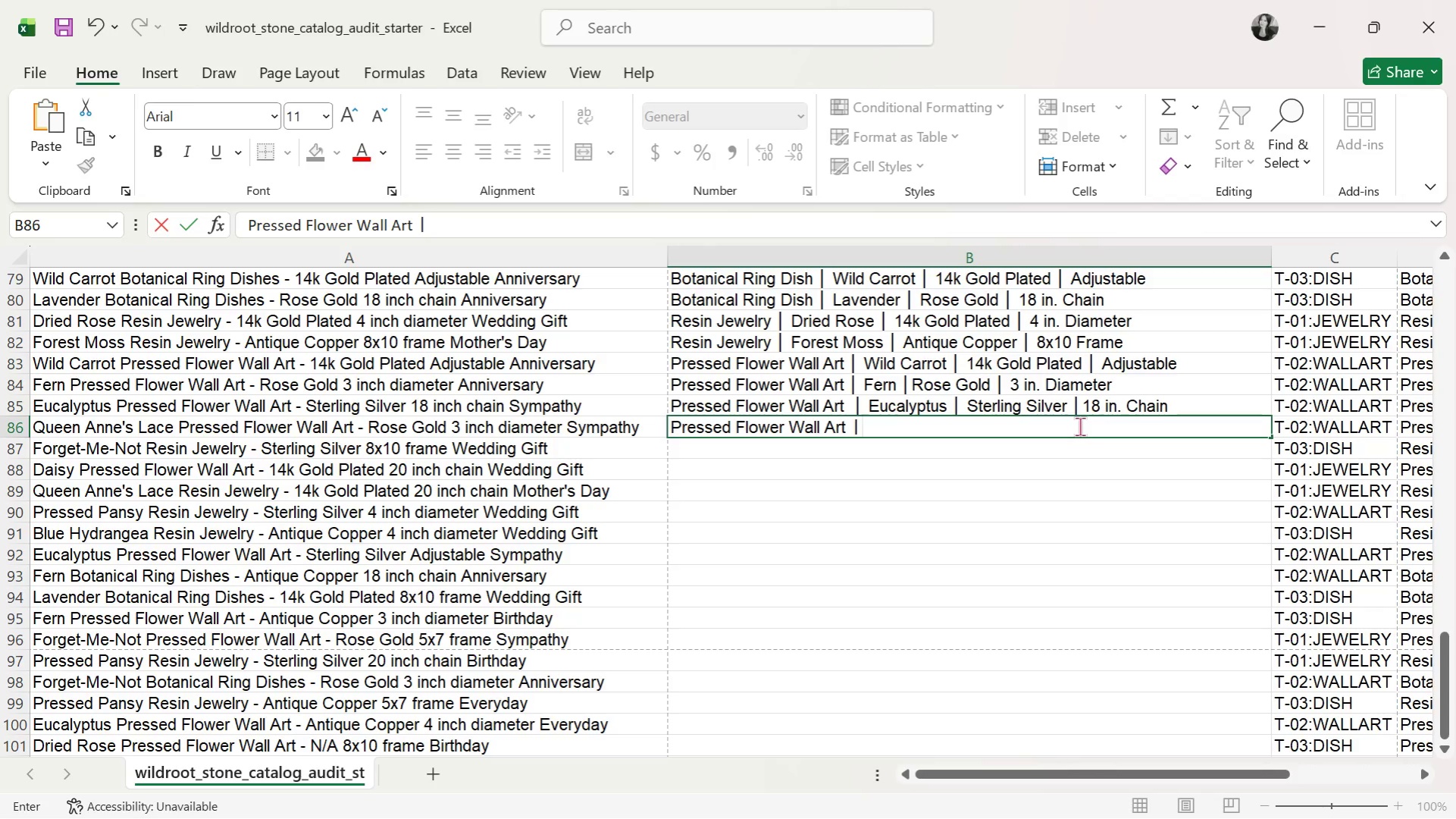 
type( Queen Anne;s)
key(Backspace)
key(Backspace)
type('s Lace )
 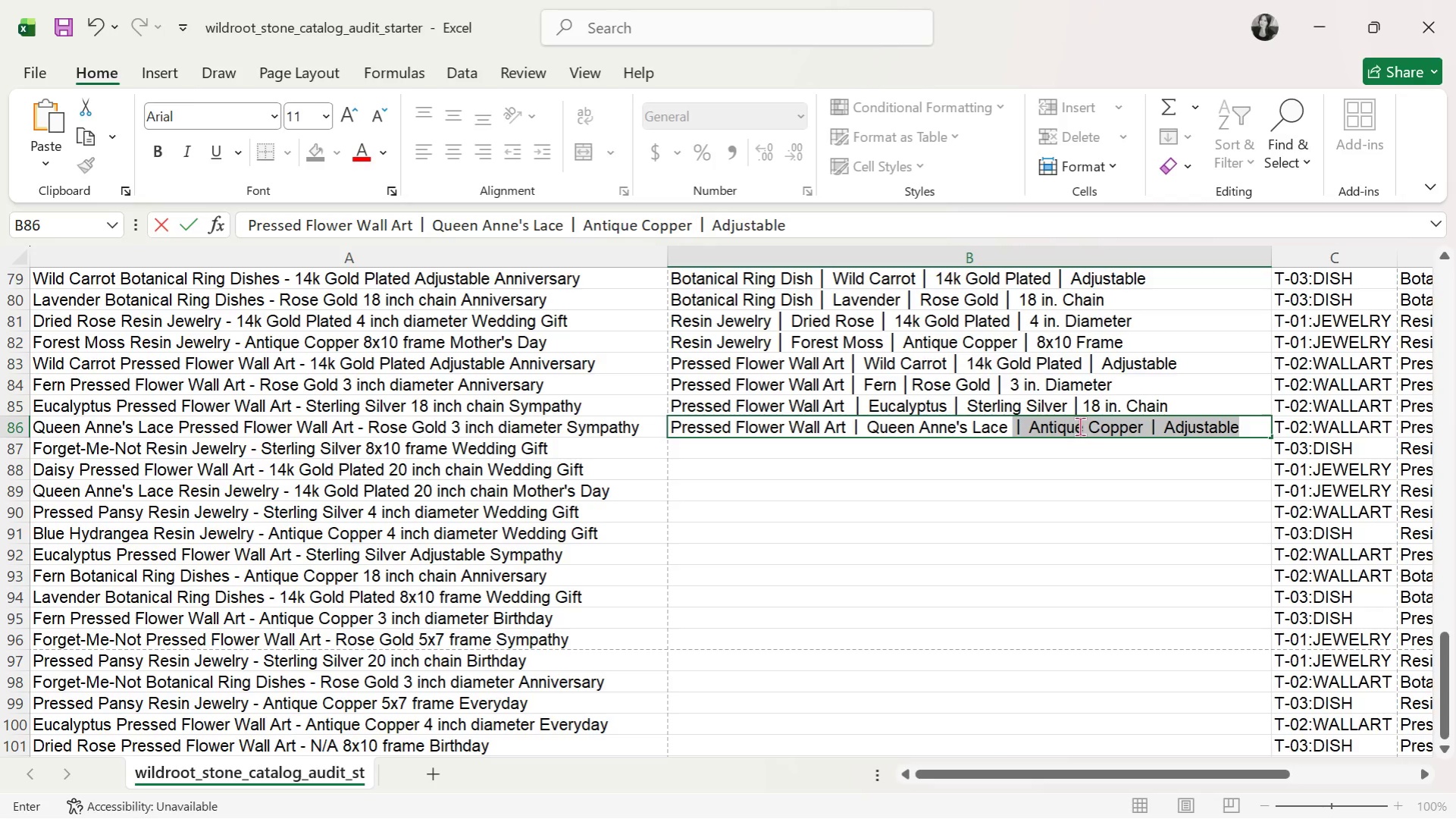 
key(Control+ControlLeft)
 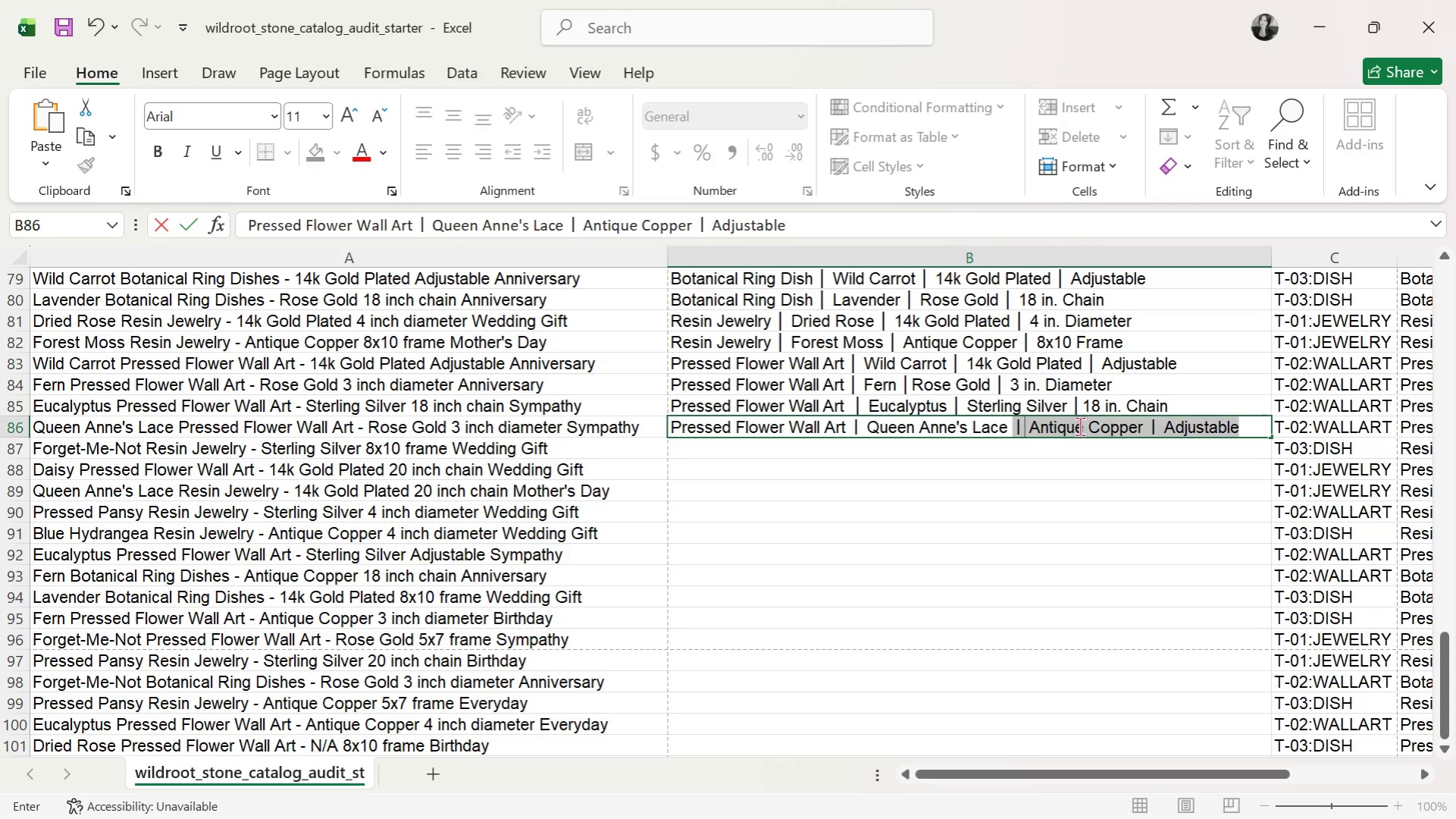 
key(Control+V)
 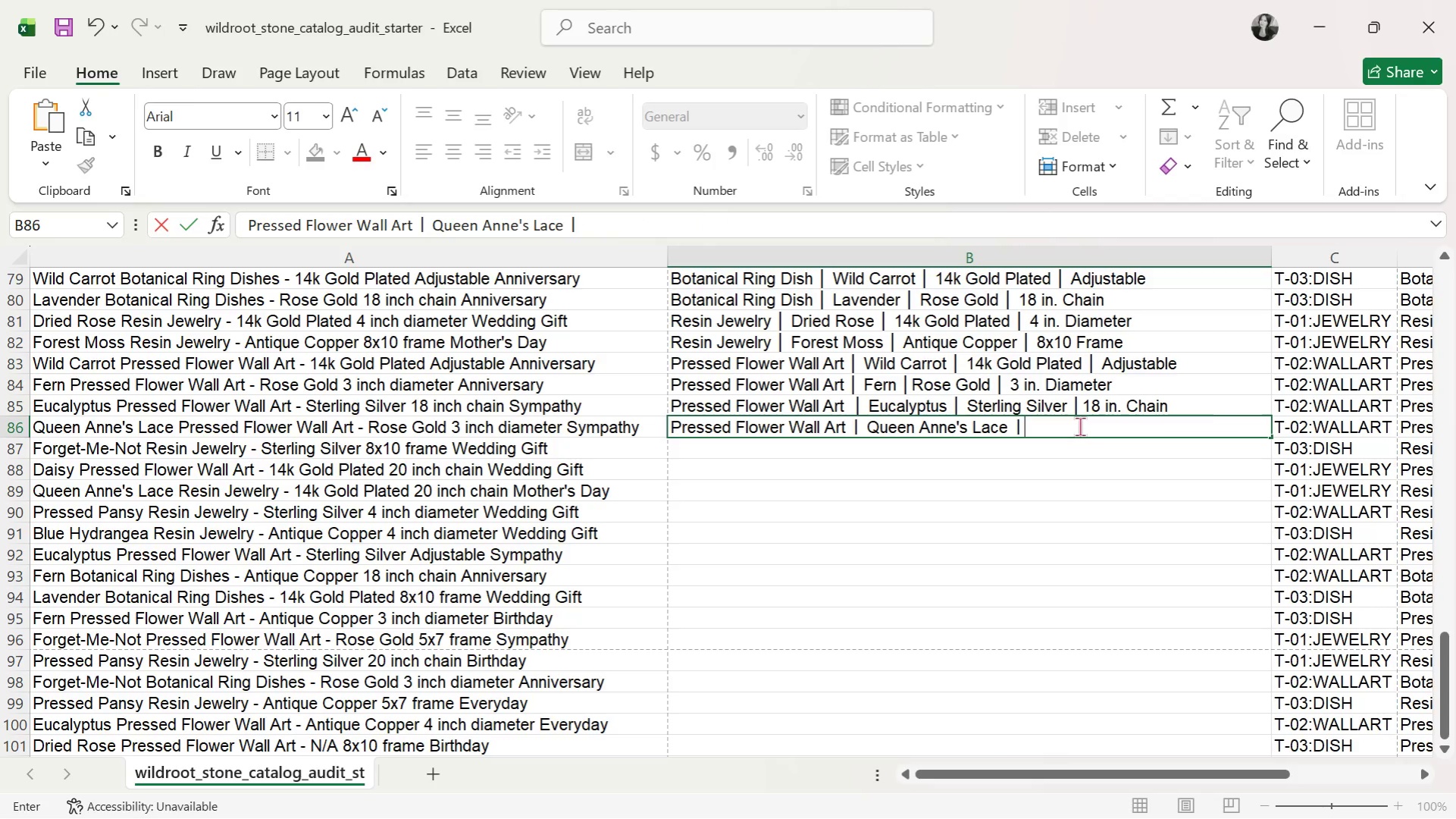 
type( Rose Gold )
 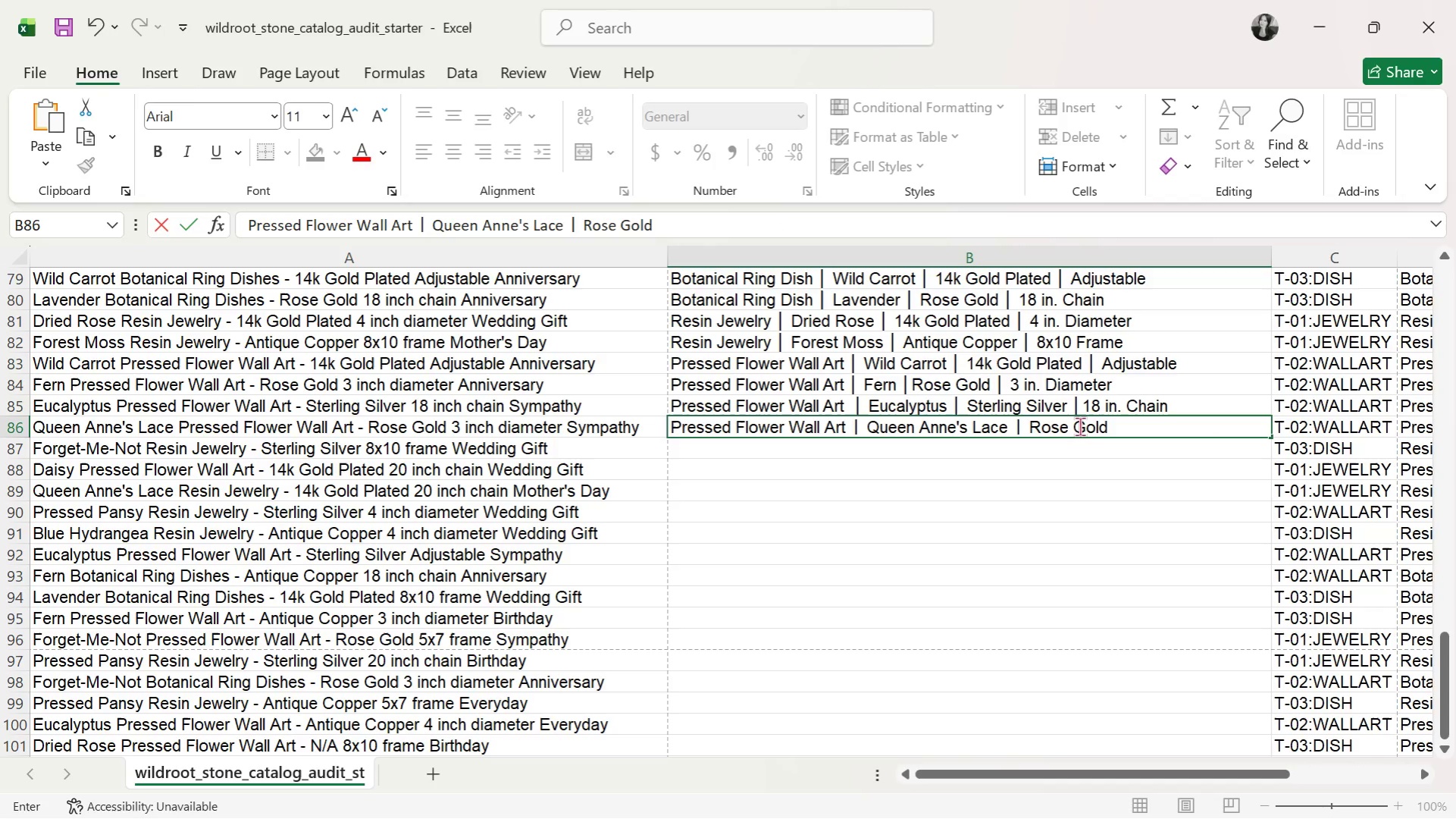 
key(Control+V)
 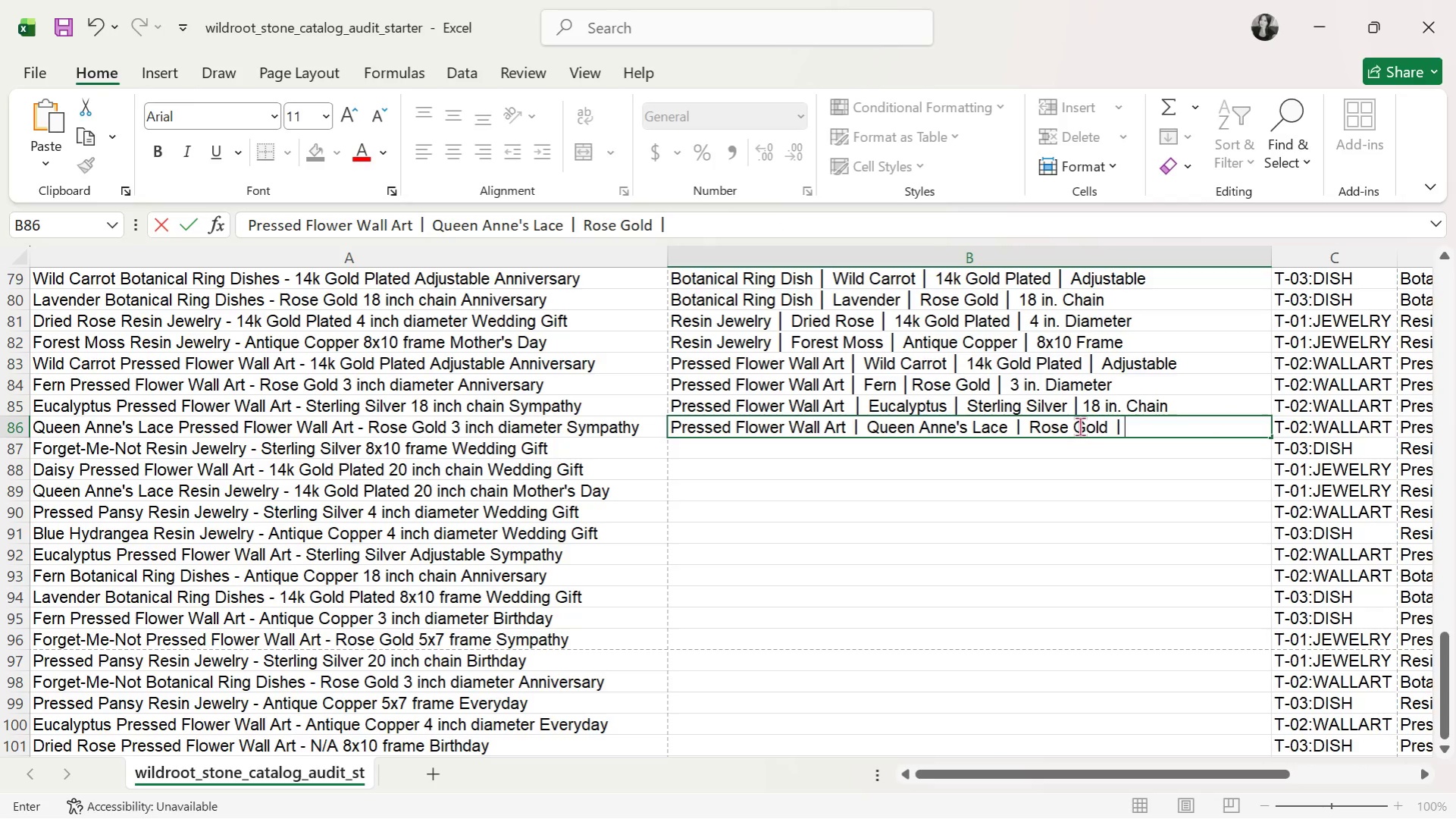 
type( 3 in. Diameter)
 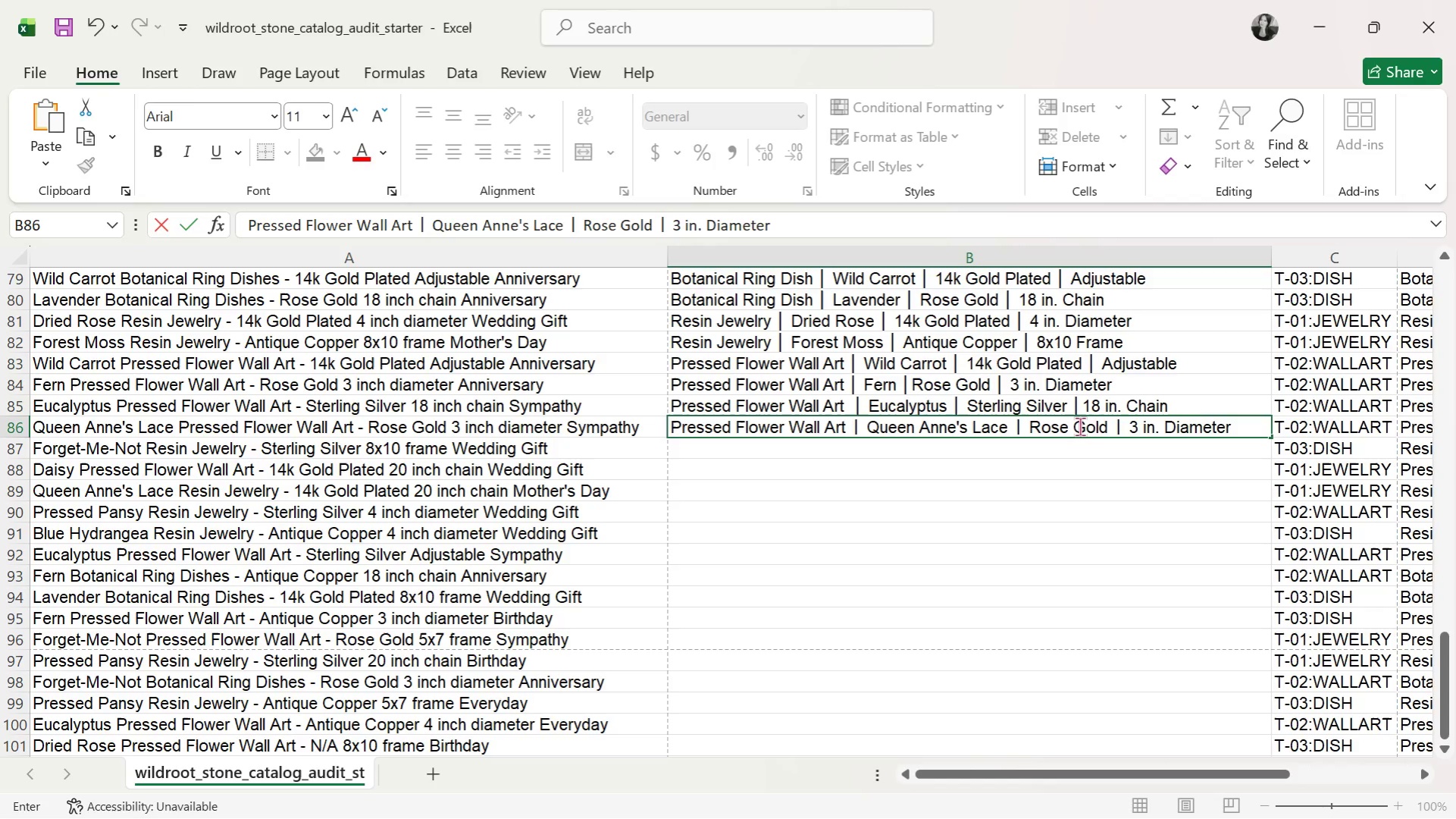 
key(ArrowRight)
 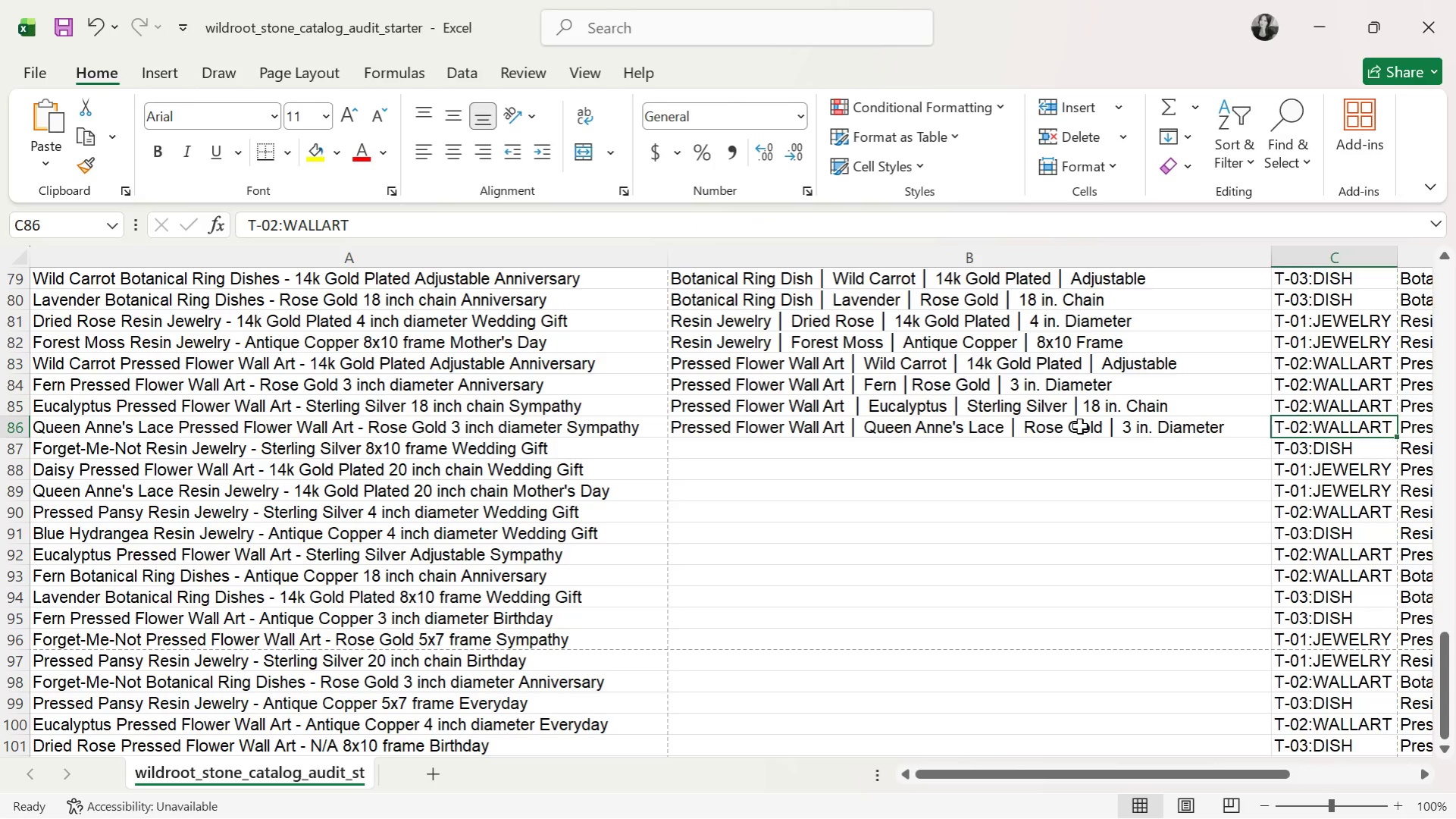 
key(ArrowLeft)
 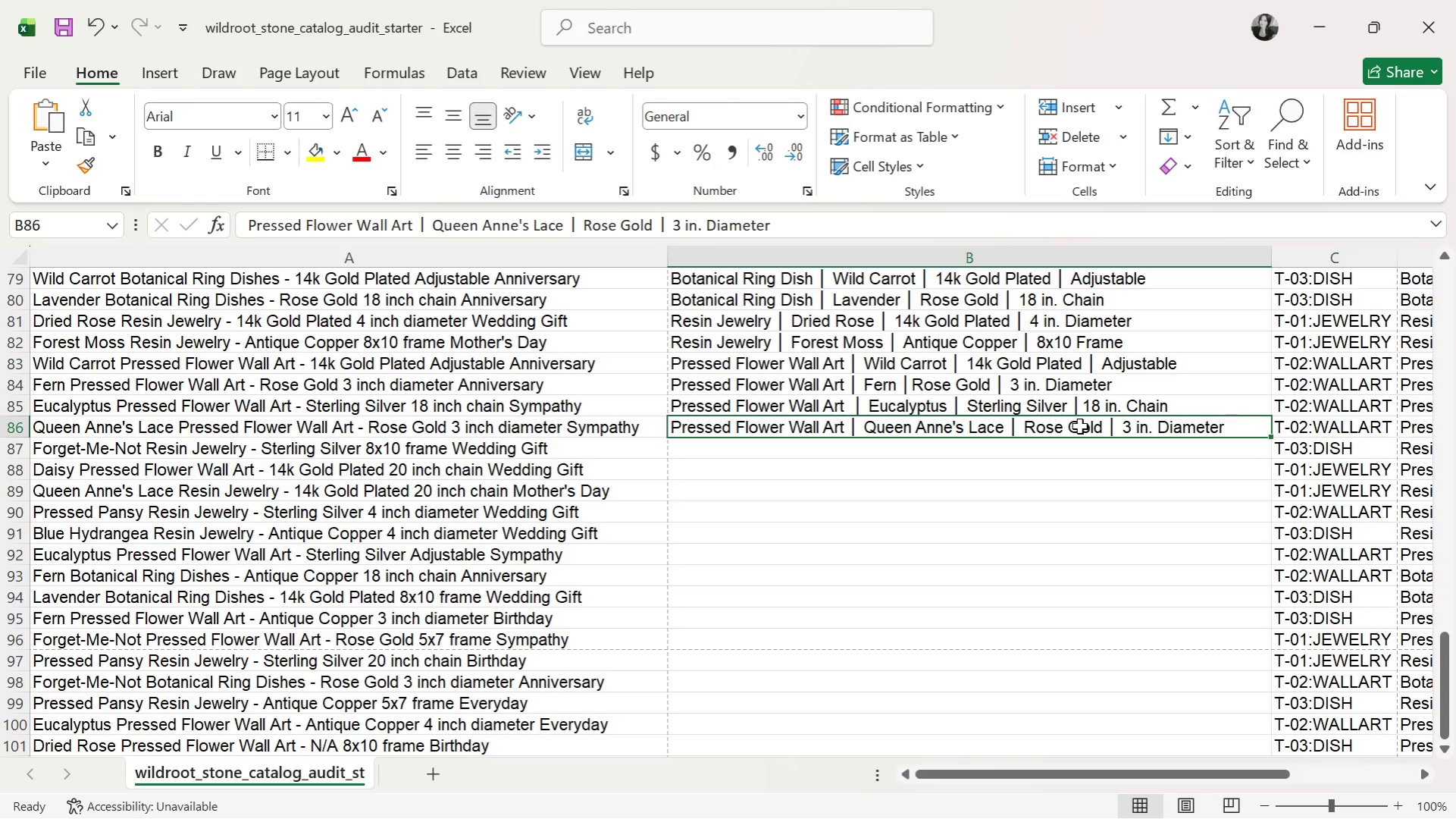 
key(ArrowUp)
 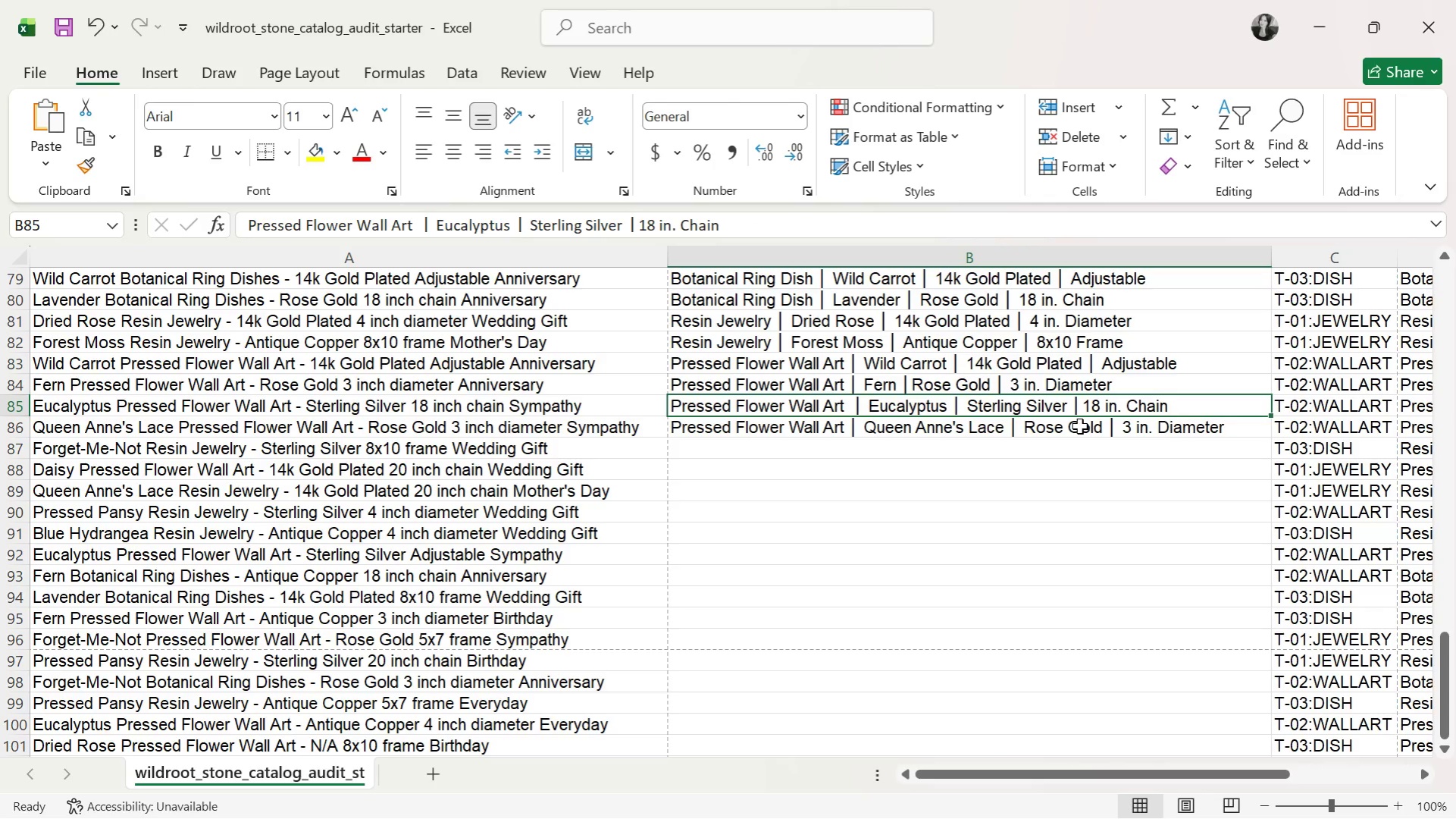 
key(ArrowDown)
 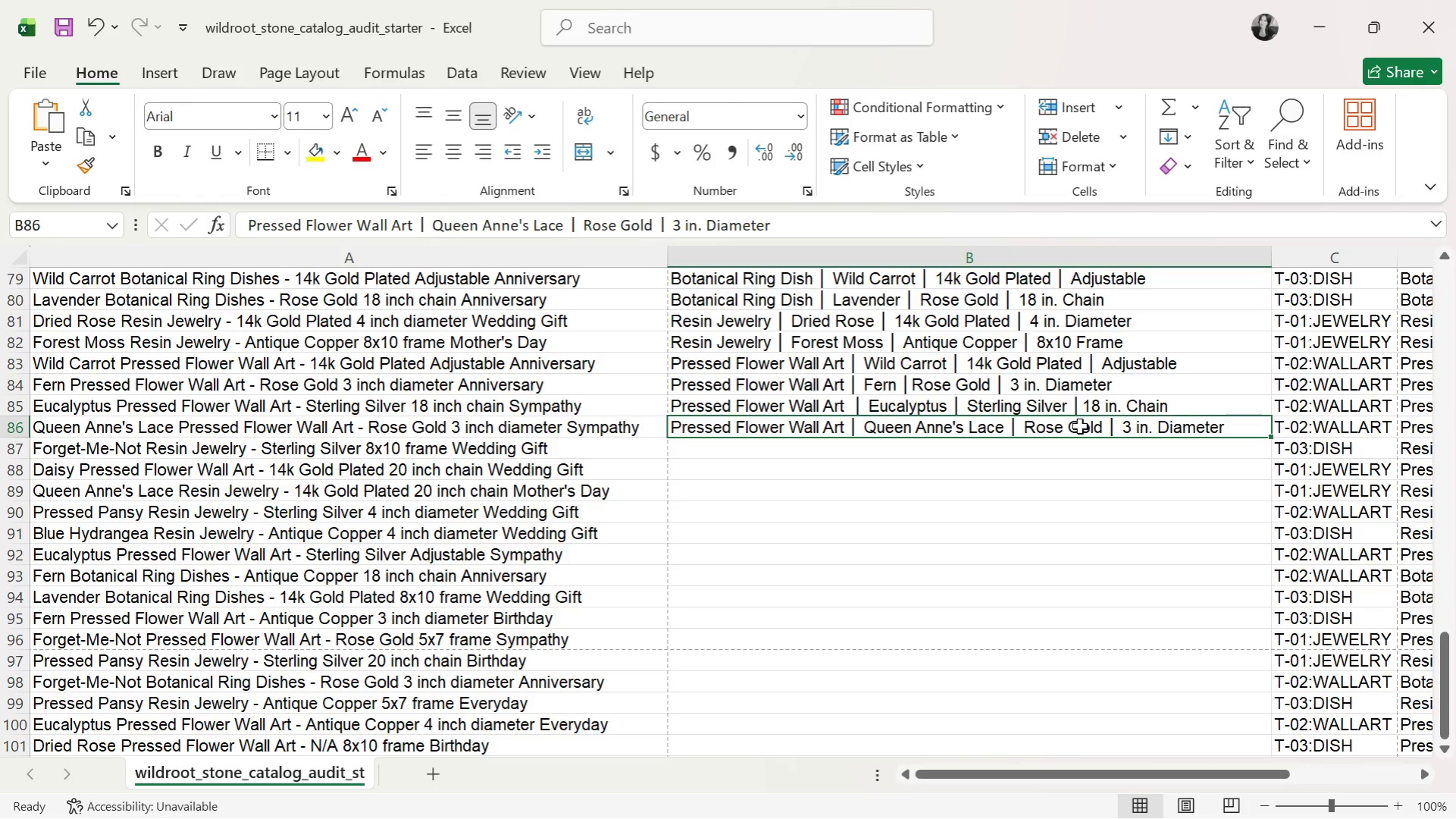 
key(ArrowUp)
 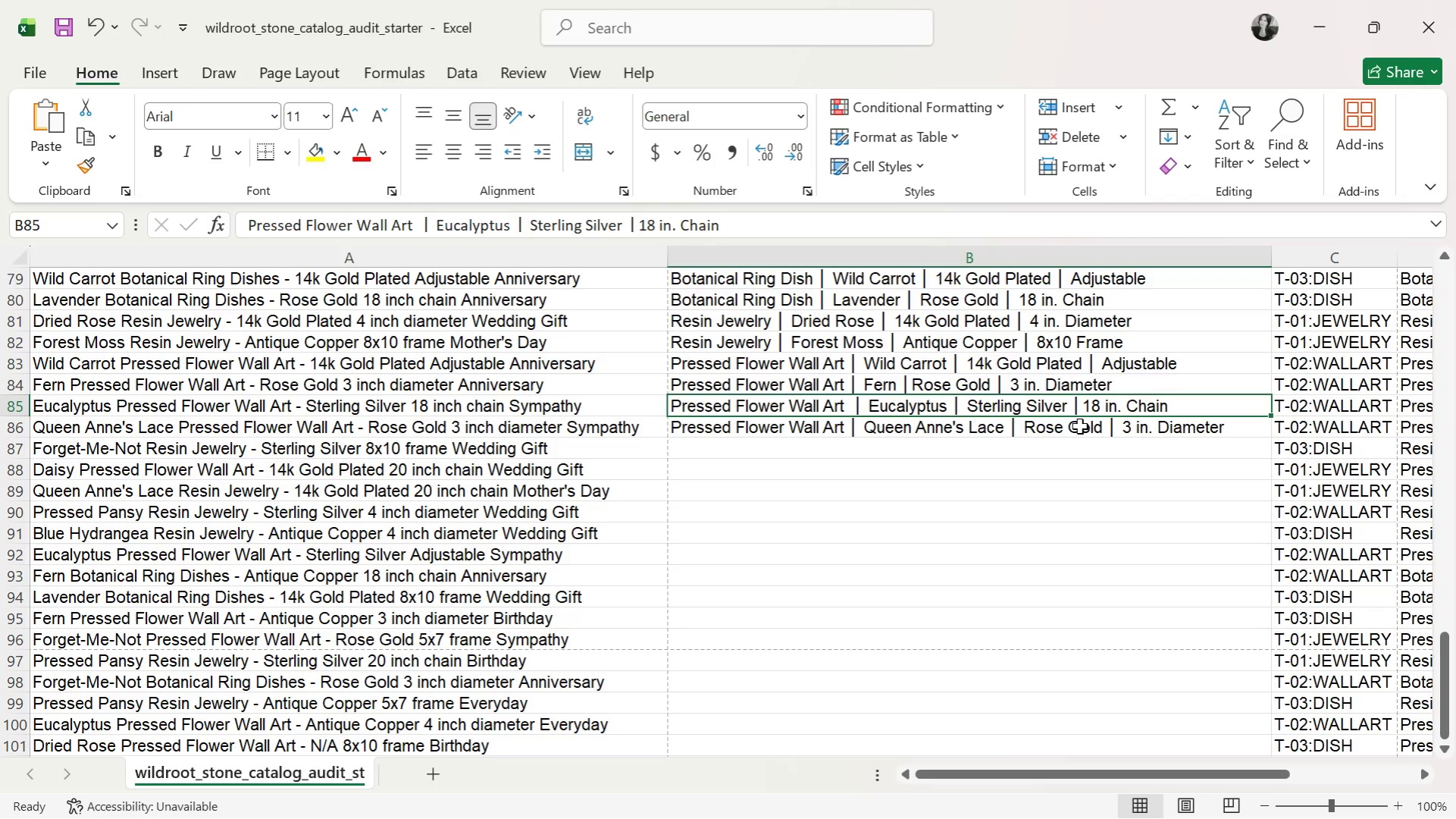 
key(ArrowDown)
 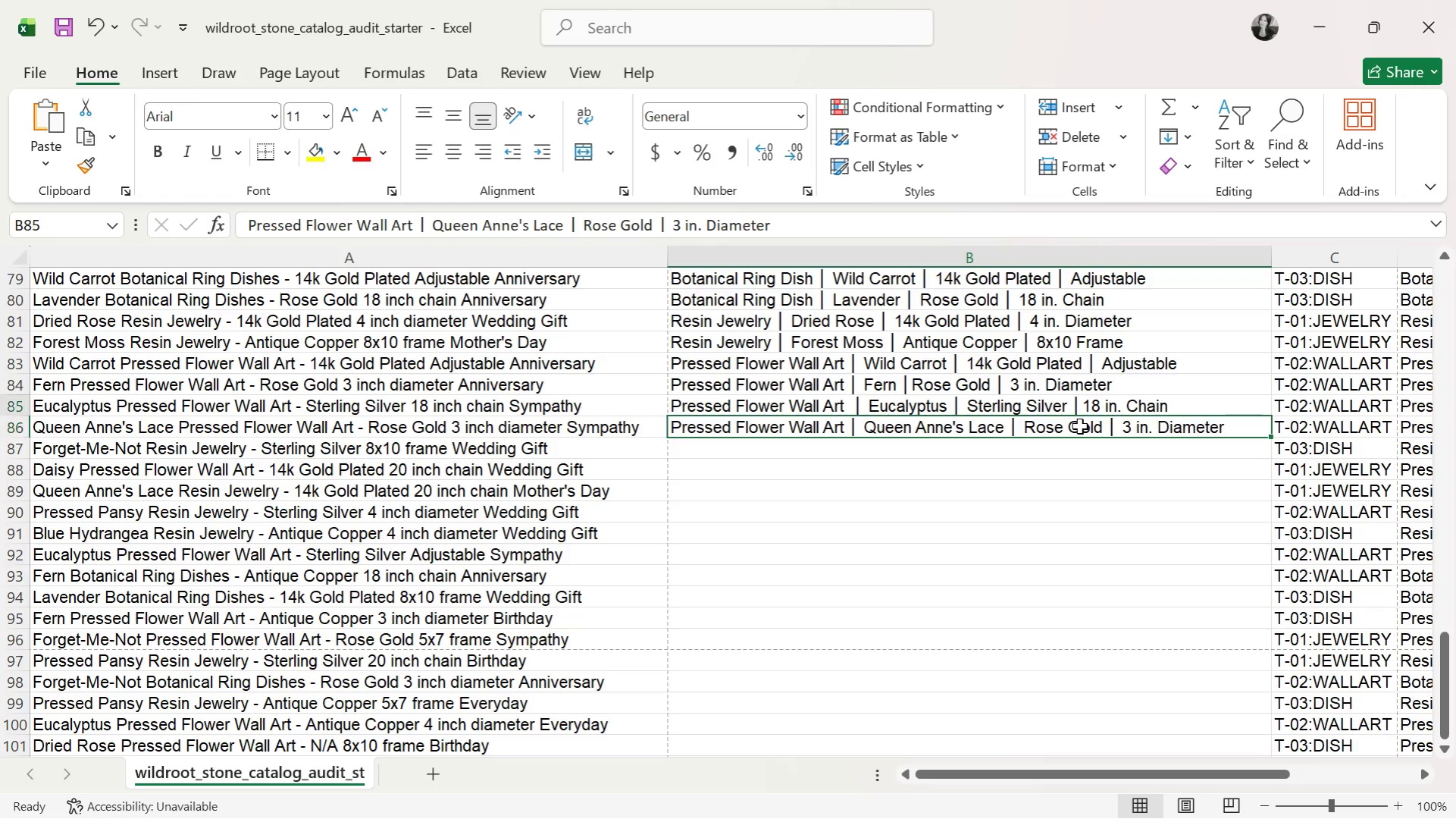 
key(ArrowUp)
 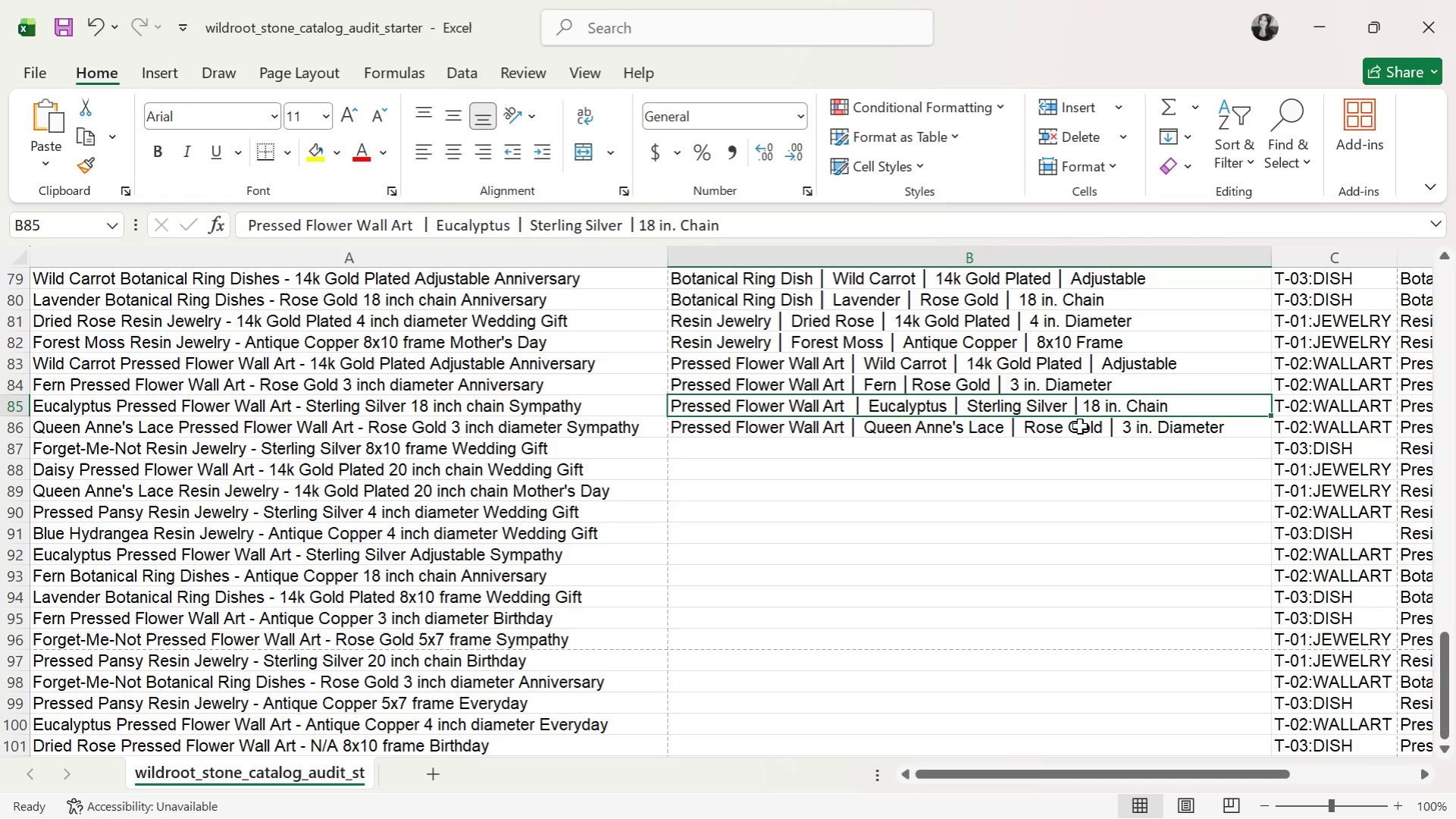 
wait(7.44)
 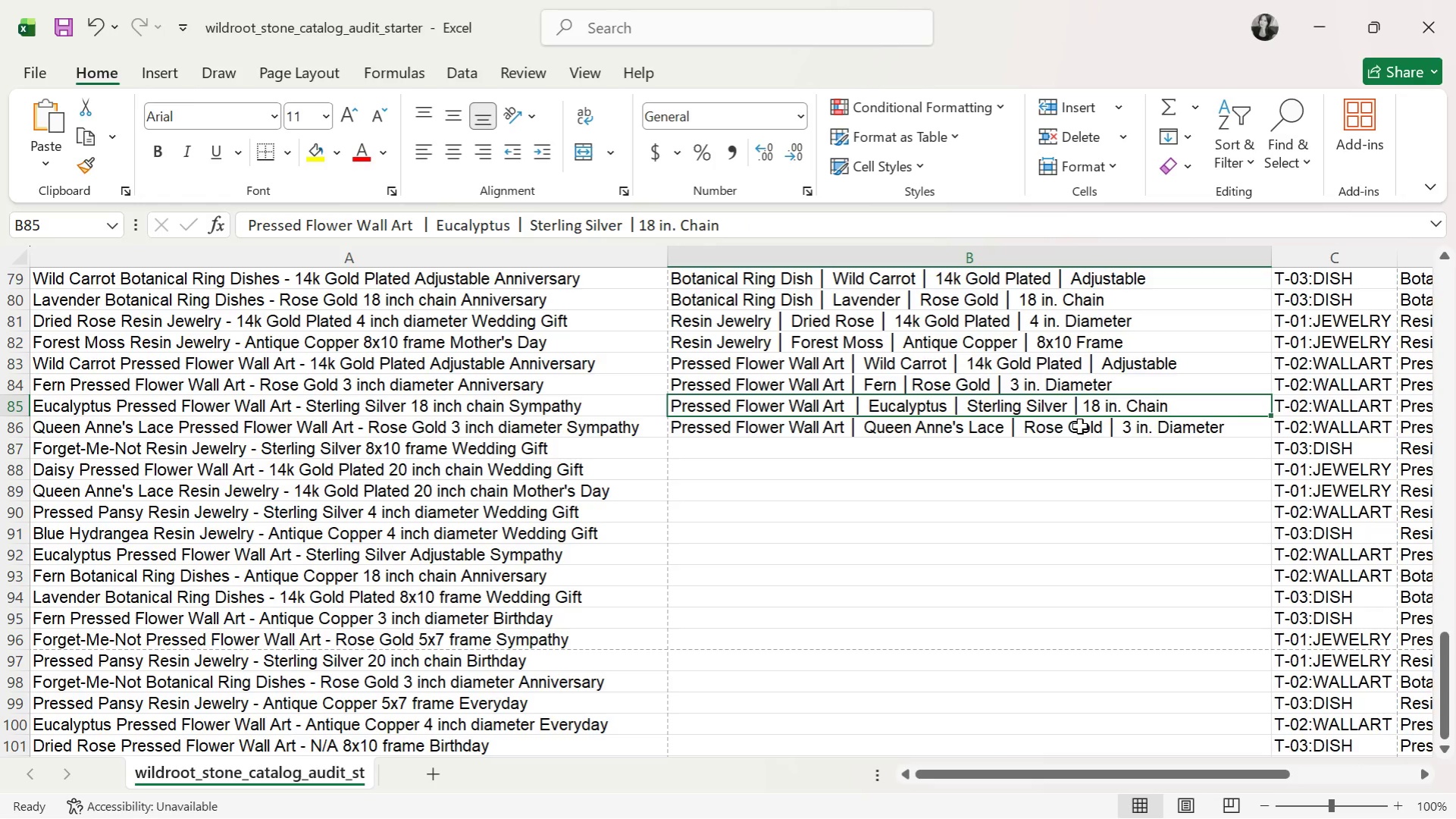 
key(ArrowDown)
 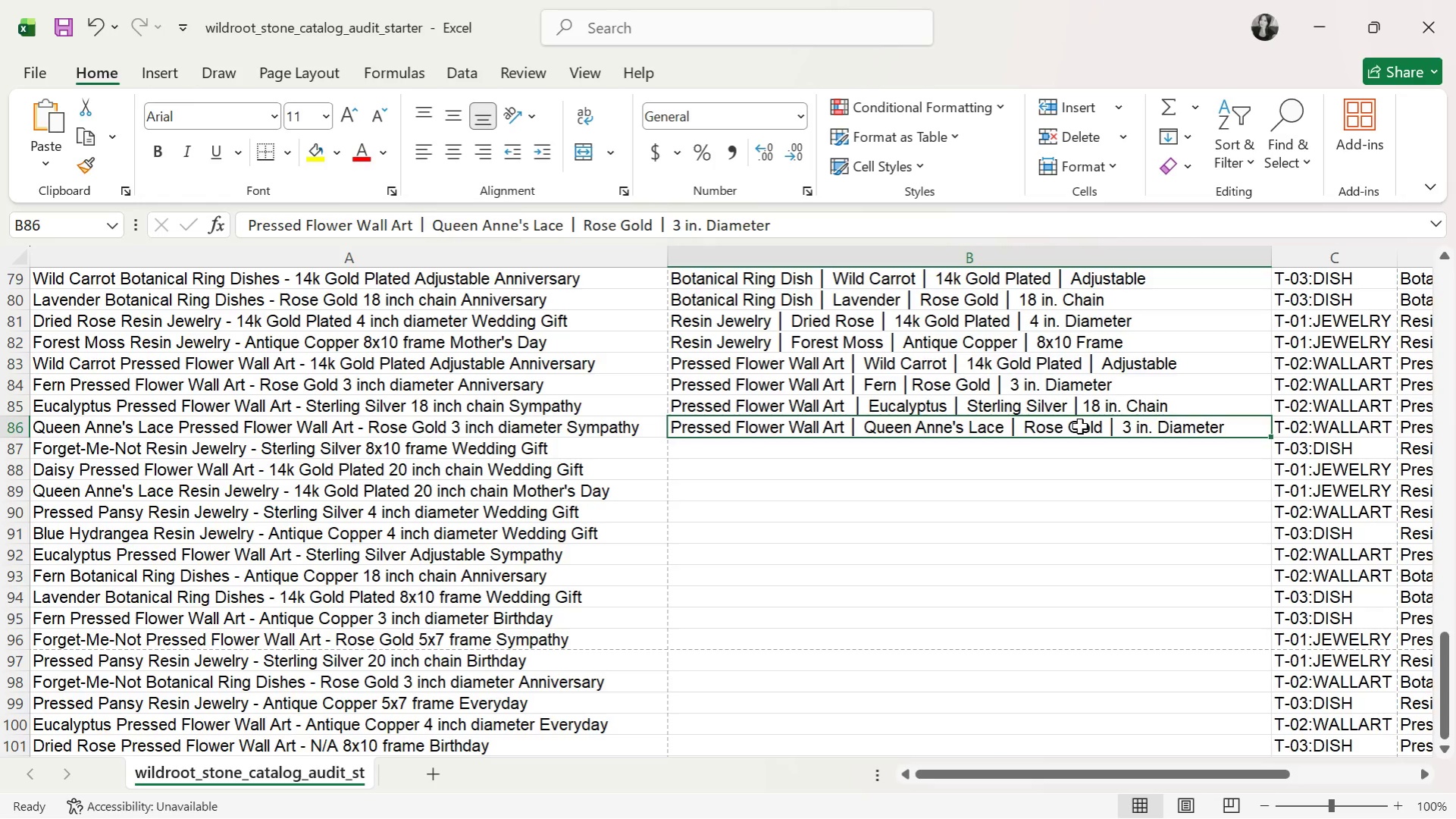 
key(ArrowUp)
 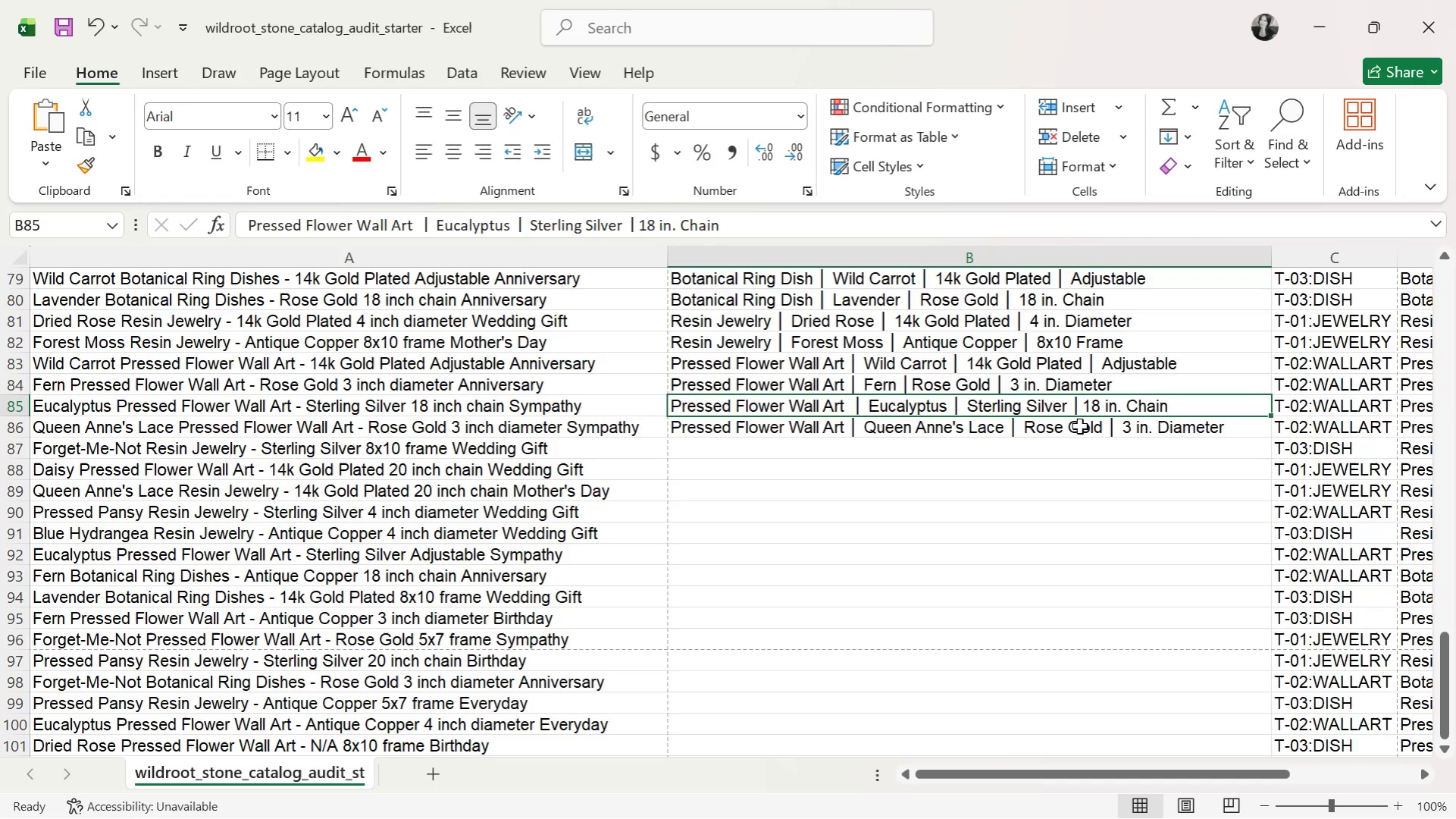 
key(ArrowDown)
 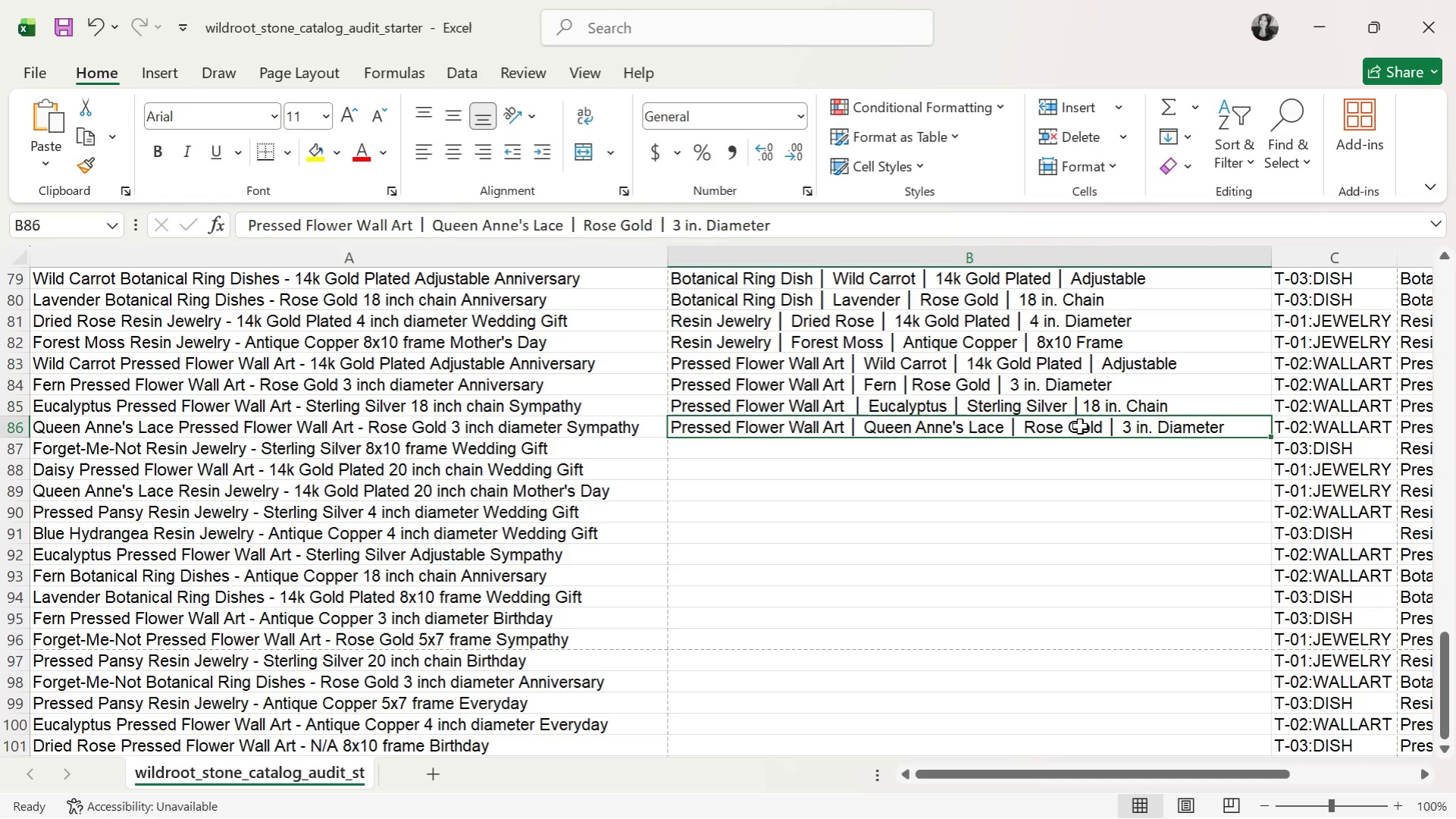 
wait(8.0)
 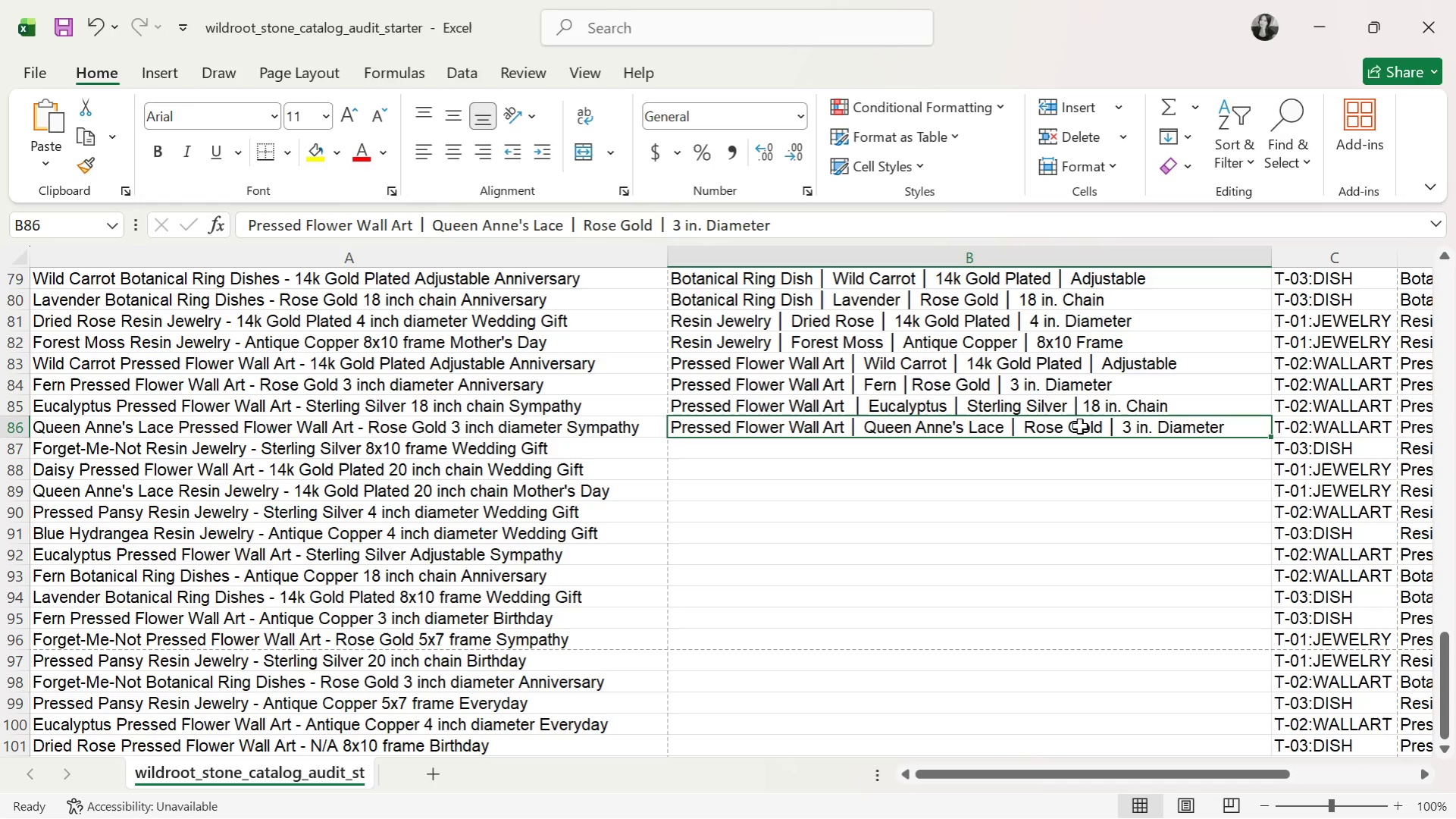 
key(ArrowDown)
 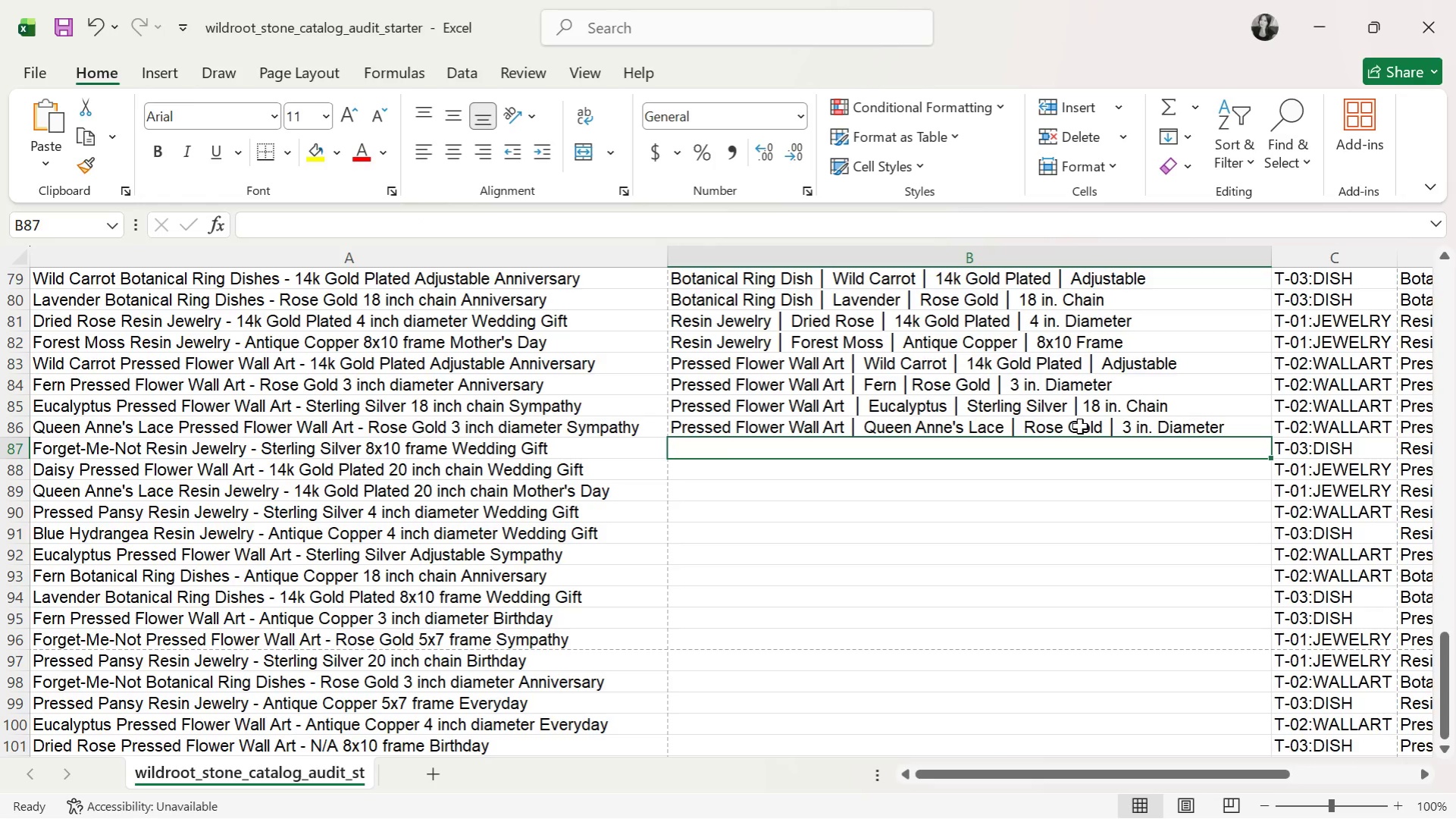 
type(Resin Jewelry )
 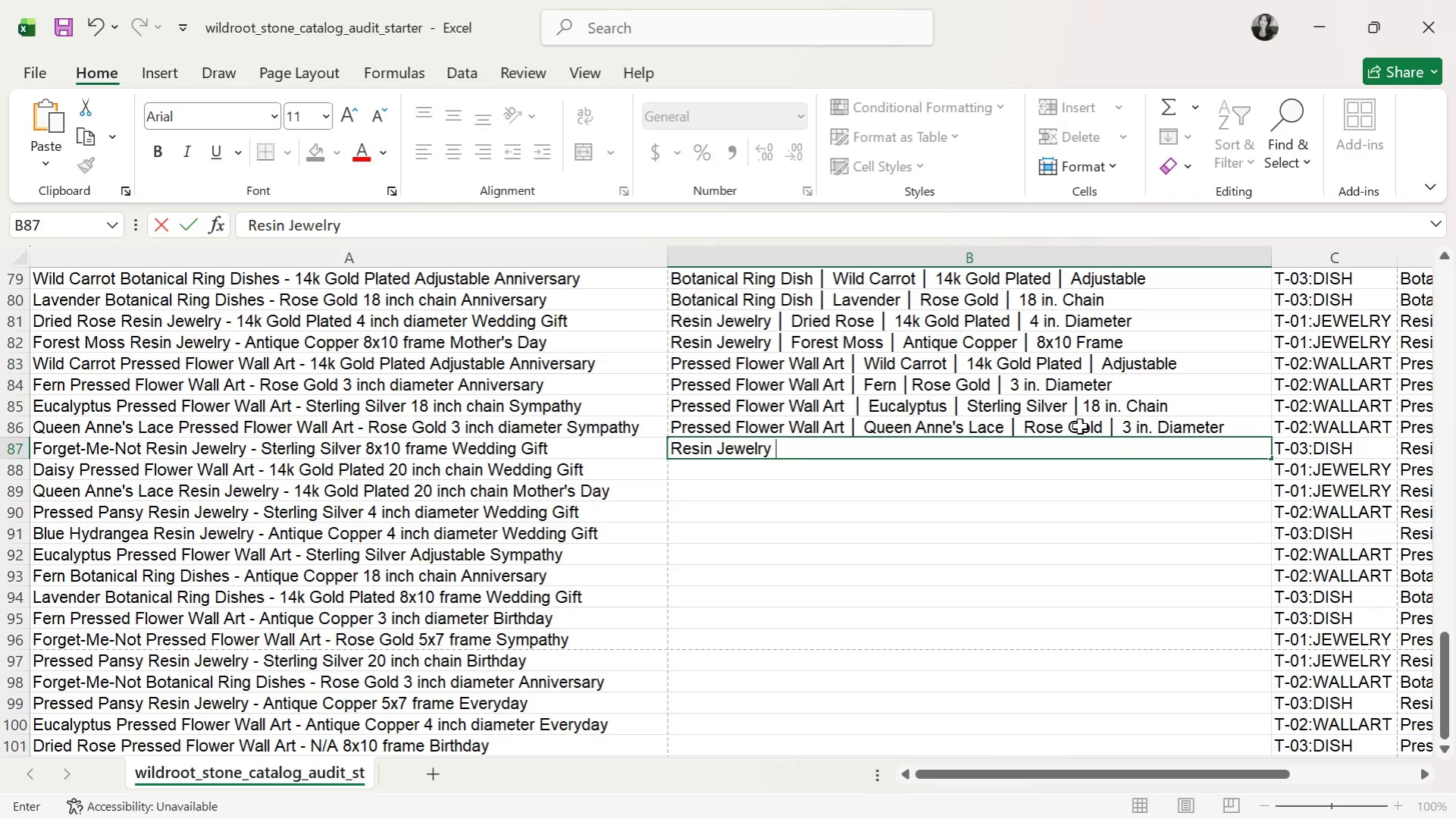 
key(Control+V)
 